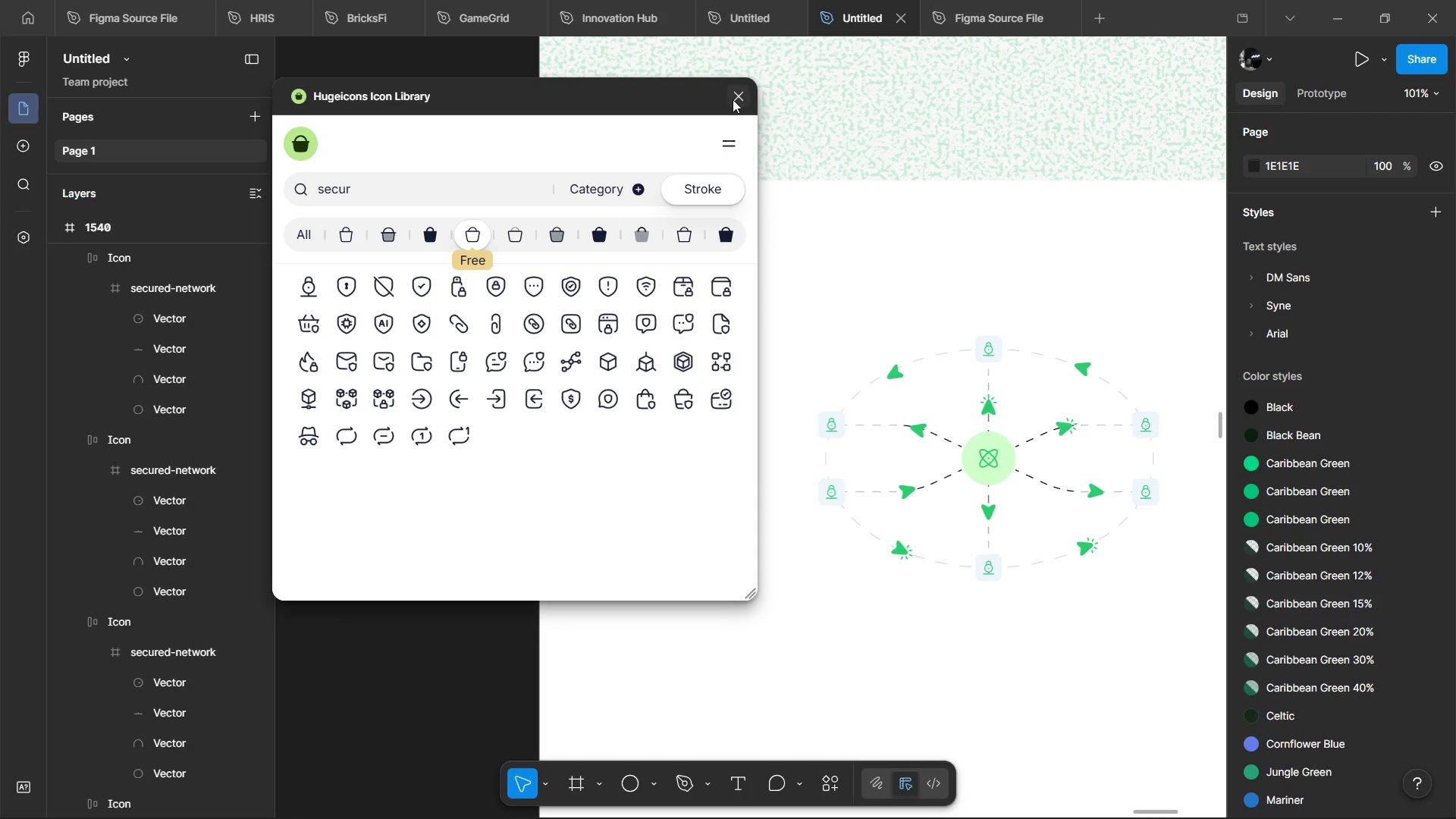 
hold_key(key=ControlLeft, duration=0.77)
 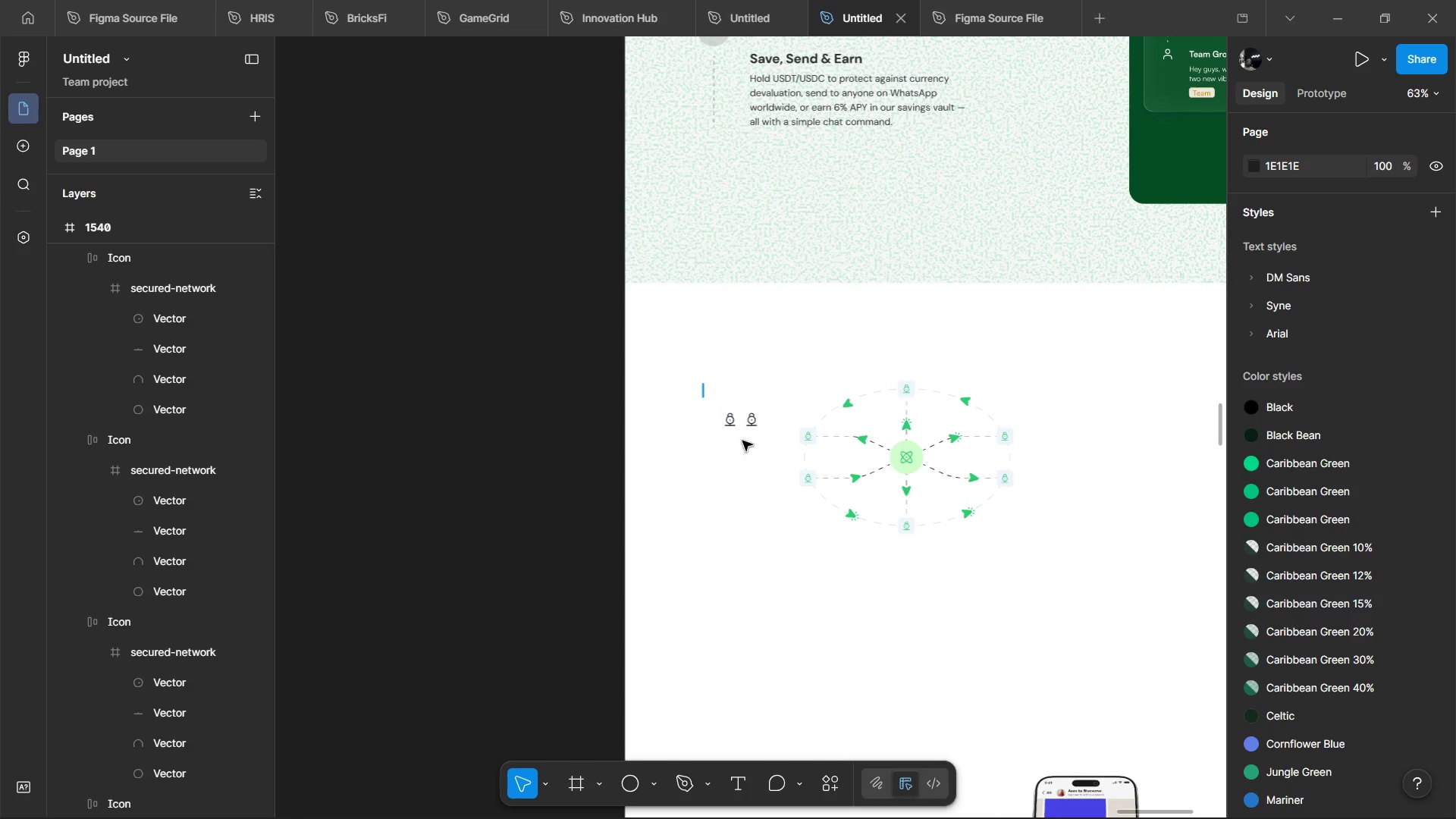 
hold_key(key=ControlLeft, duration=4.25)
 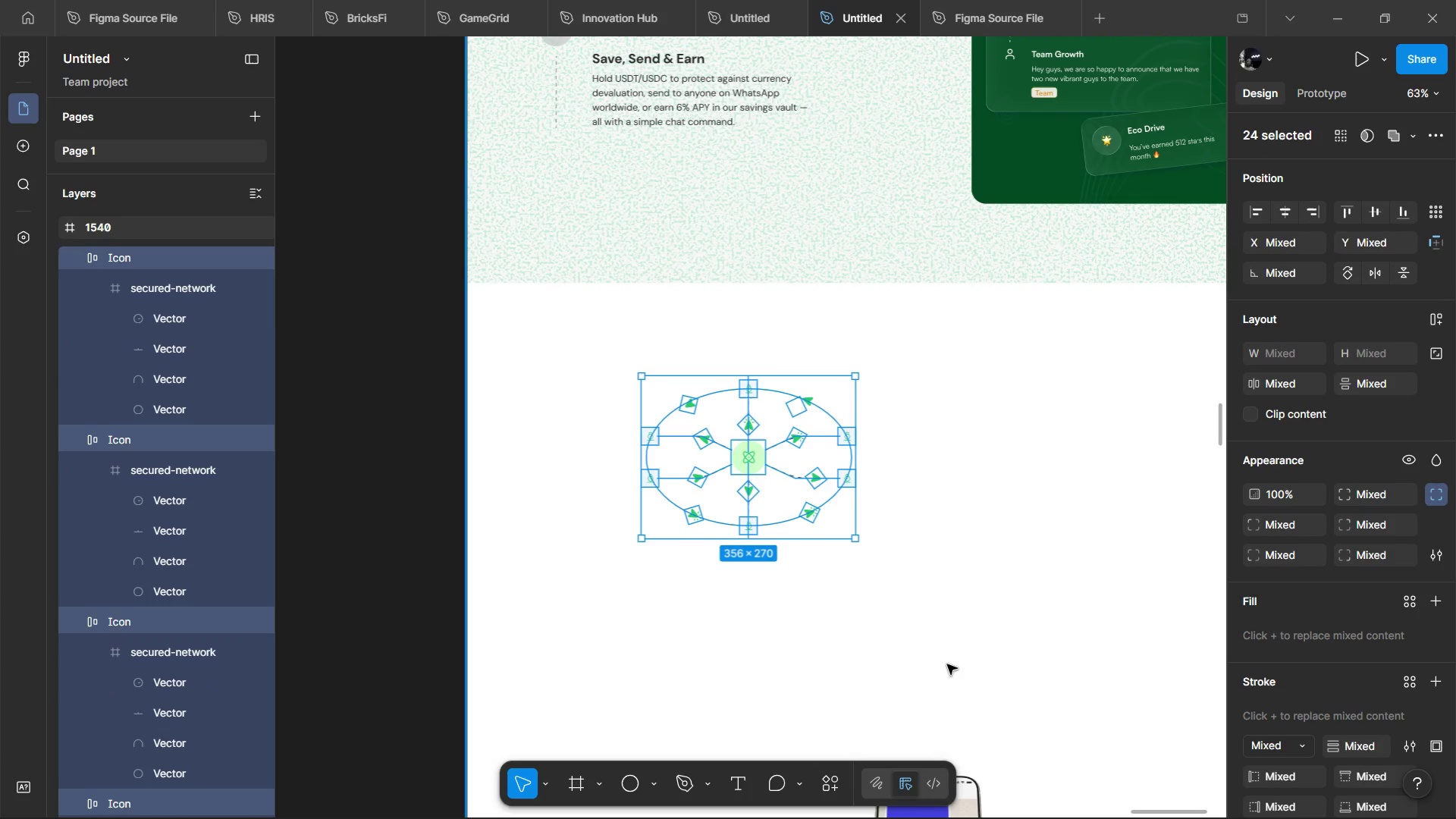 
scroll: coordinate [770, 458], scroll_direction: down, amount: 3.0
 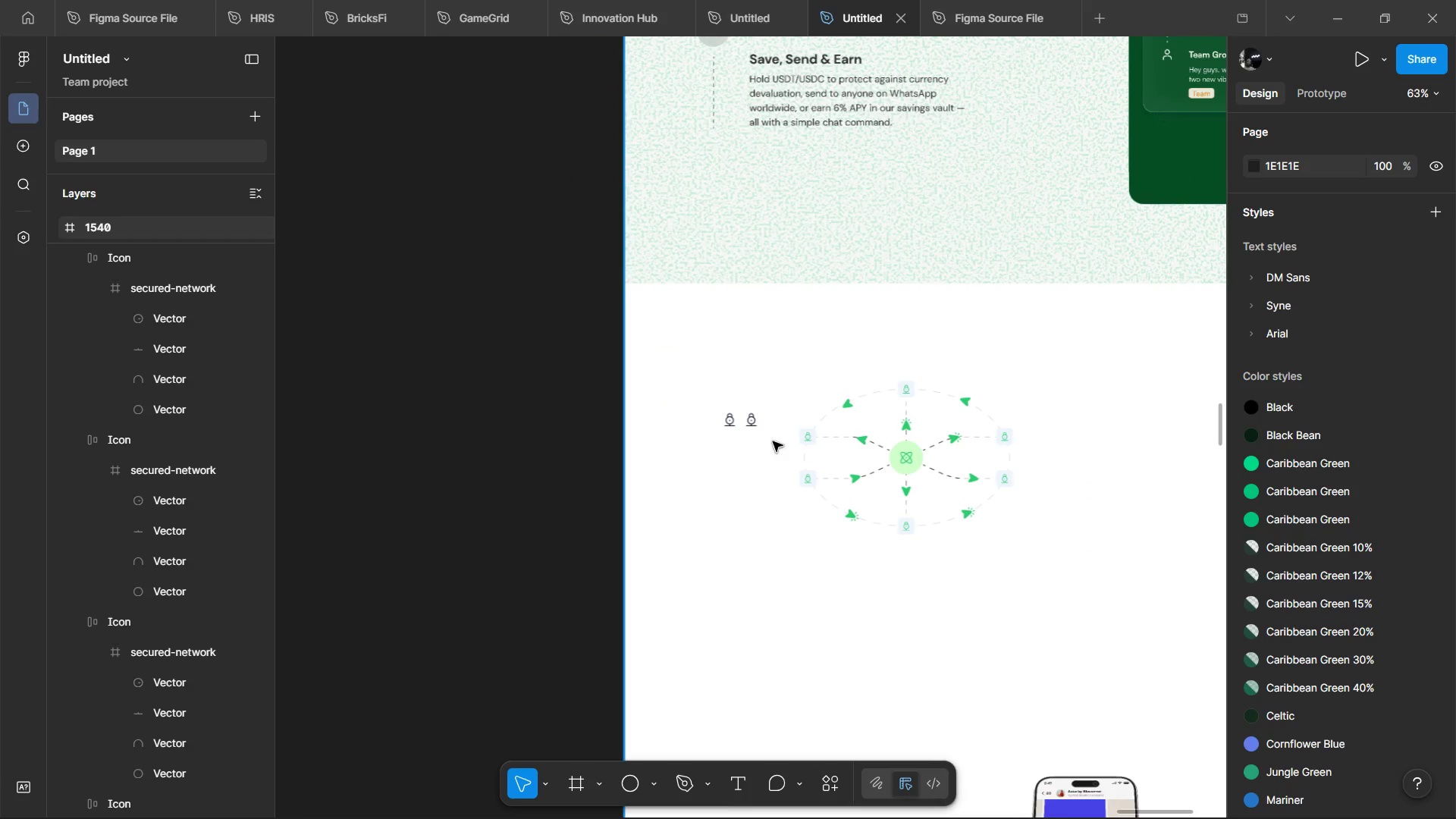 
left_click_drag(start_coordinate=[702, 383], to_coordinate=[766, 445])
 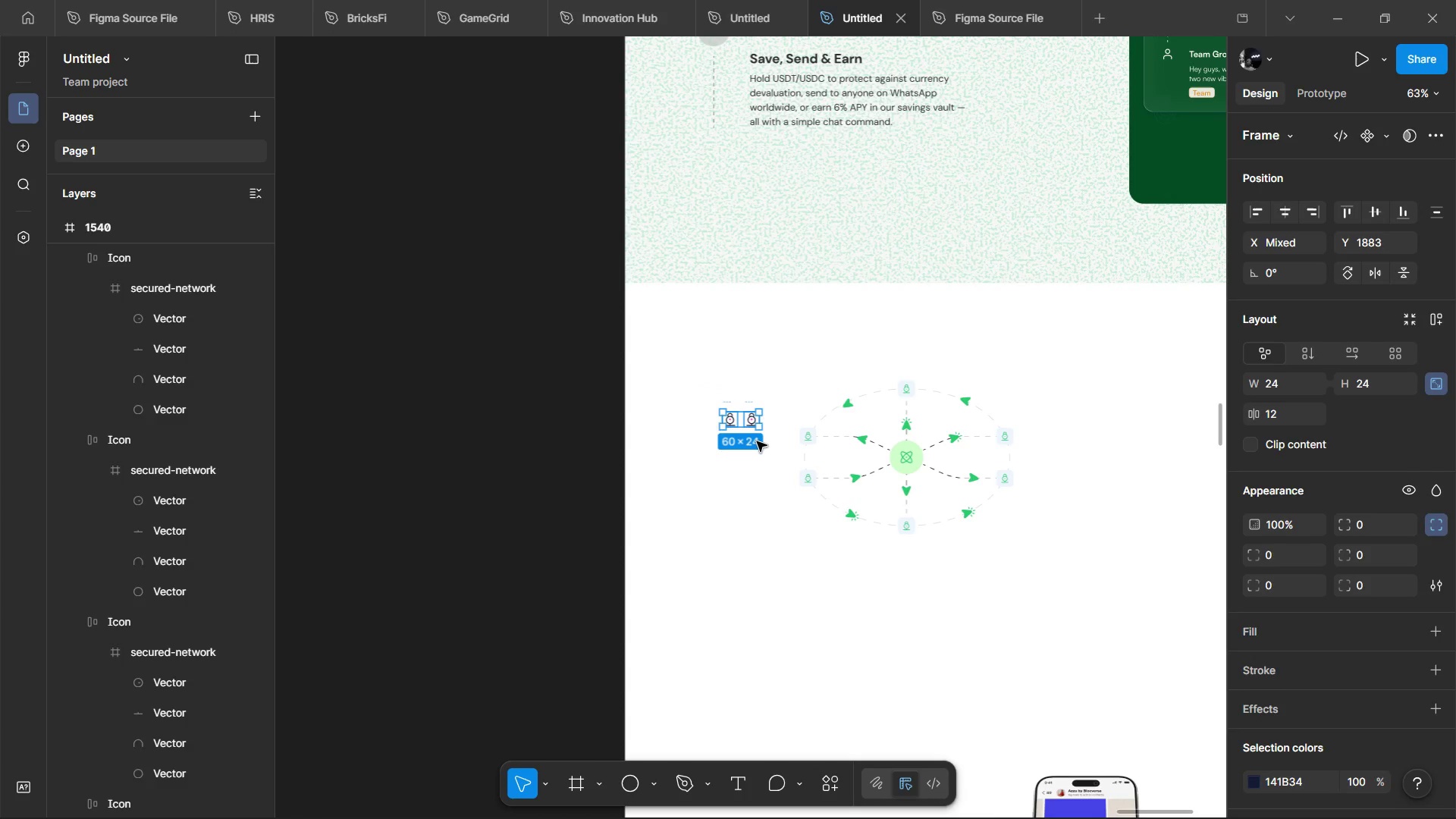 
key(Backspace)
 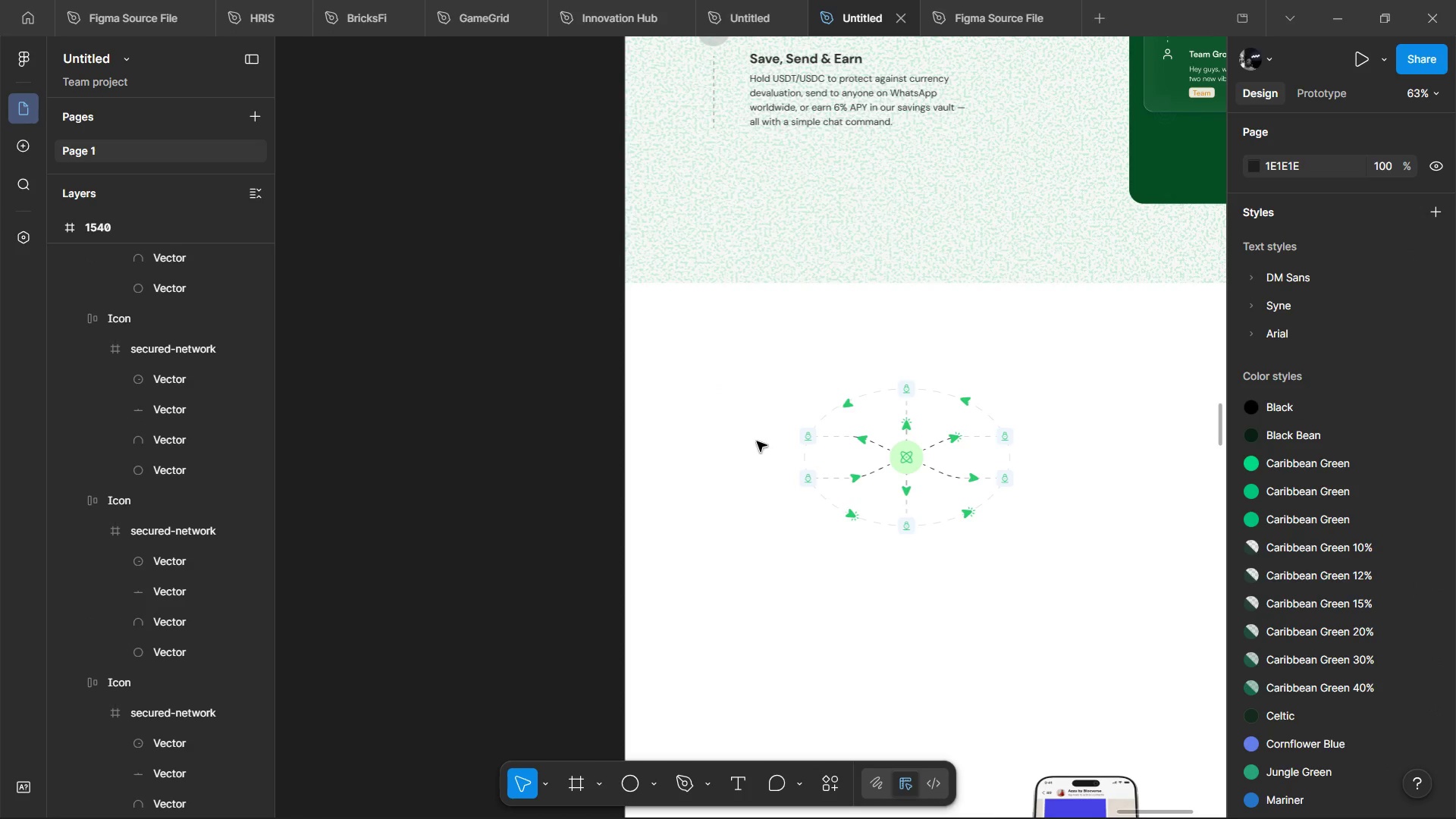 
hold_key(key=ShiftLeft, duration=0.58)
scroll: coordinate [755, 482], scroll_direction: down, amount: 4.0
 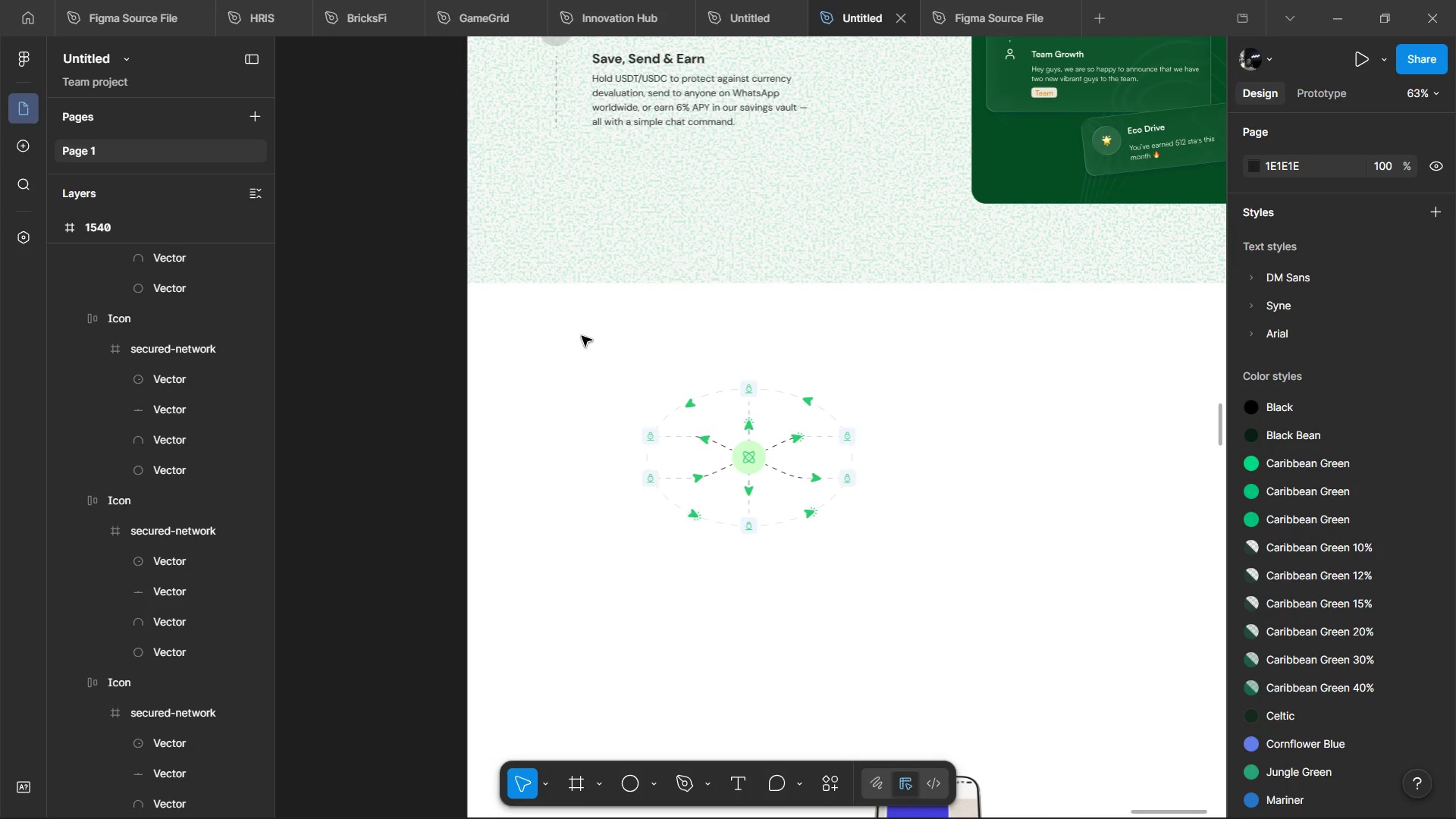 
left_click_drag(start_coordinate=[583, 332], to_coordinate=[949, 670])
 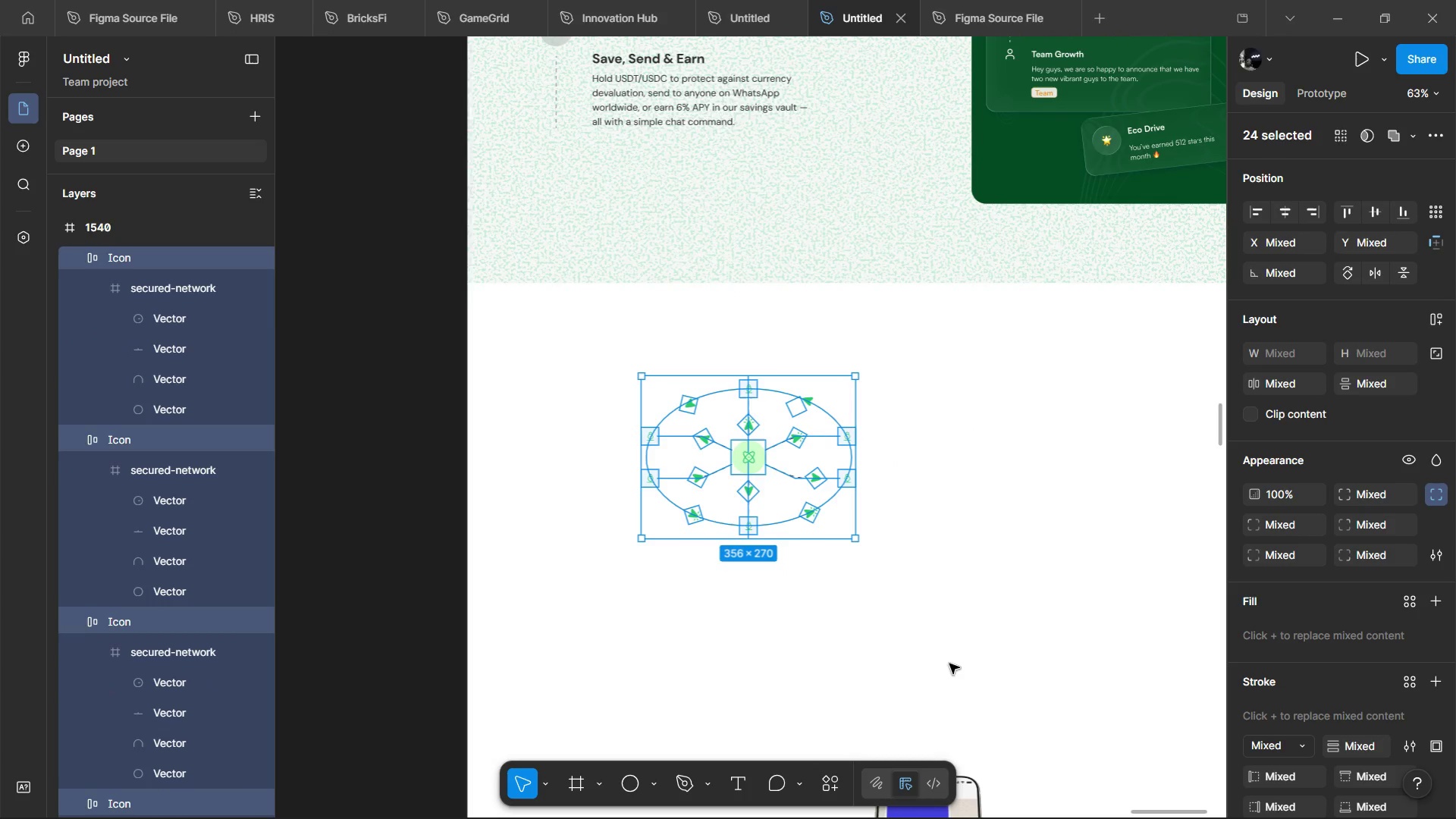 
key(Control+G)
 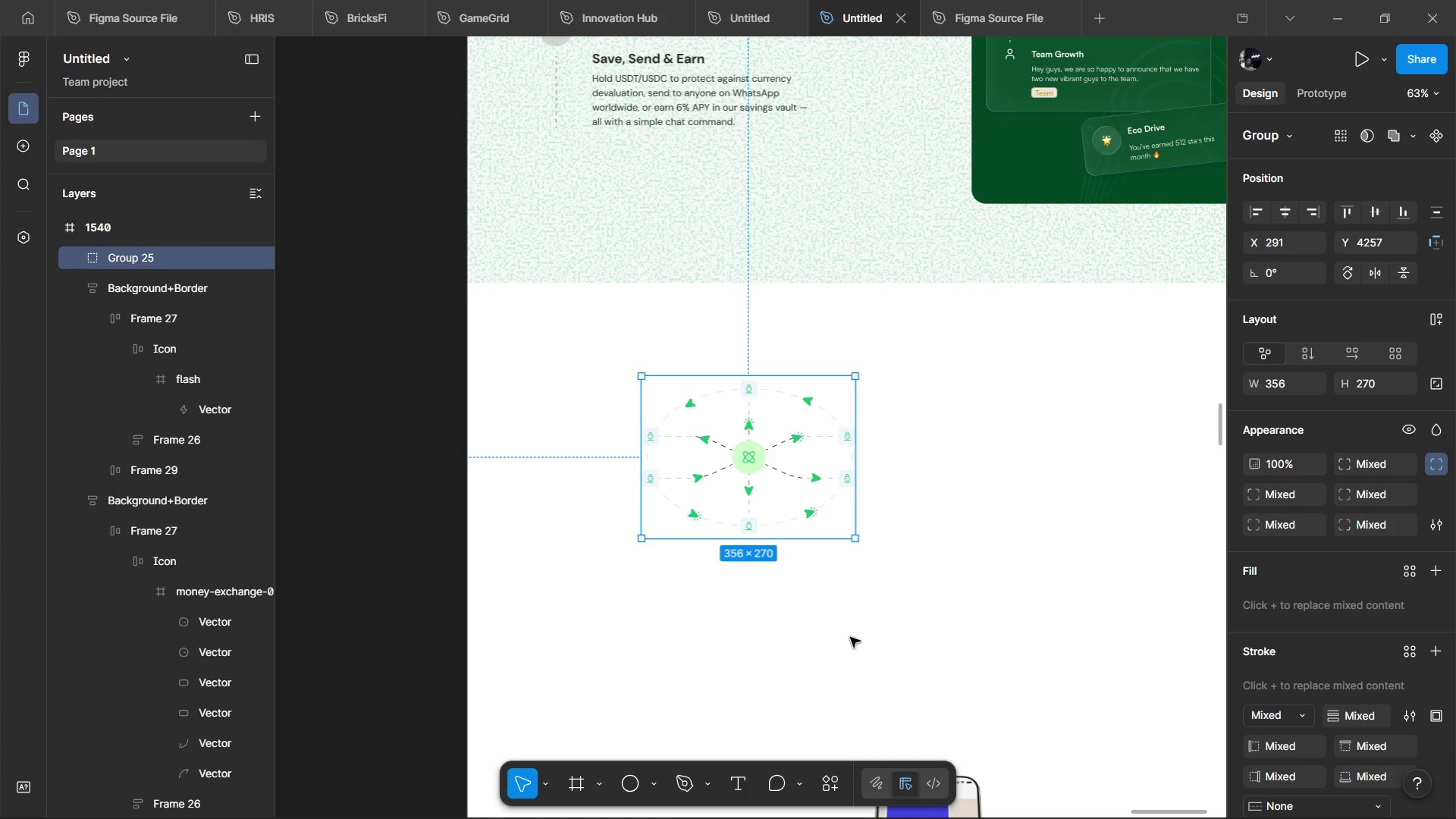 
hold_key(key=ShiftLeft, duration=0.39)
scroll: coordinate [820, 618], scroll_direction: down, amount: 4.0
 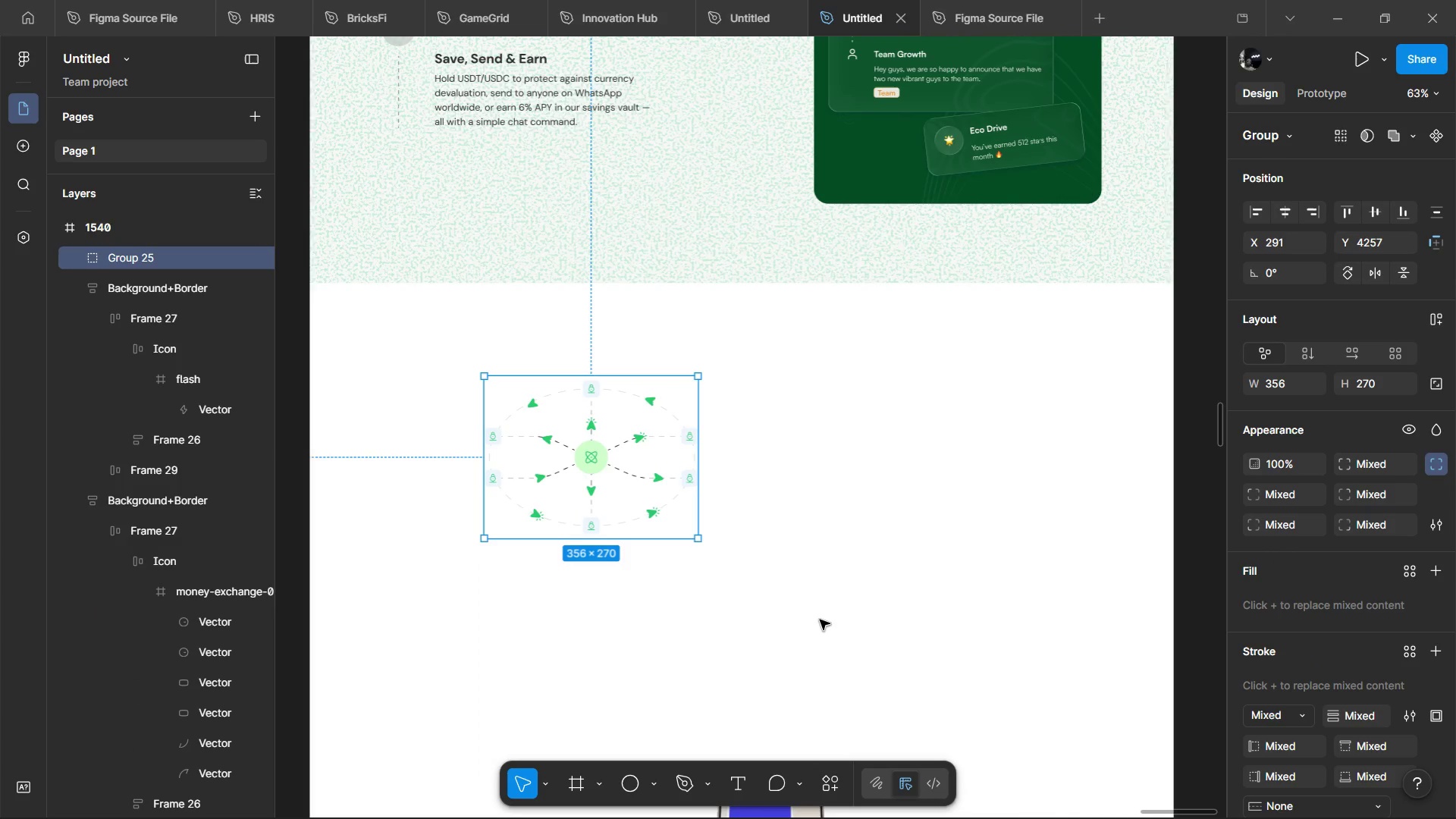 
key(Control+X)
 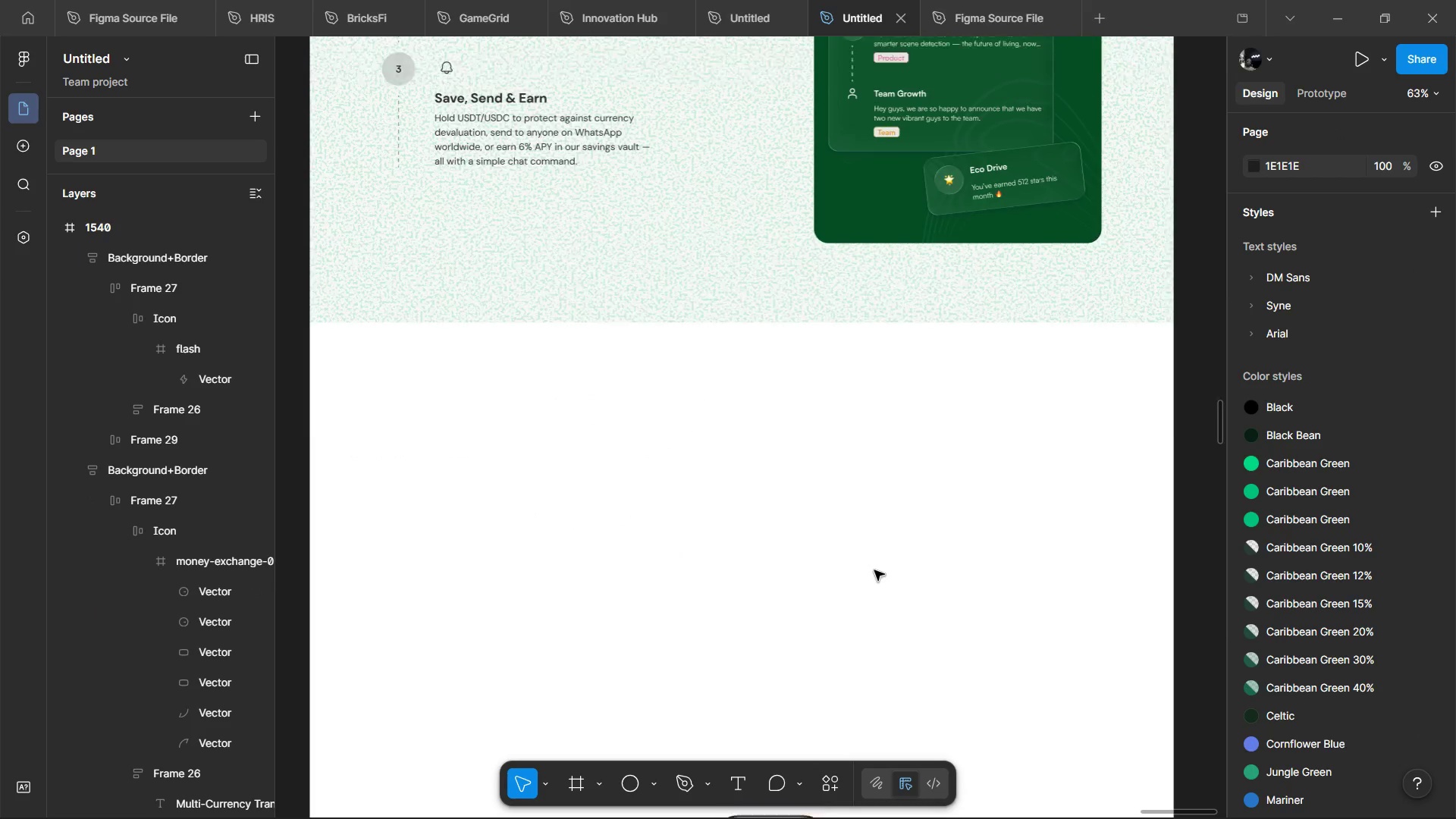 
hold_key(key=ControlLeft, duration=1.03)
 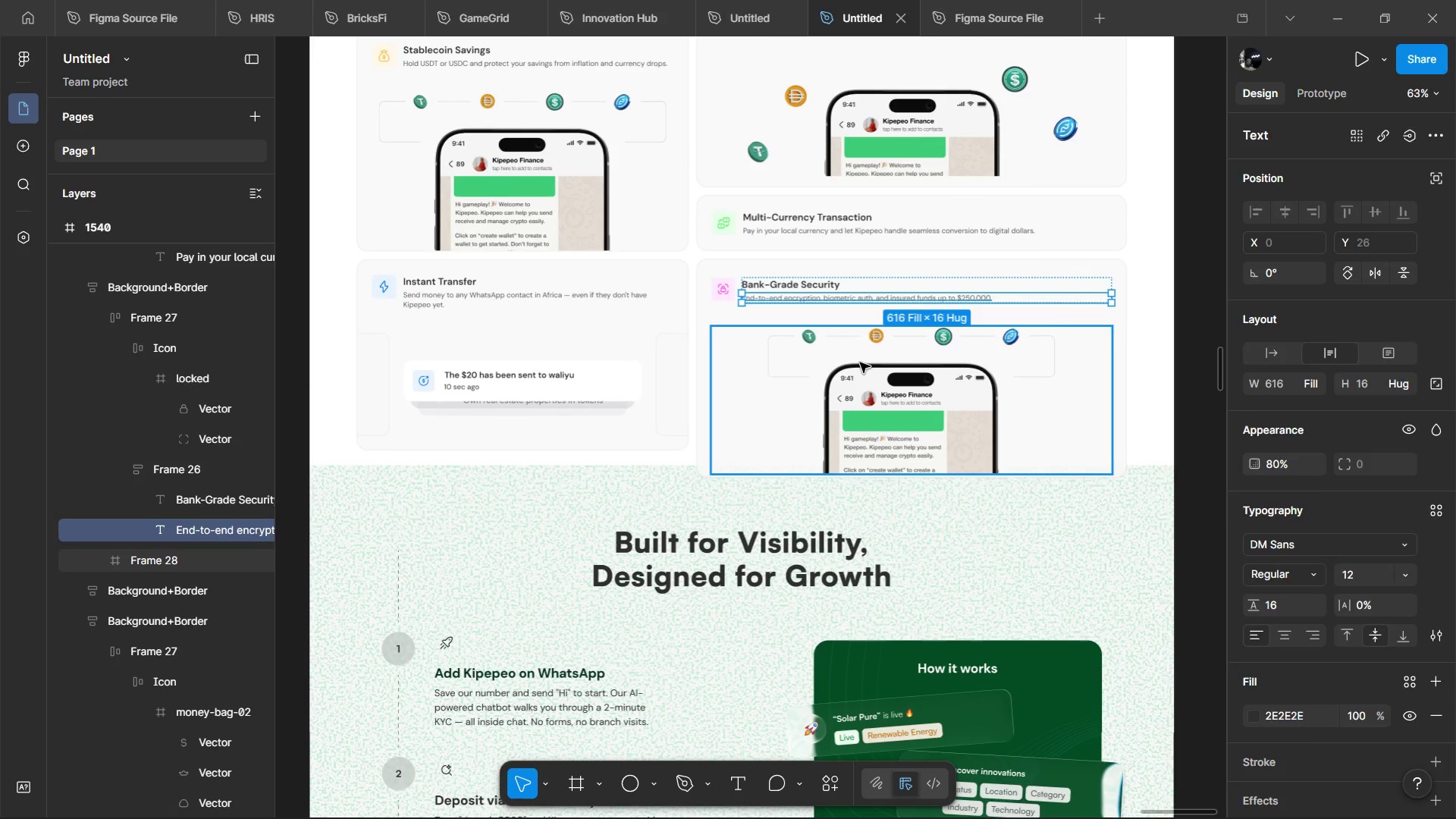 
scroll: coordinate [882, 563], scroll_direction: up, amount: 22.0
 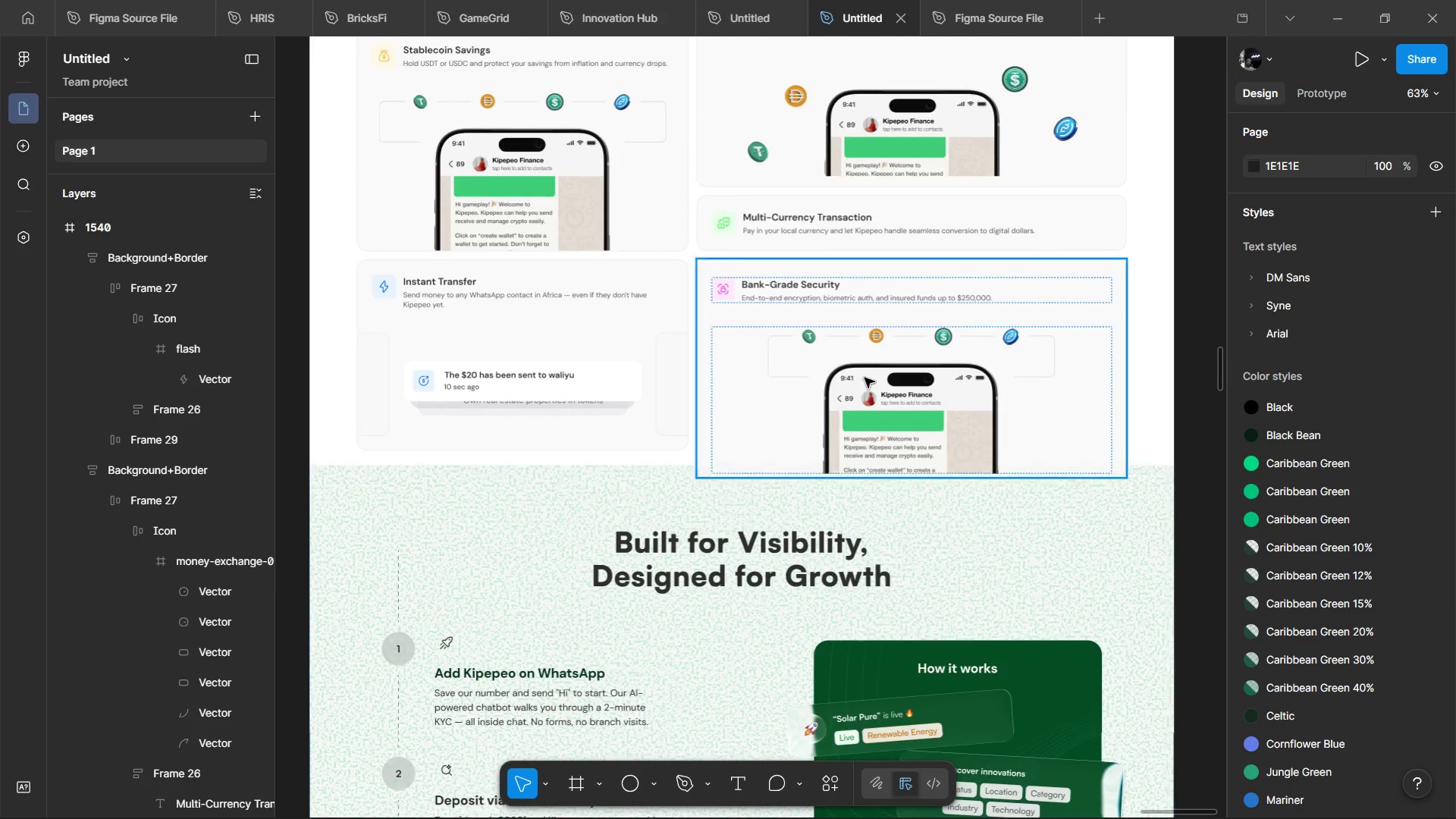 
left_click([817, 292])
 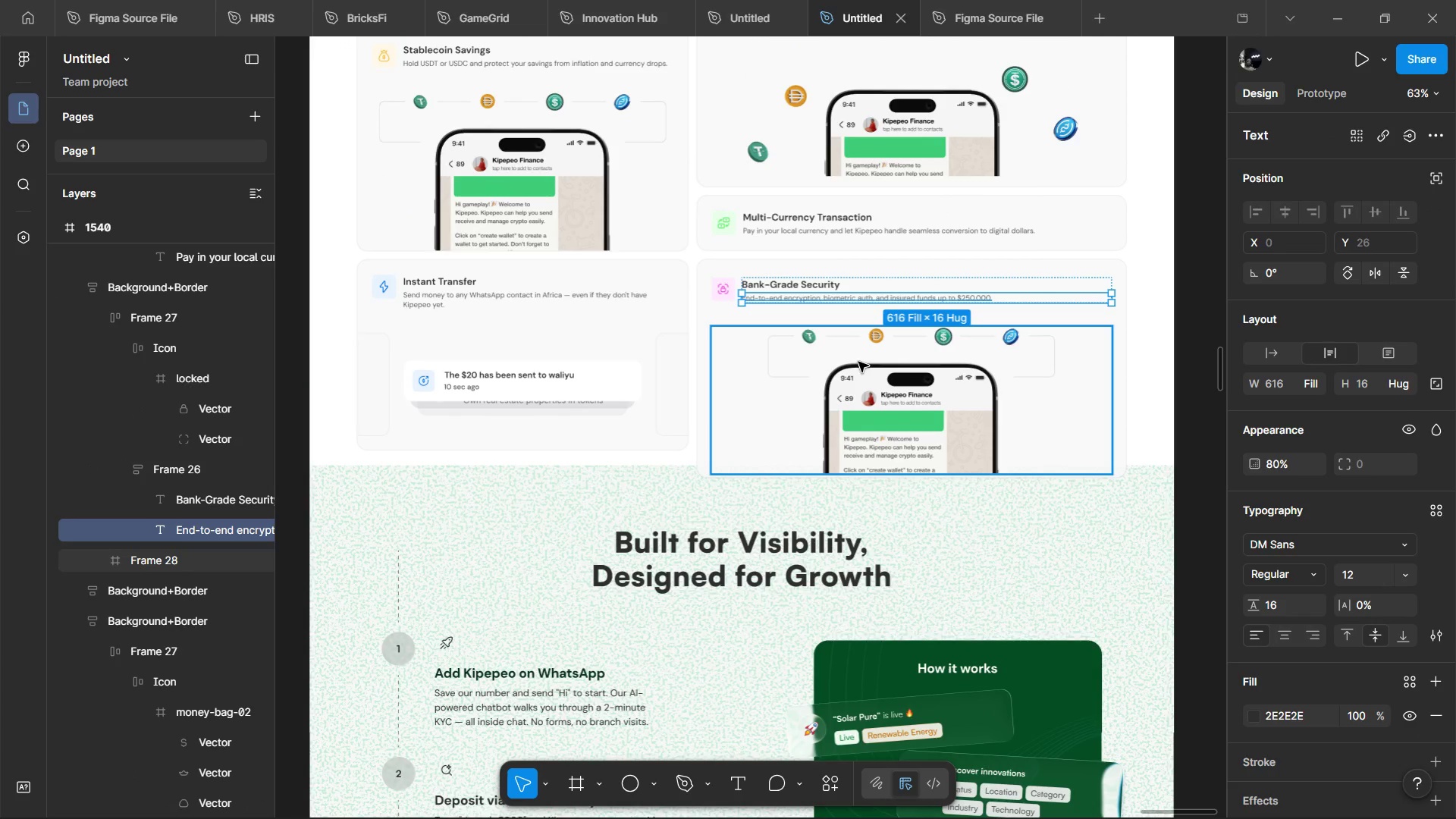 
left_click([860, 362])
 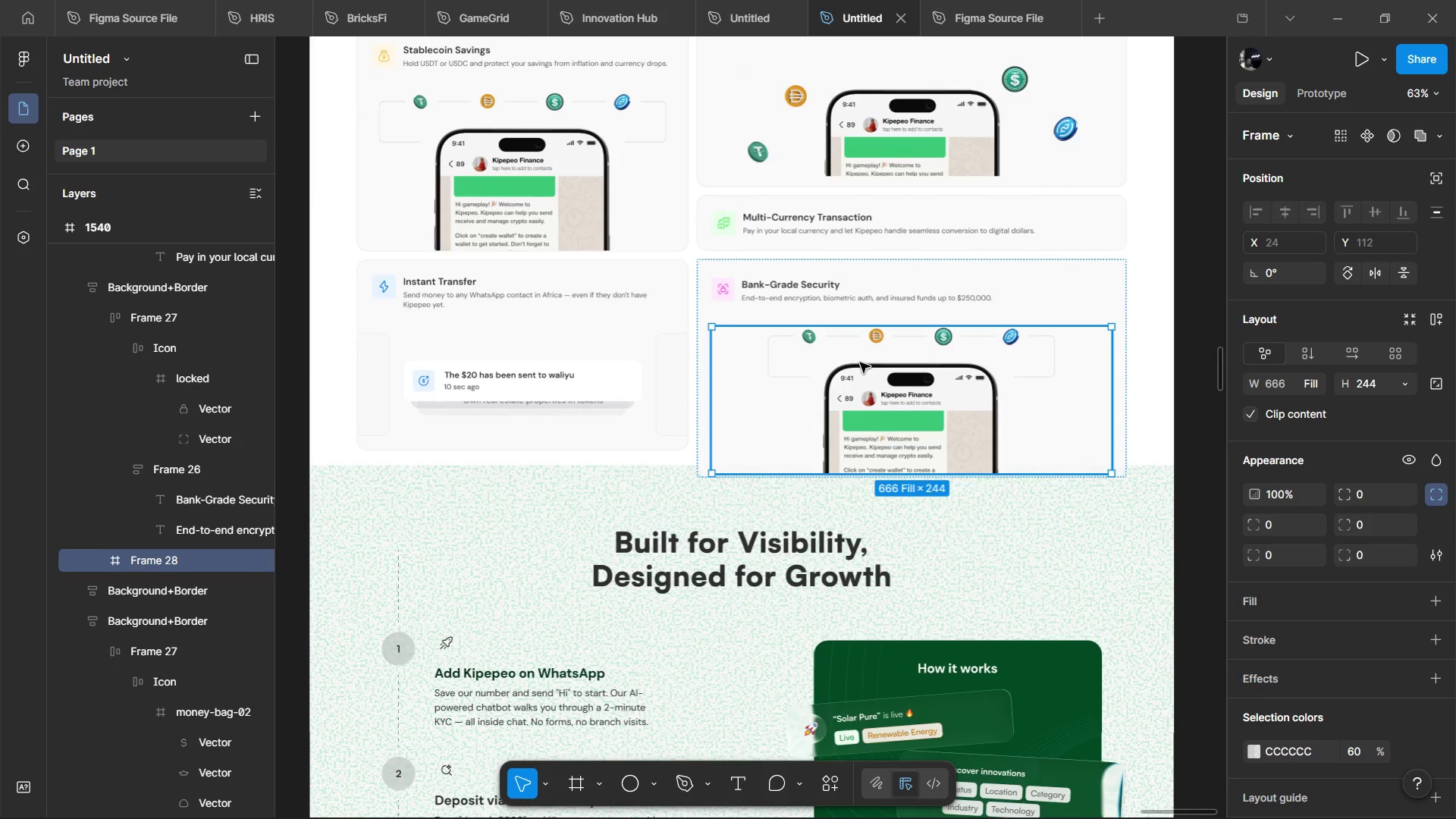 
hold_key(key=ControlLeft, duration=0.66)
 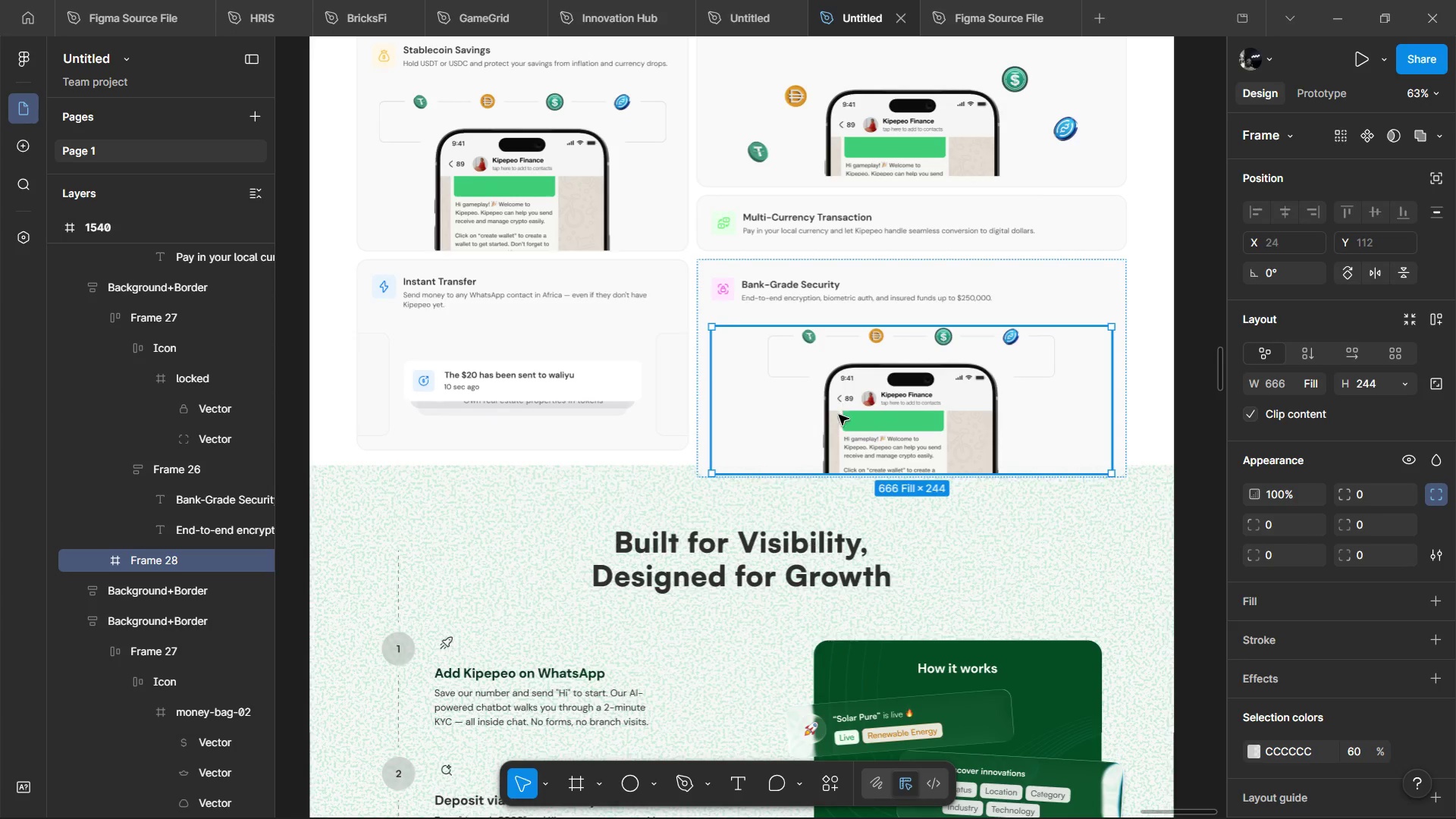 
key(Control+Shift+R)
 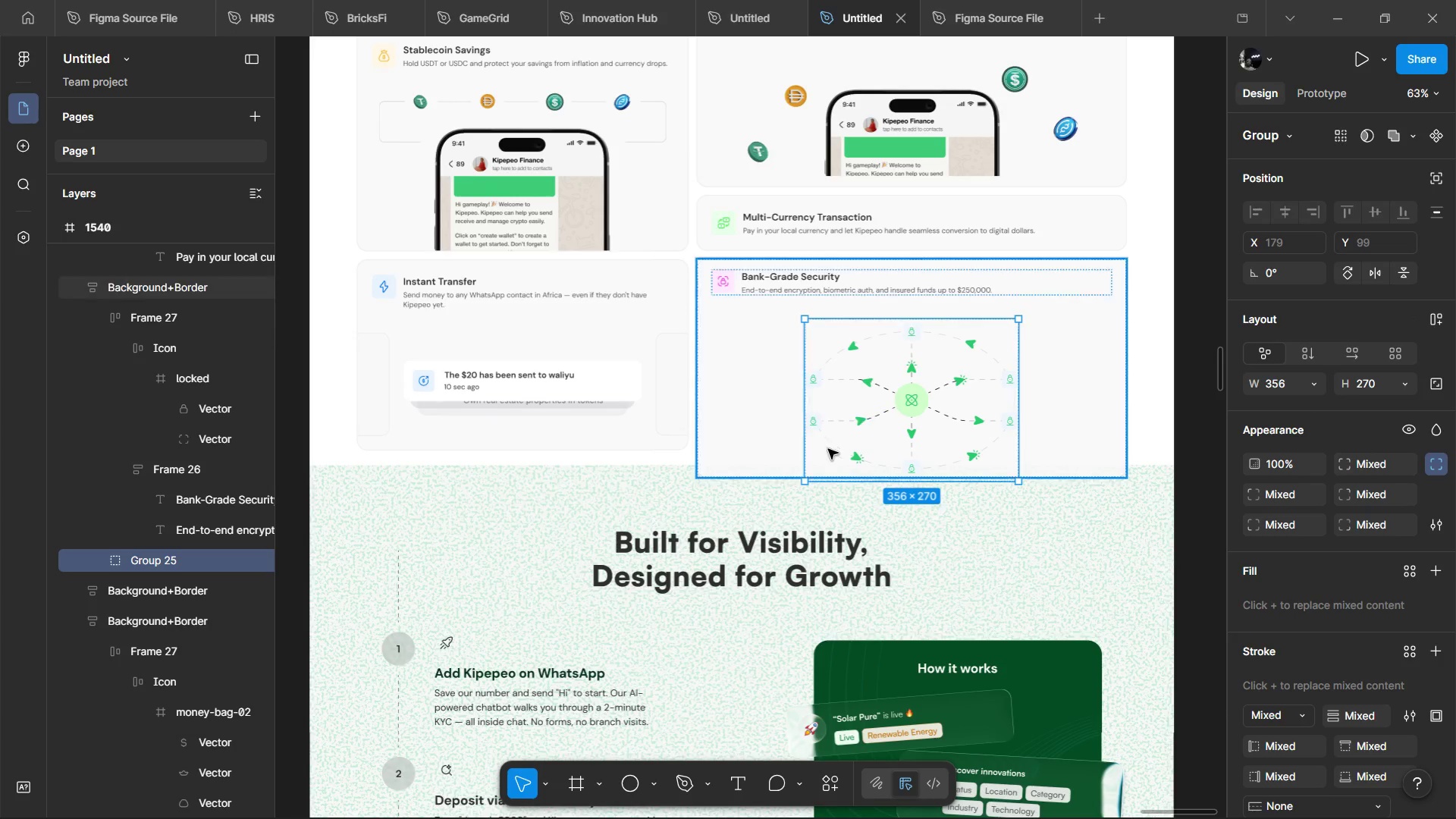 
left_click([800, 537])
 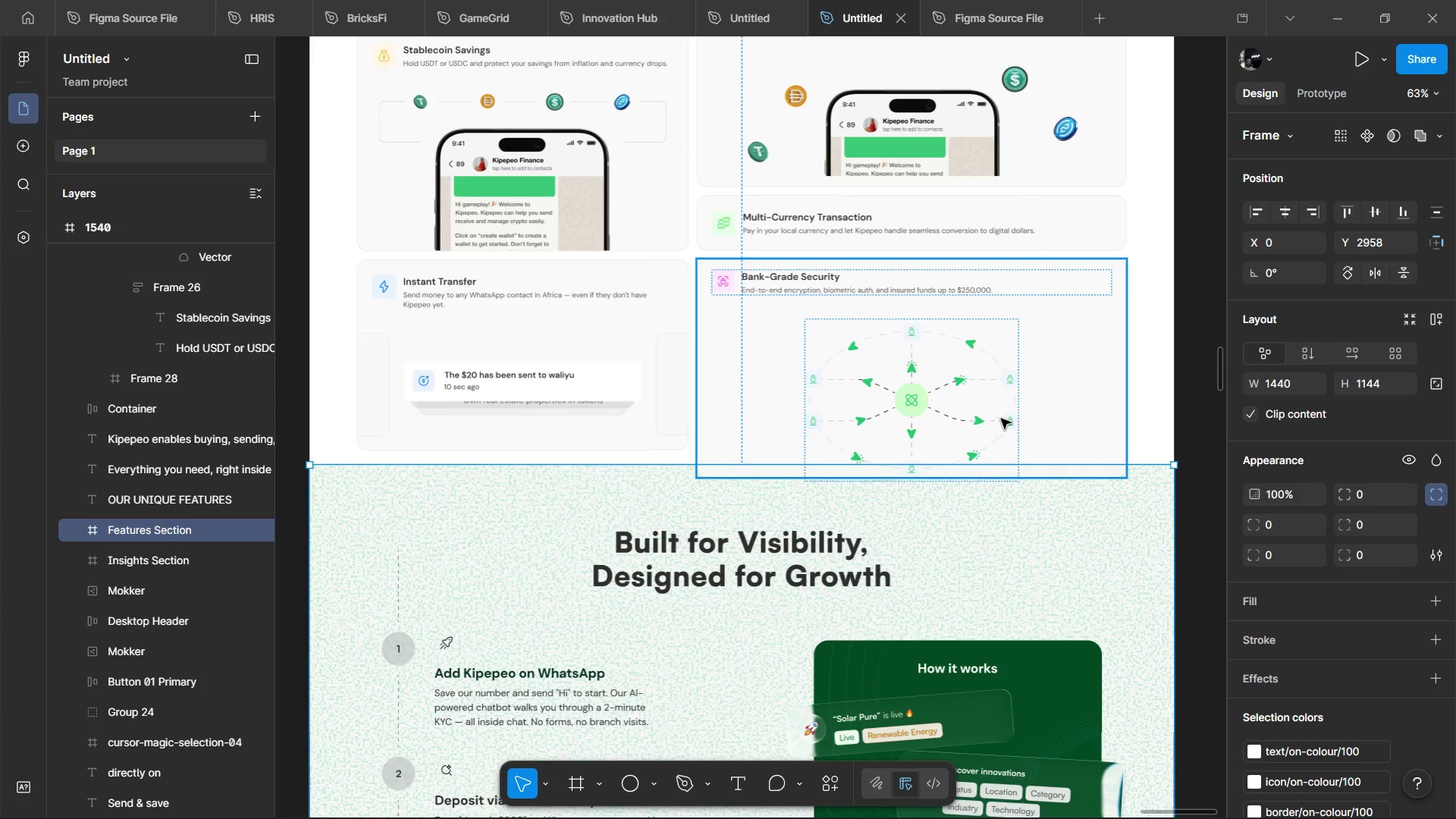 
left_click([1060, 368])
 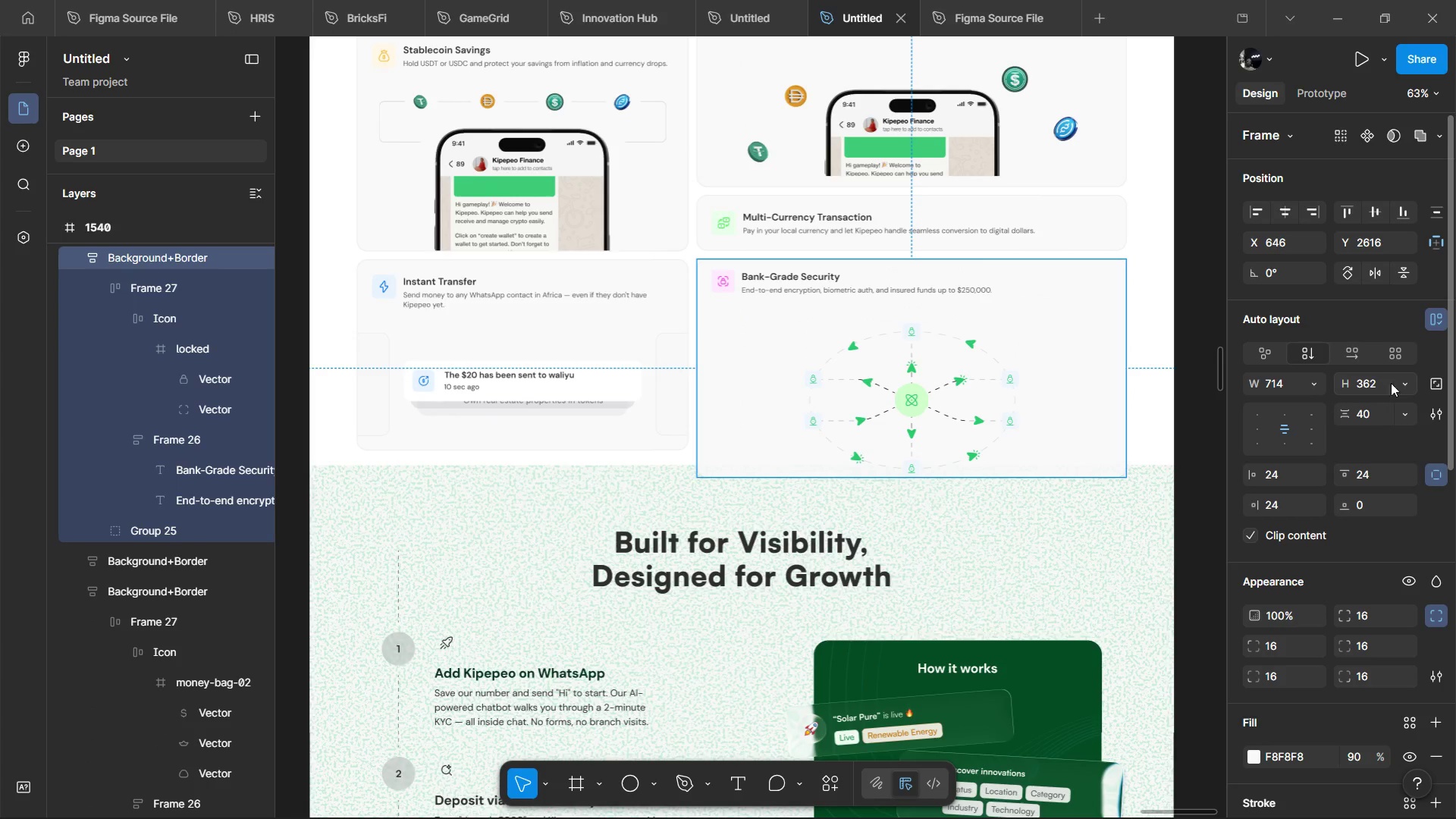 
left_click([1404, 388])
 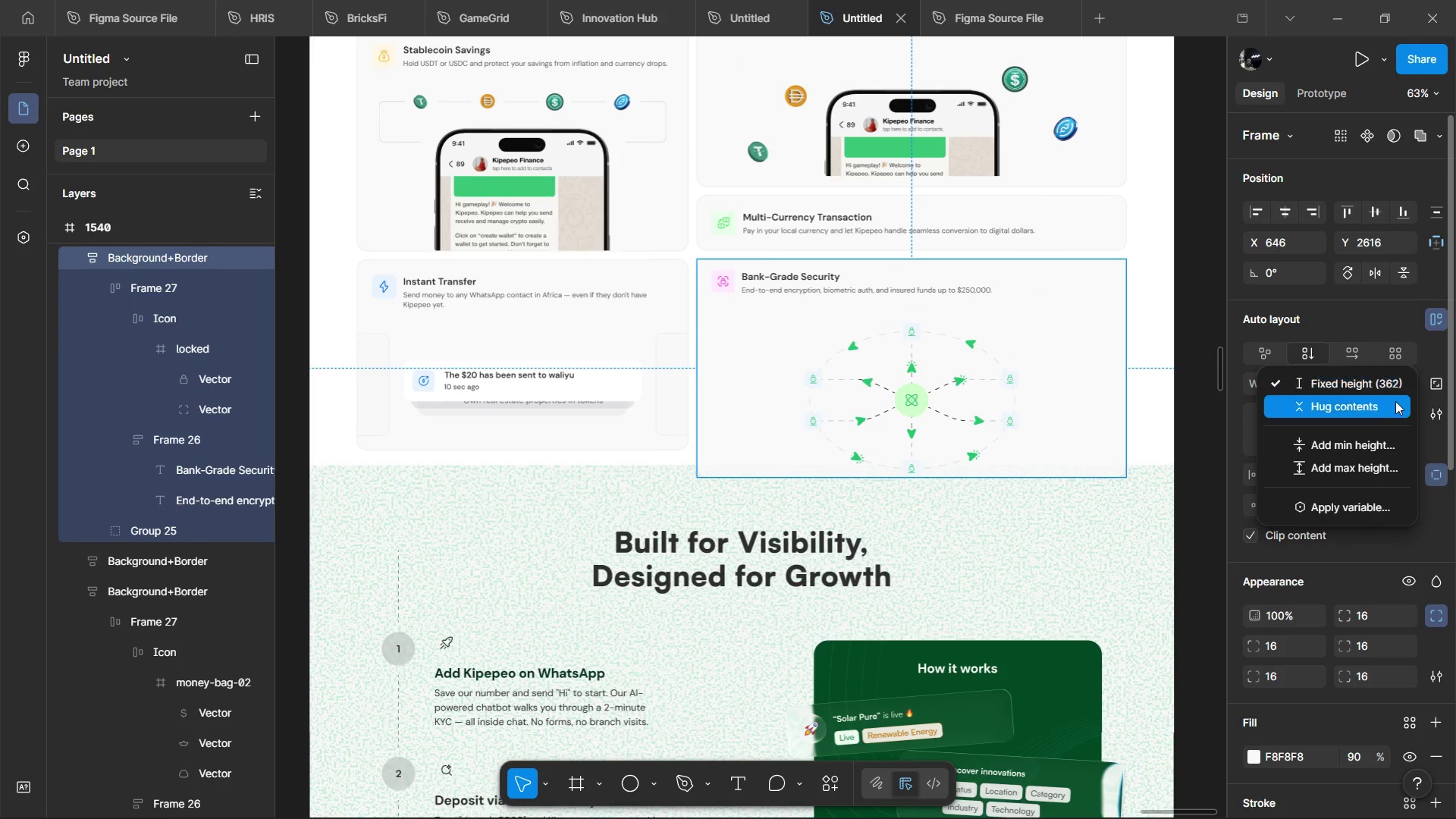 
left_click([1395, 403])
 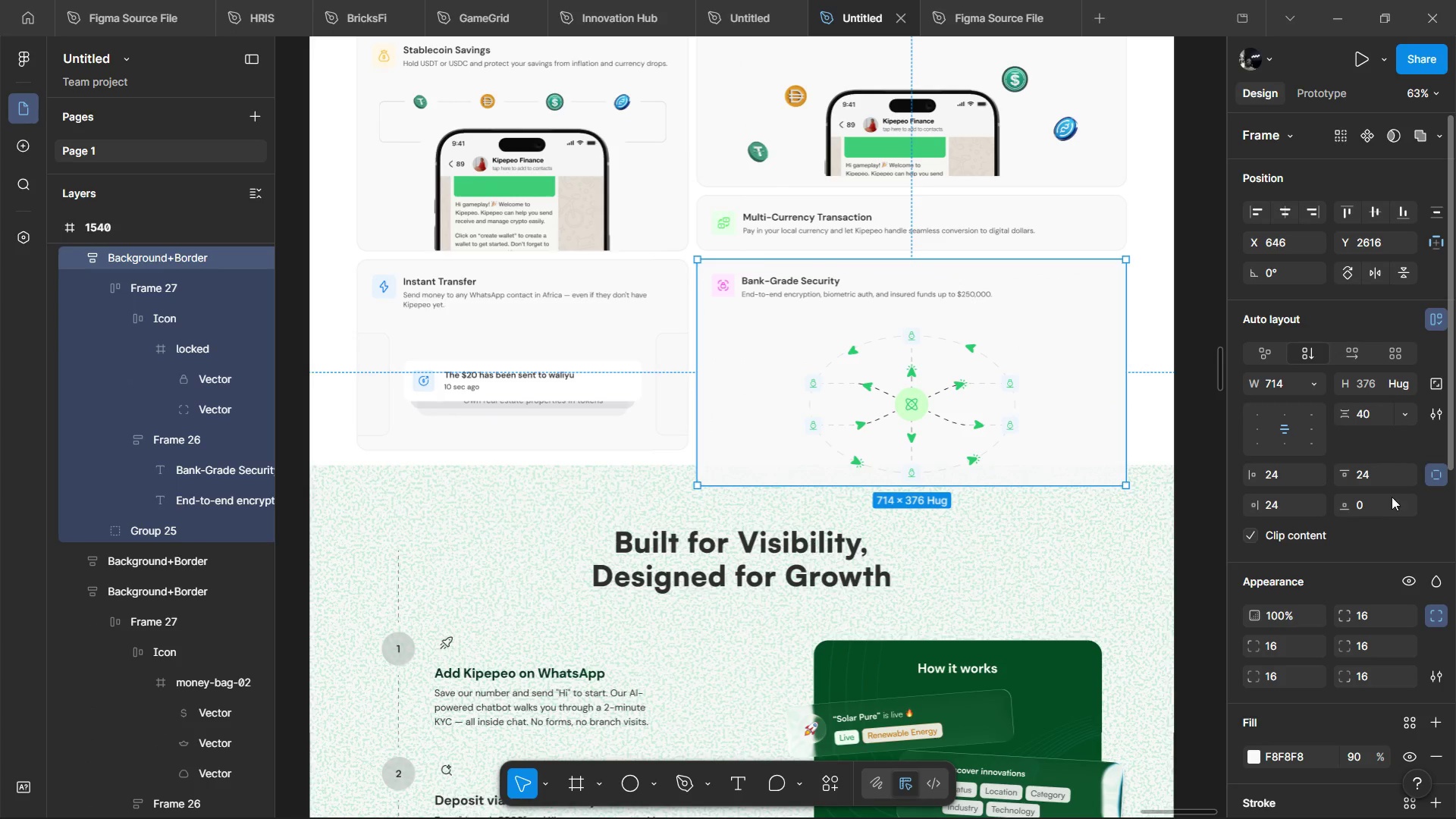 
left_click([1381, 507])
 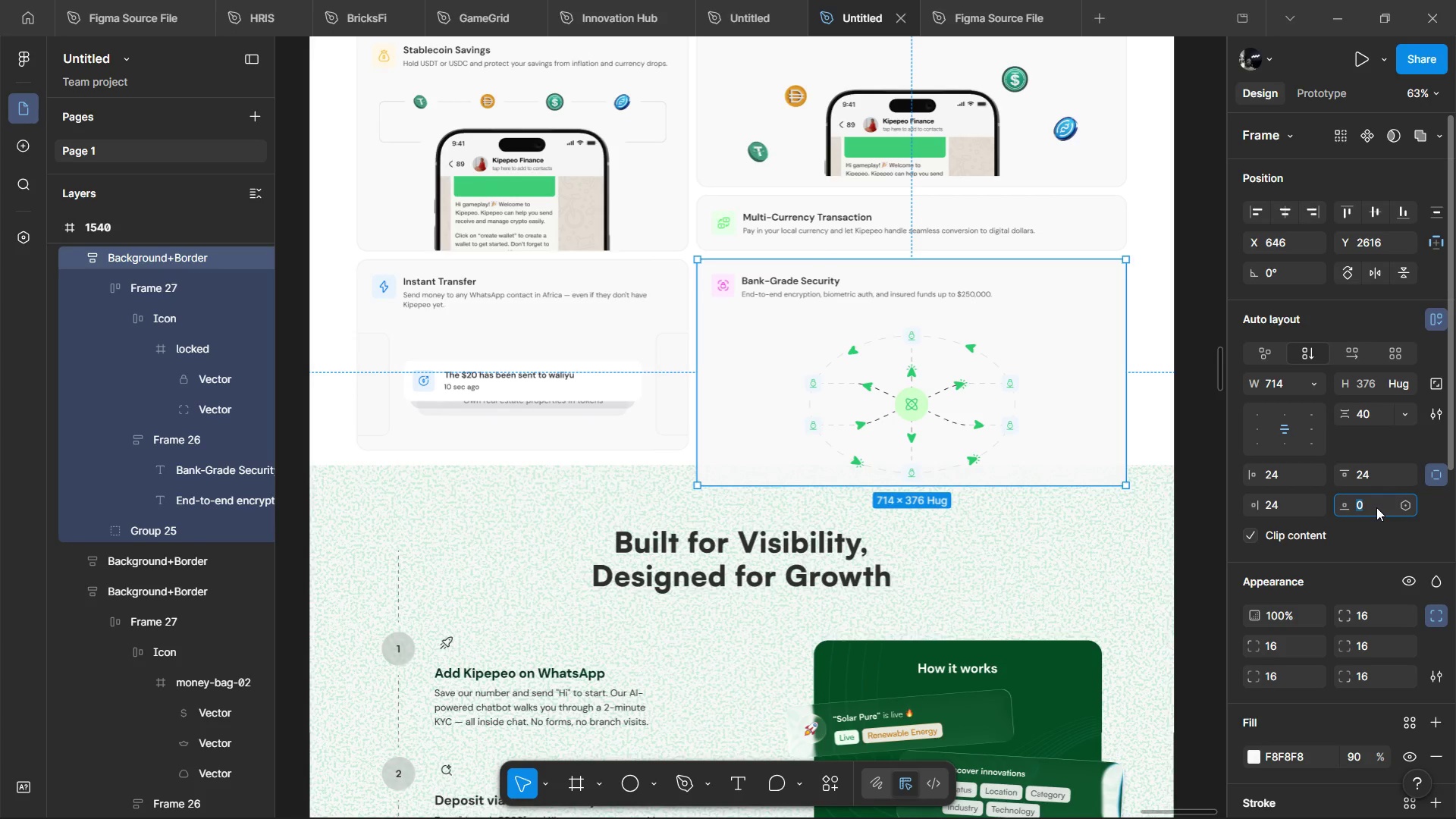 
type(24)
 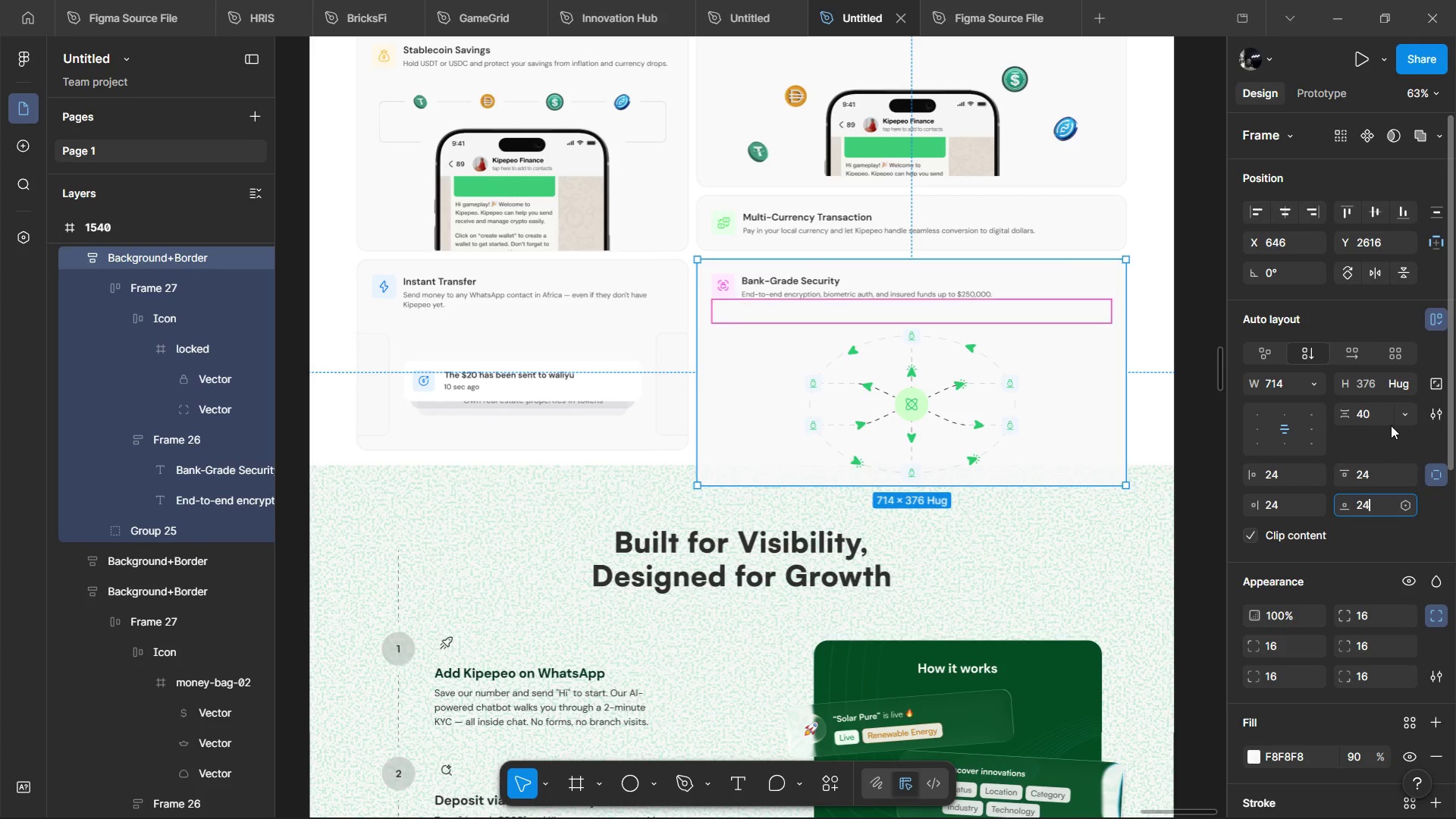 
left_click([1391, 425])
 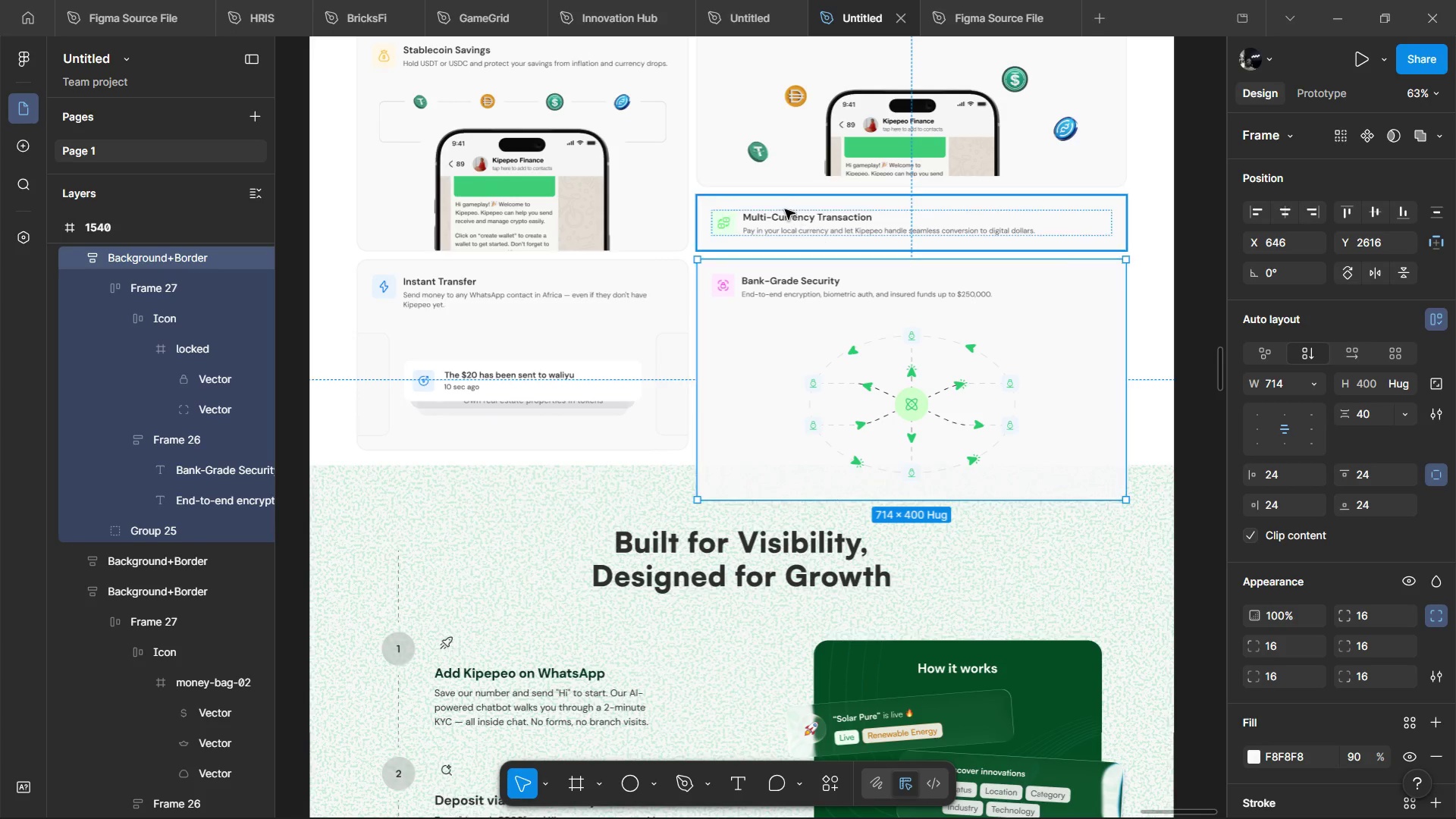 
left_click([781, 206])
 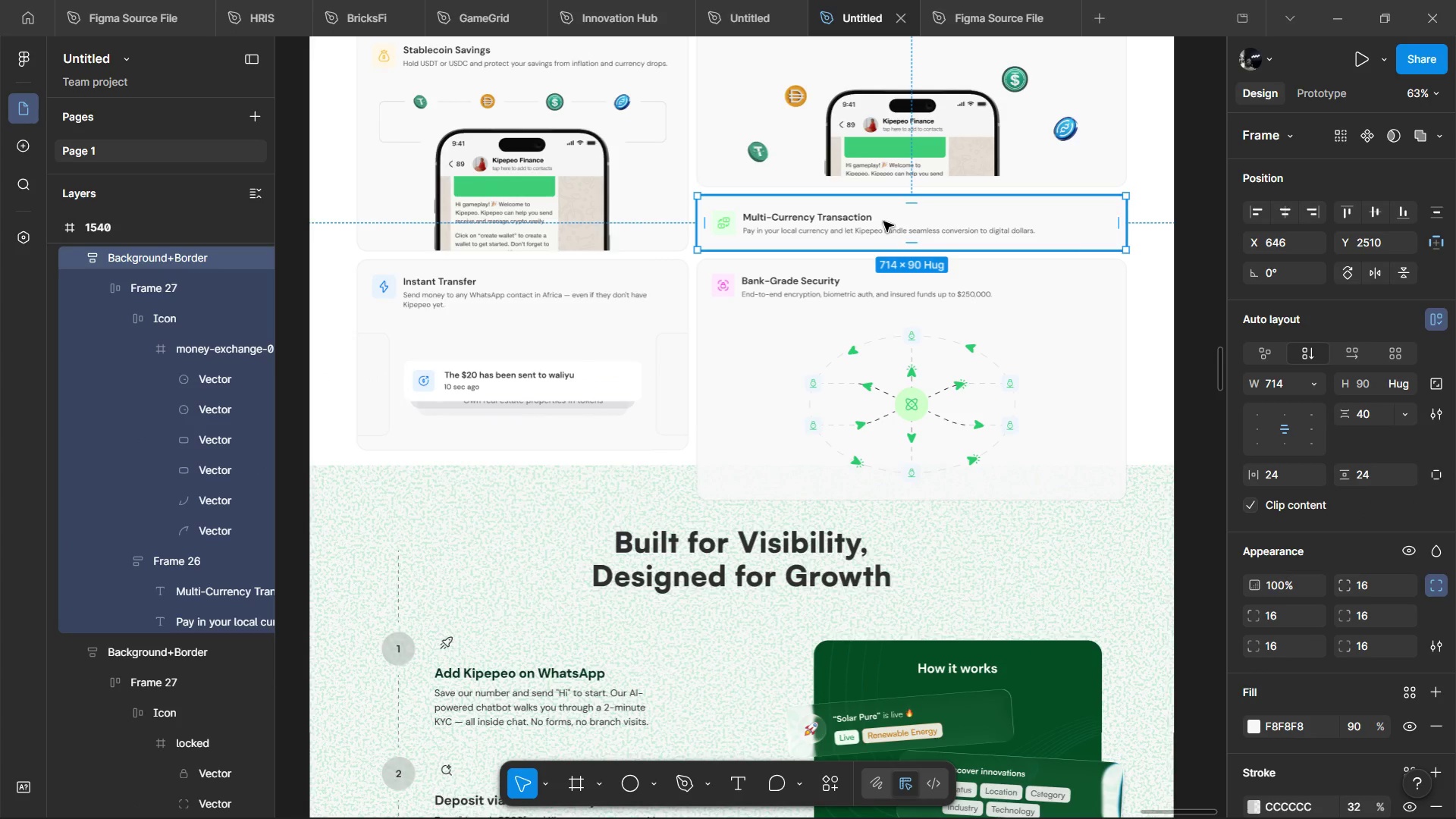 
left_click_drag(start_coordinate=[883, 221], to_coordinate=[548, 343])
 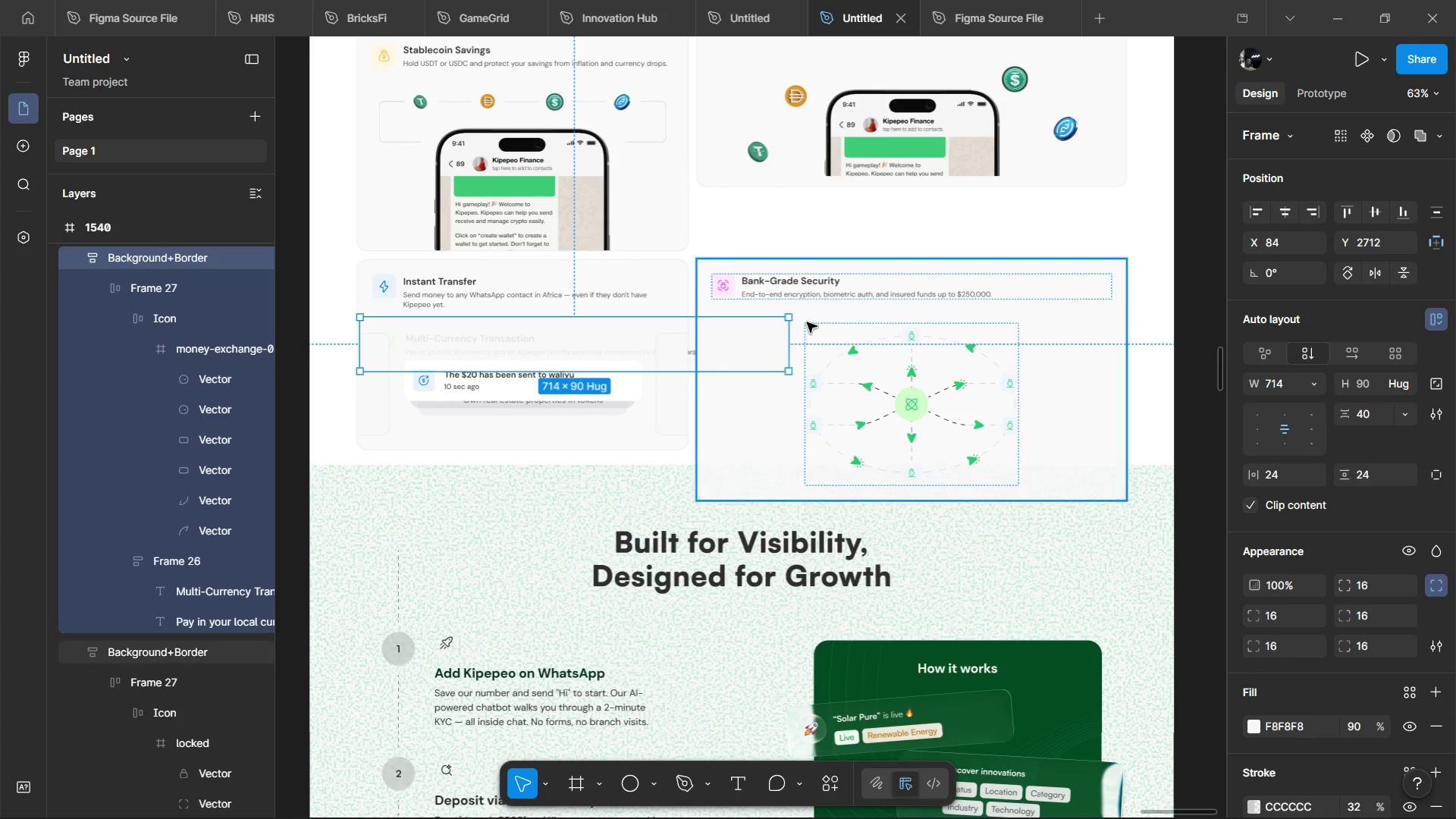 
left_click([807, 322])
 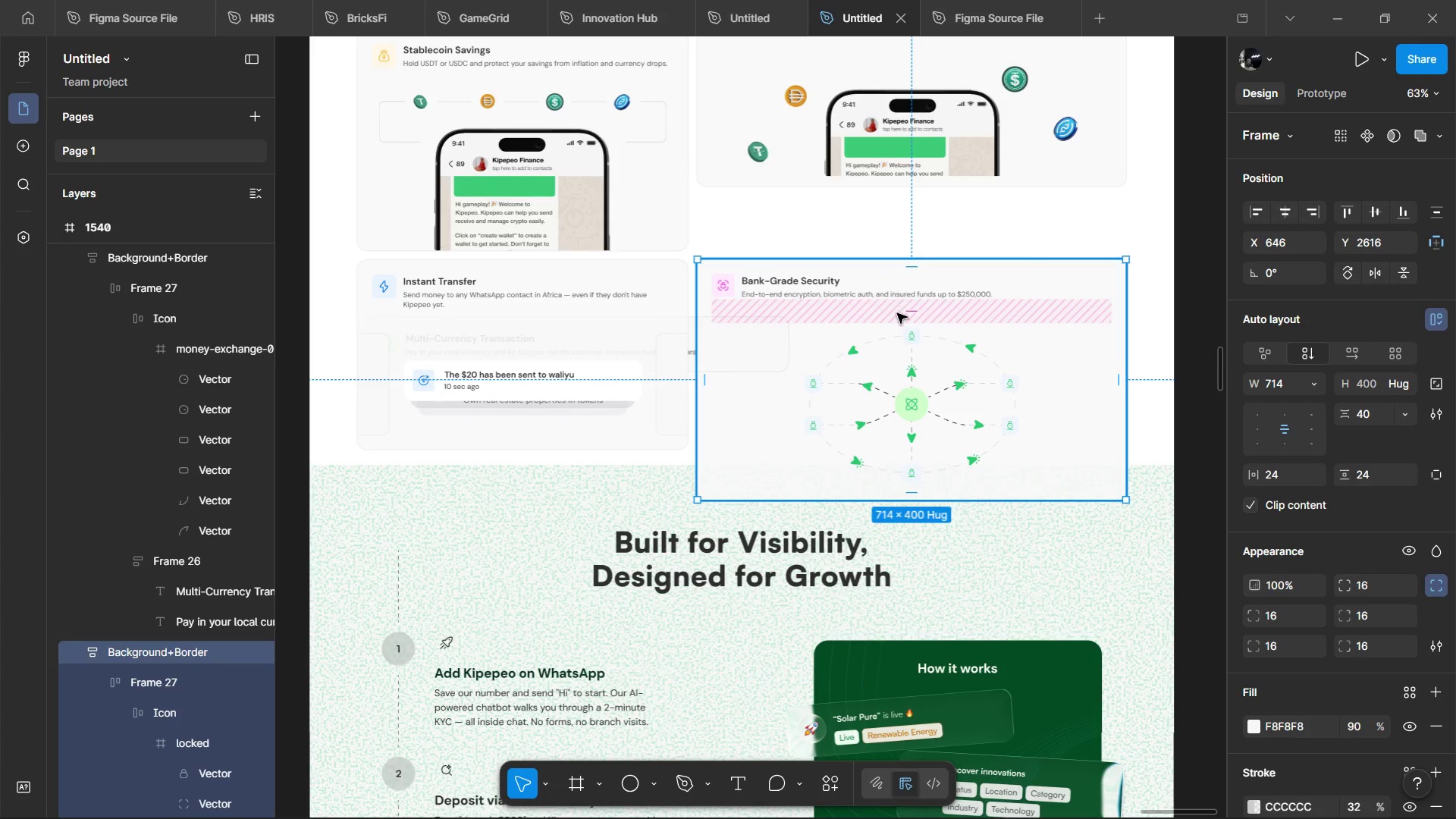 
left_click_drag(start_coordinate=[899, 315], to_coordinate=[902, 260])
 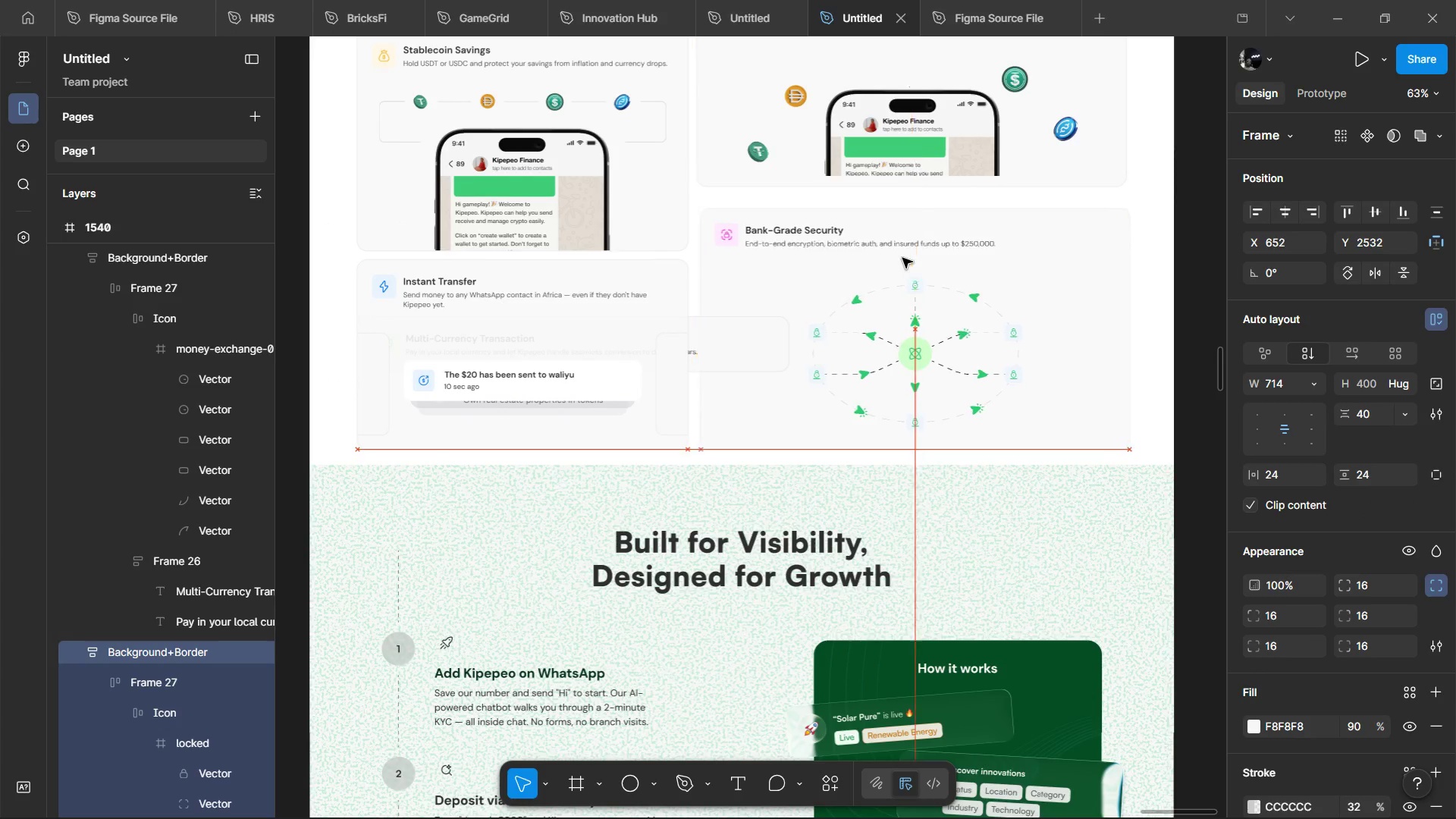 
left_click([902, 258])
 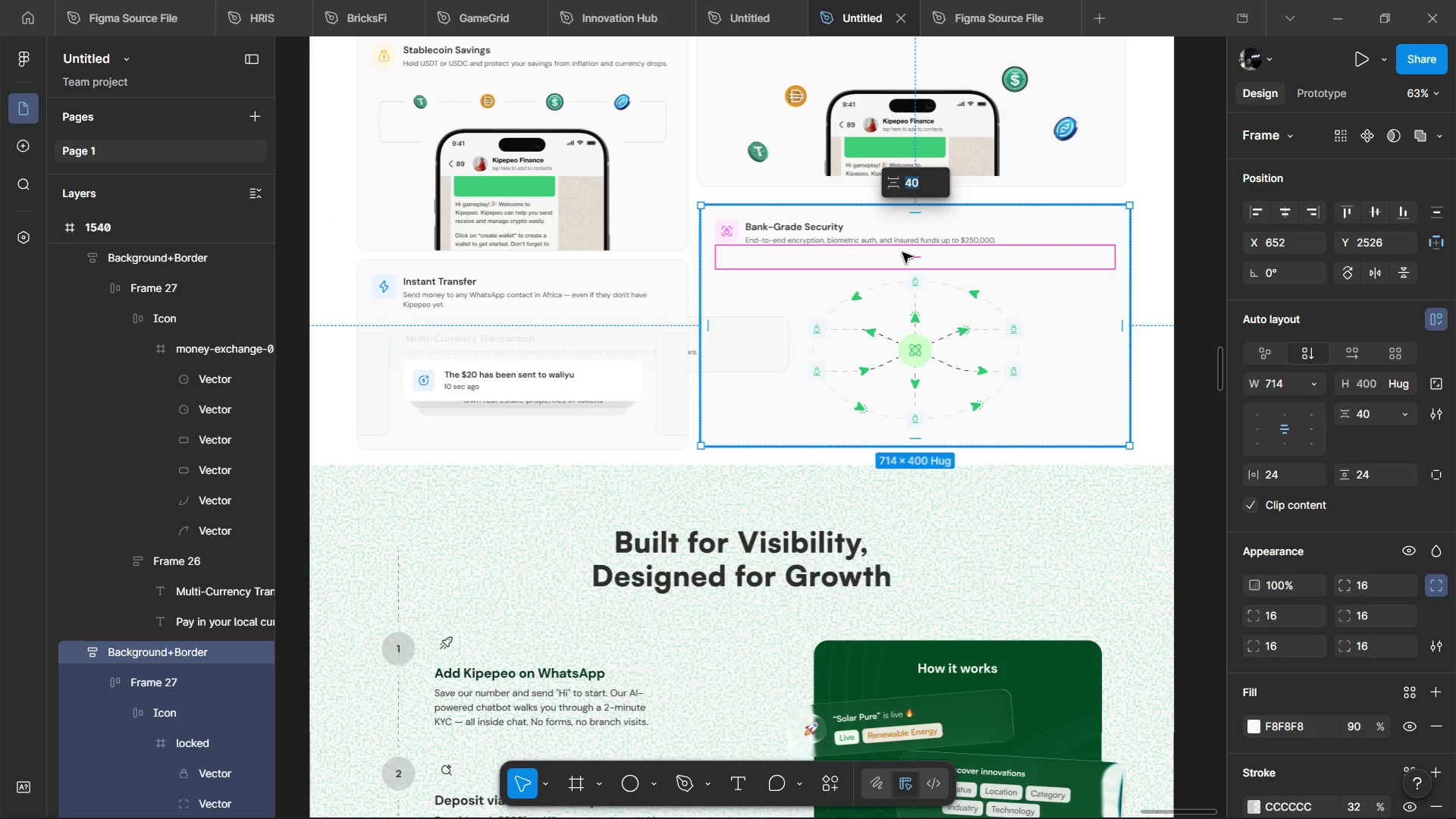 
triple_click([902, 253])
 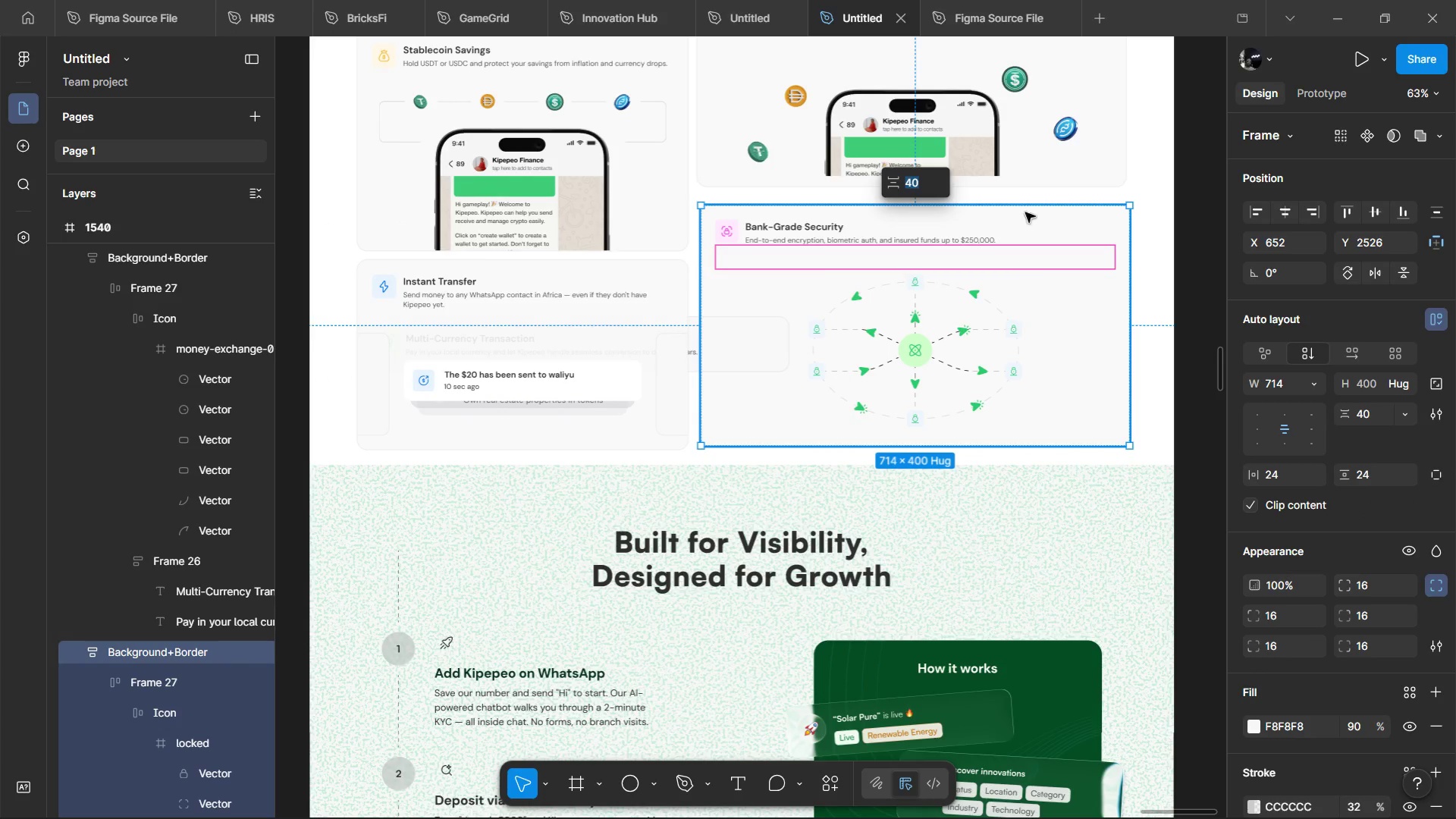 
left_click([1025, 164])
 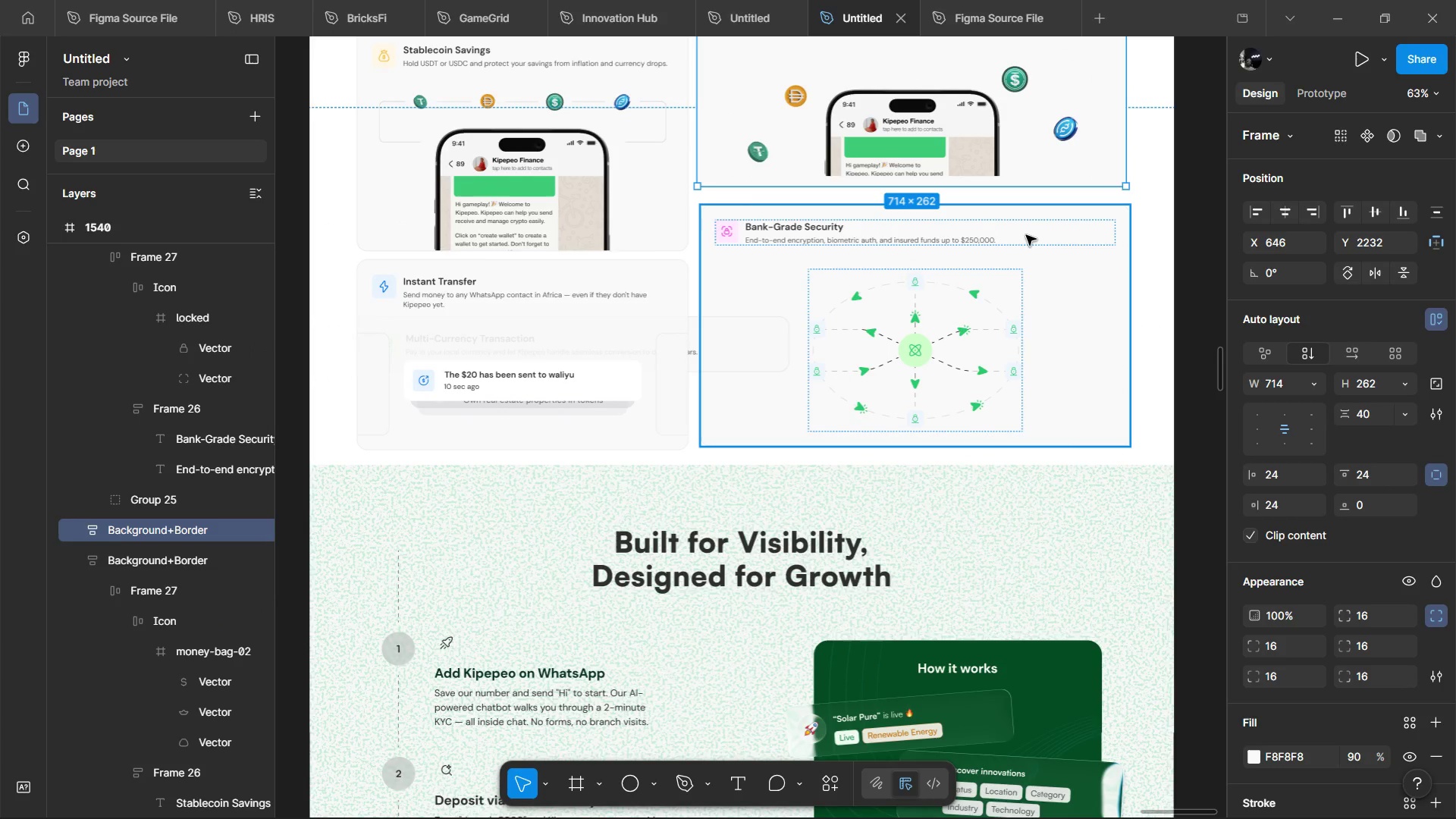 
left_click_drag(start_coordinate=[1028, 236], to_coordinate=[1028, 225])
 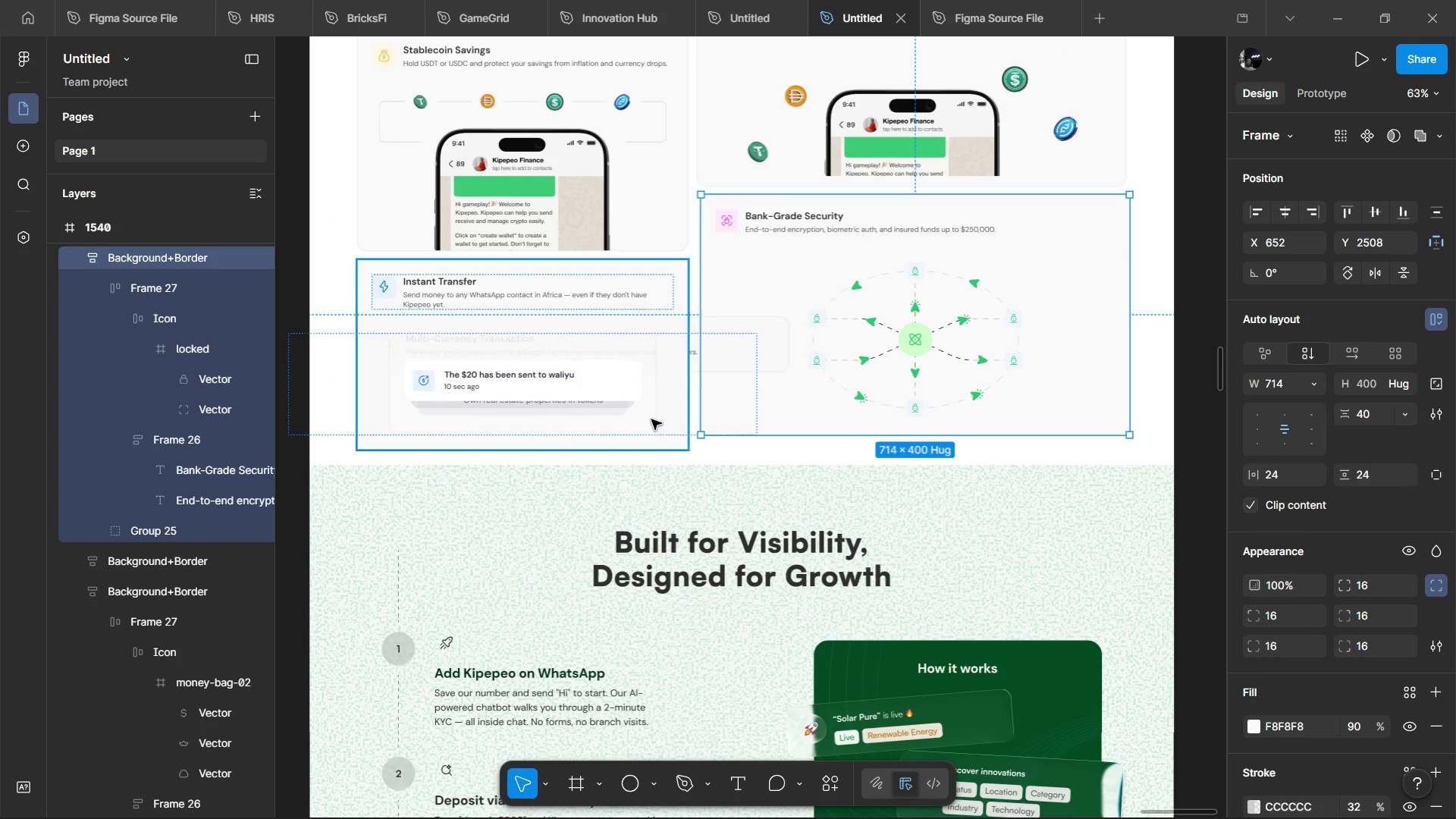 
left_click([655, 418])
 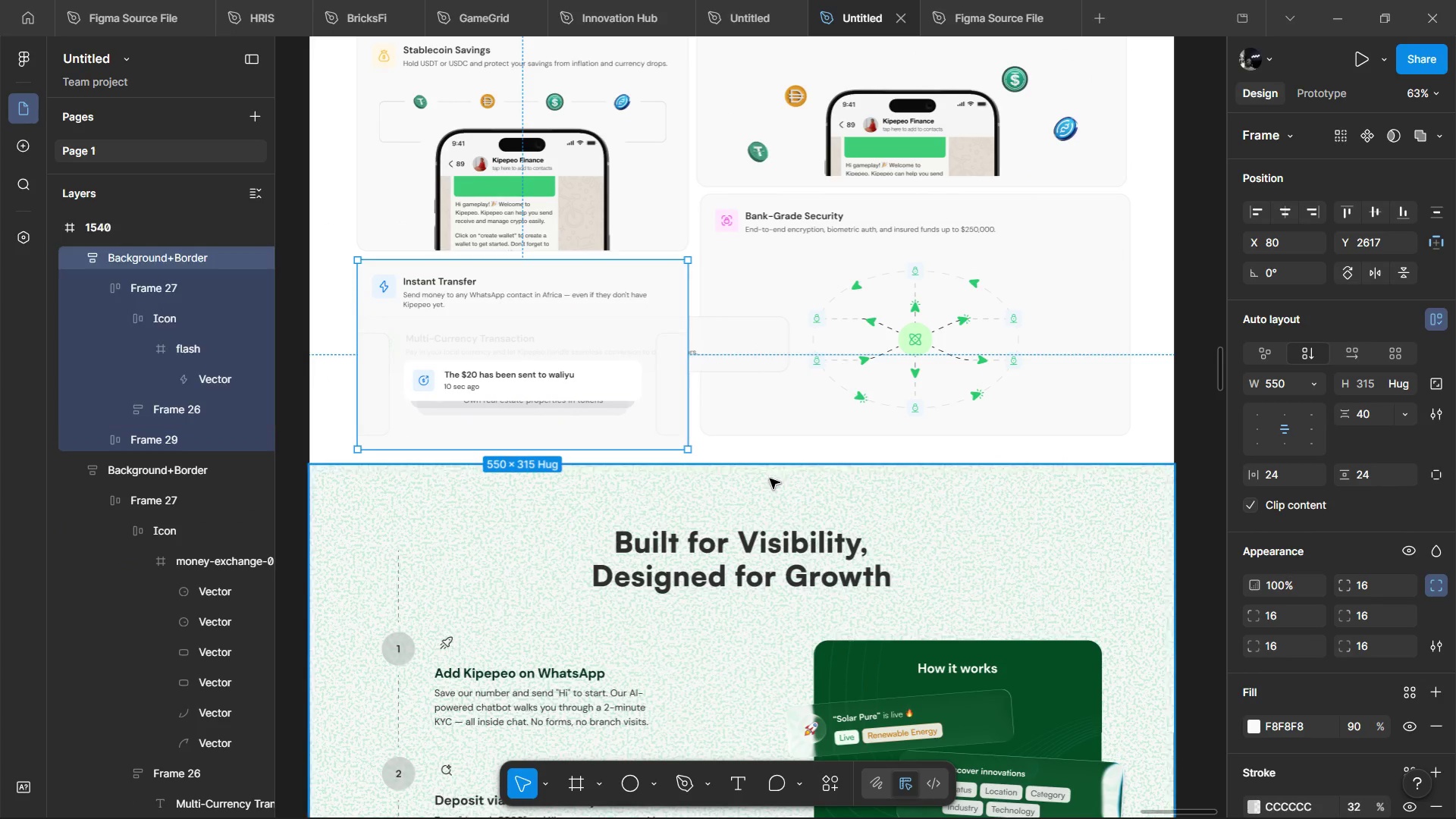 
hold_key(key=ControlLeft, duration=0.91)
 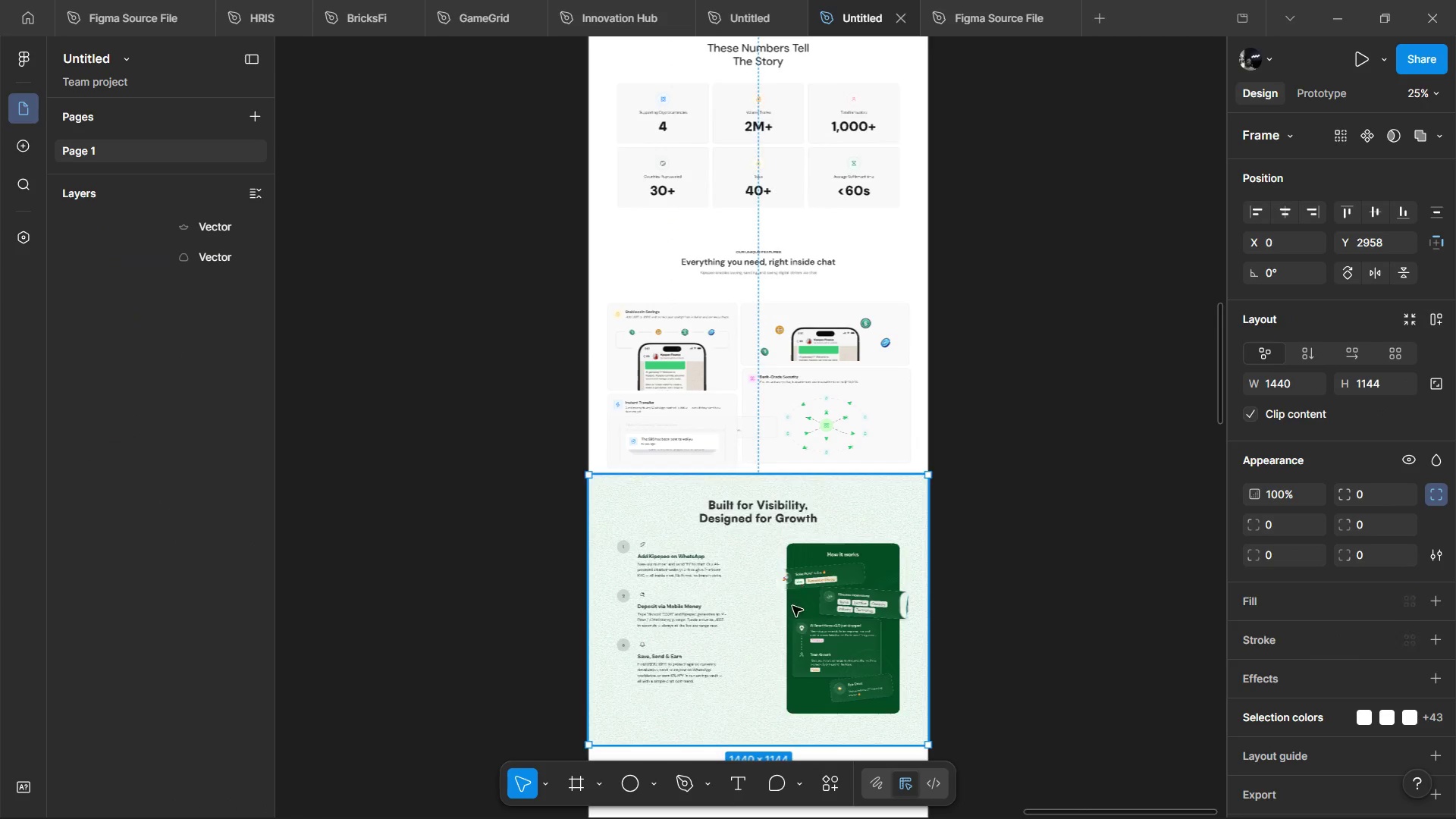 
left_click_drag(start_coordinate=[789, 509], to_coordinate=[793, 683])
 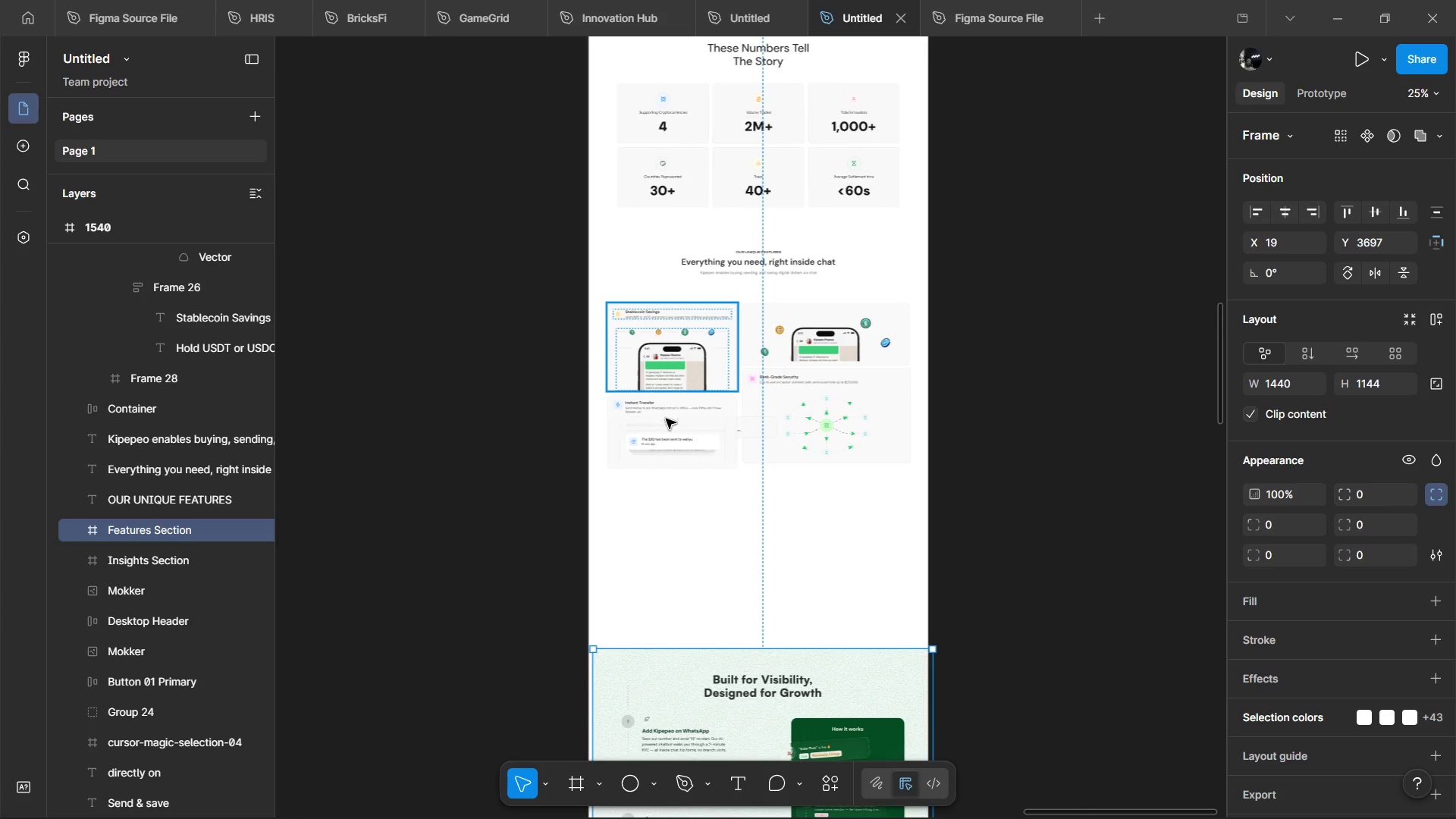 
scroll: coordinate [770, 482], scroll_direction: down, amount: 6.0
 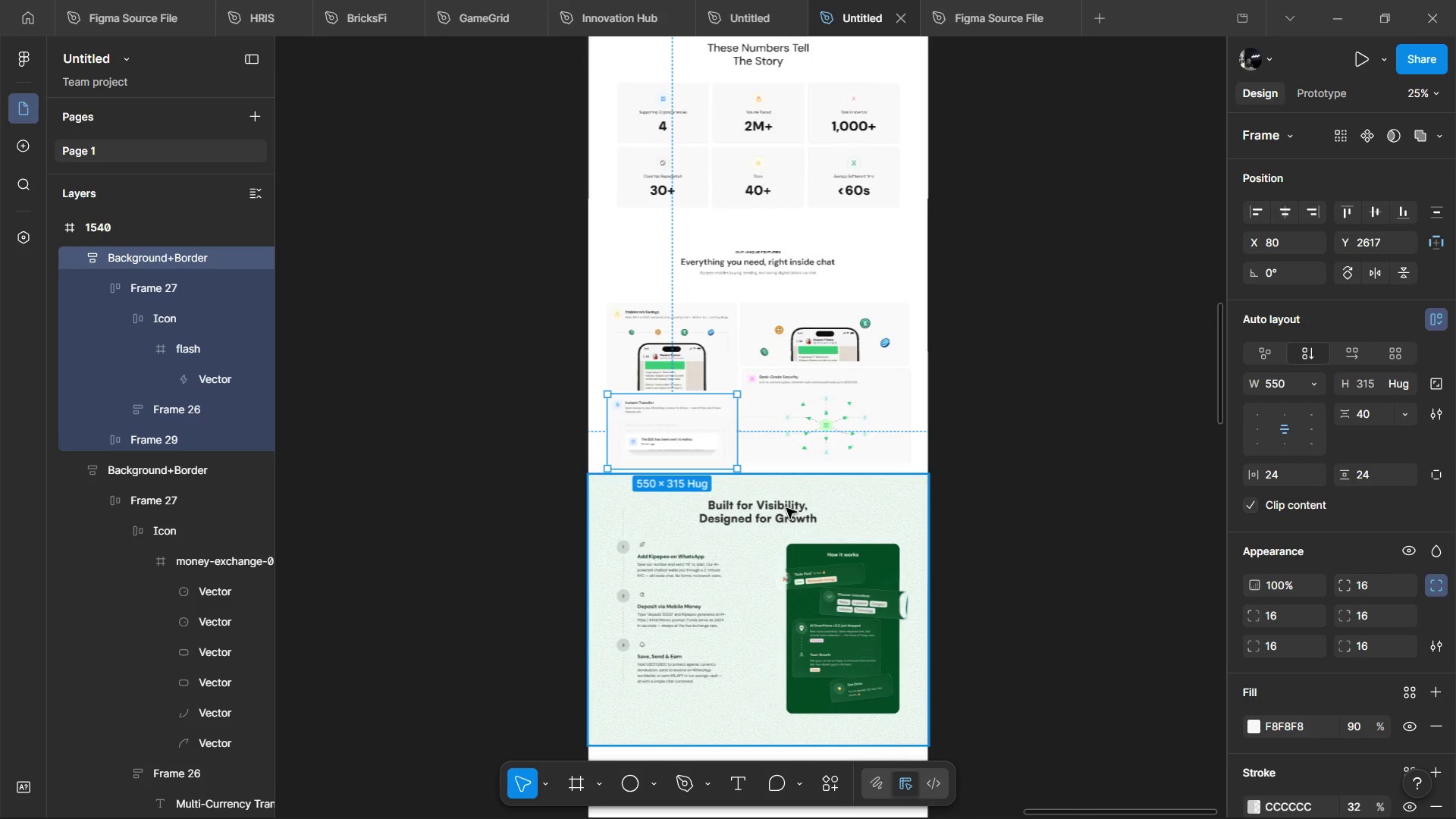 
left_click([668, 434])
 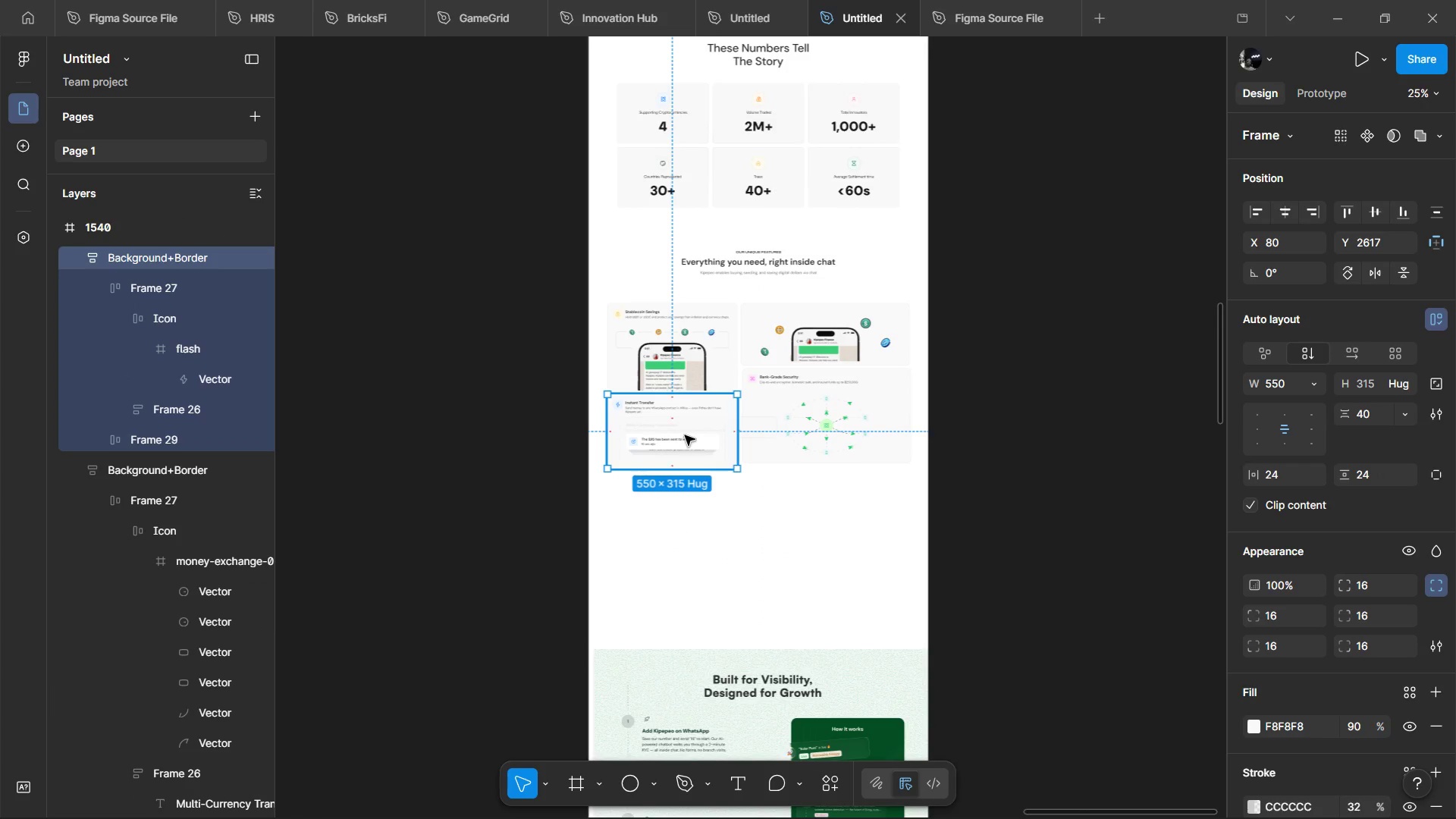 
left_click_drag(start_coordinate=[686, 435], to_coordinate=[689, 532])
 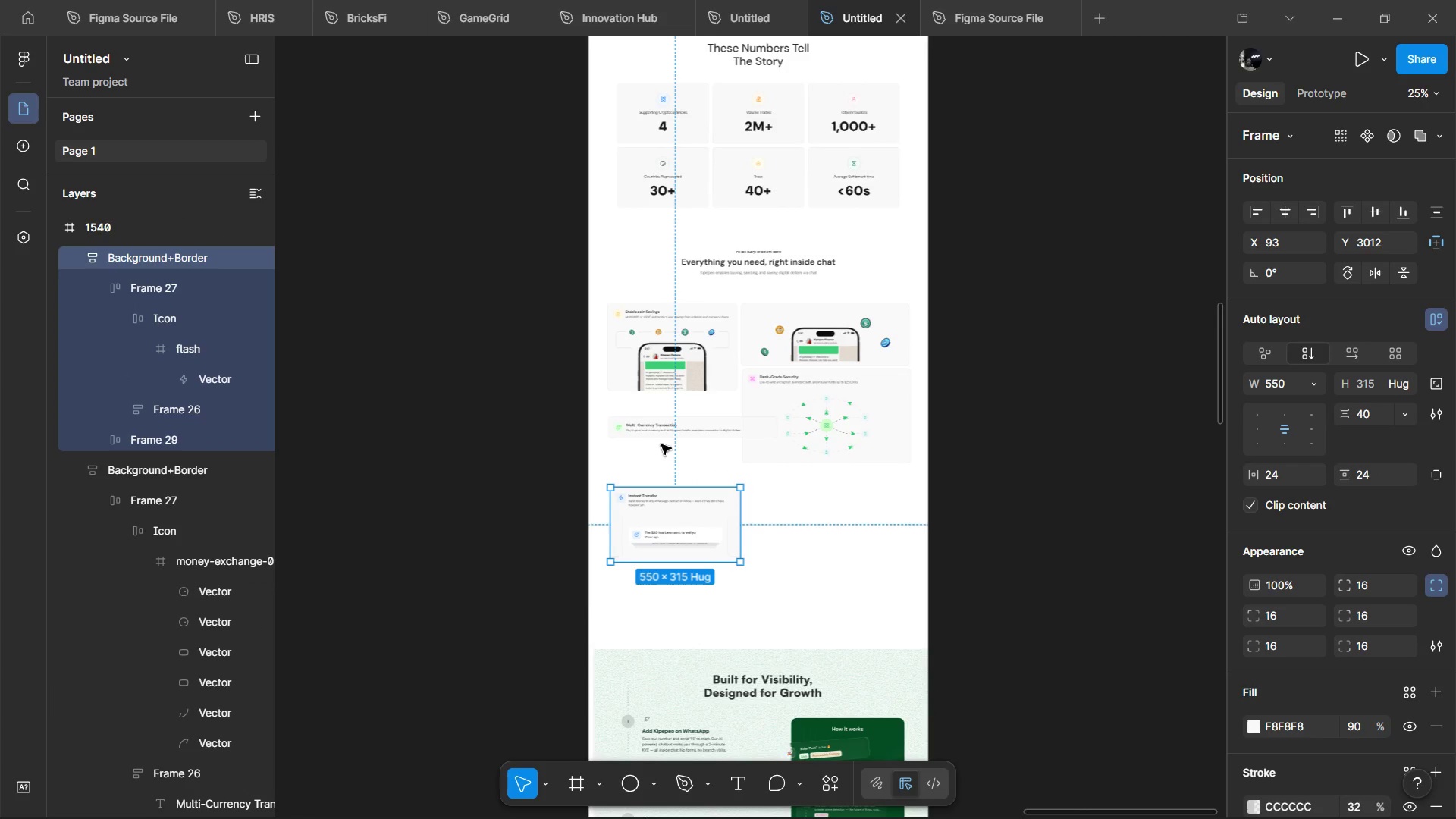 
left_click([668, 420])
 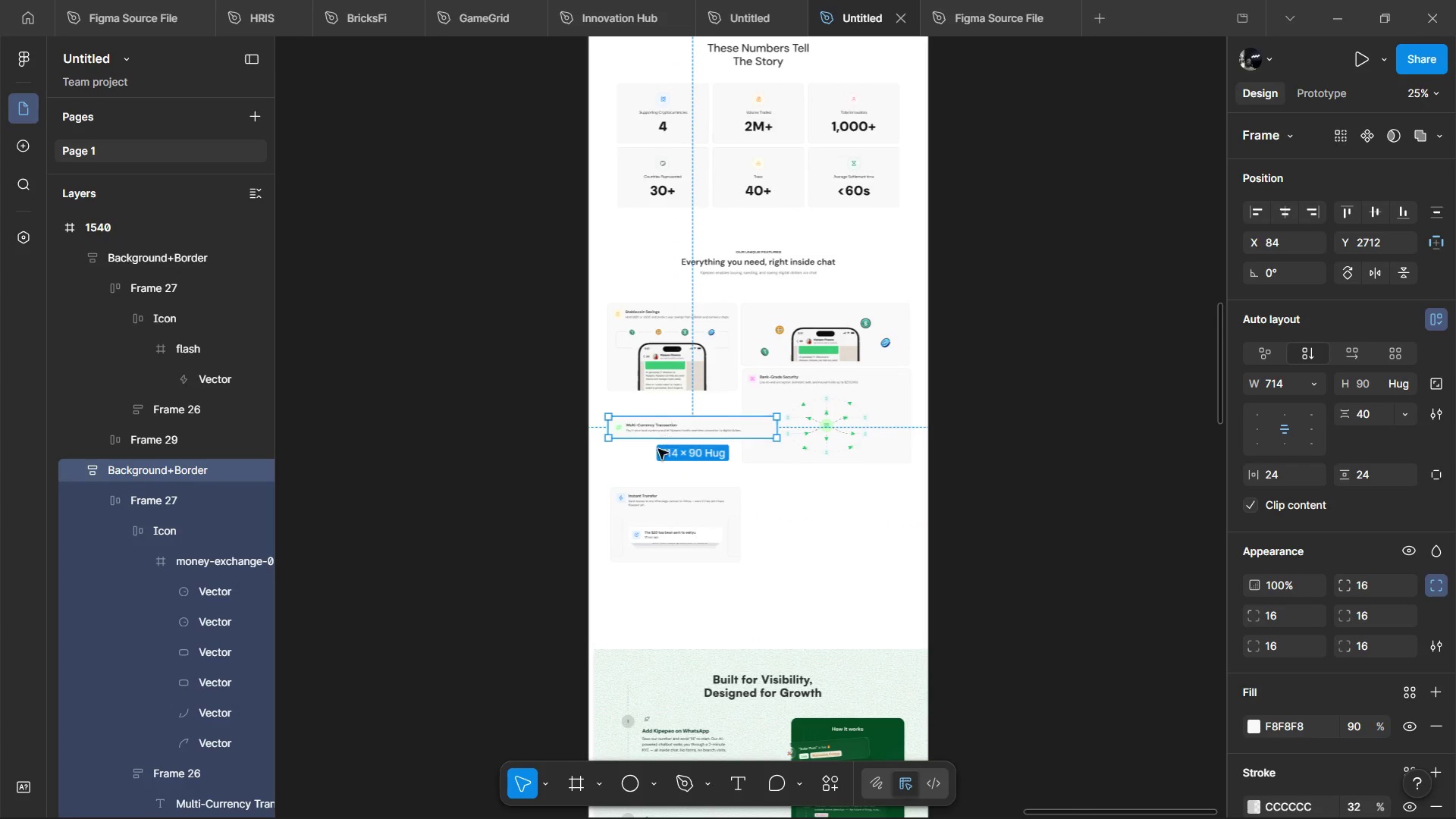 
hold_key(key=ControlLeft, duration=1.19)
scroll: coordinate [658, 457], scroll_direction: up, amount: 5.0
 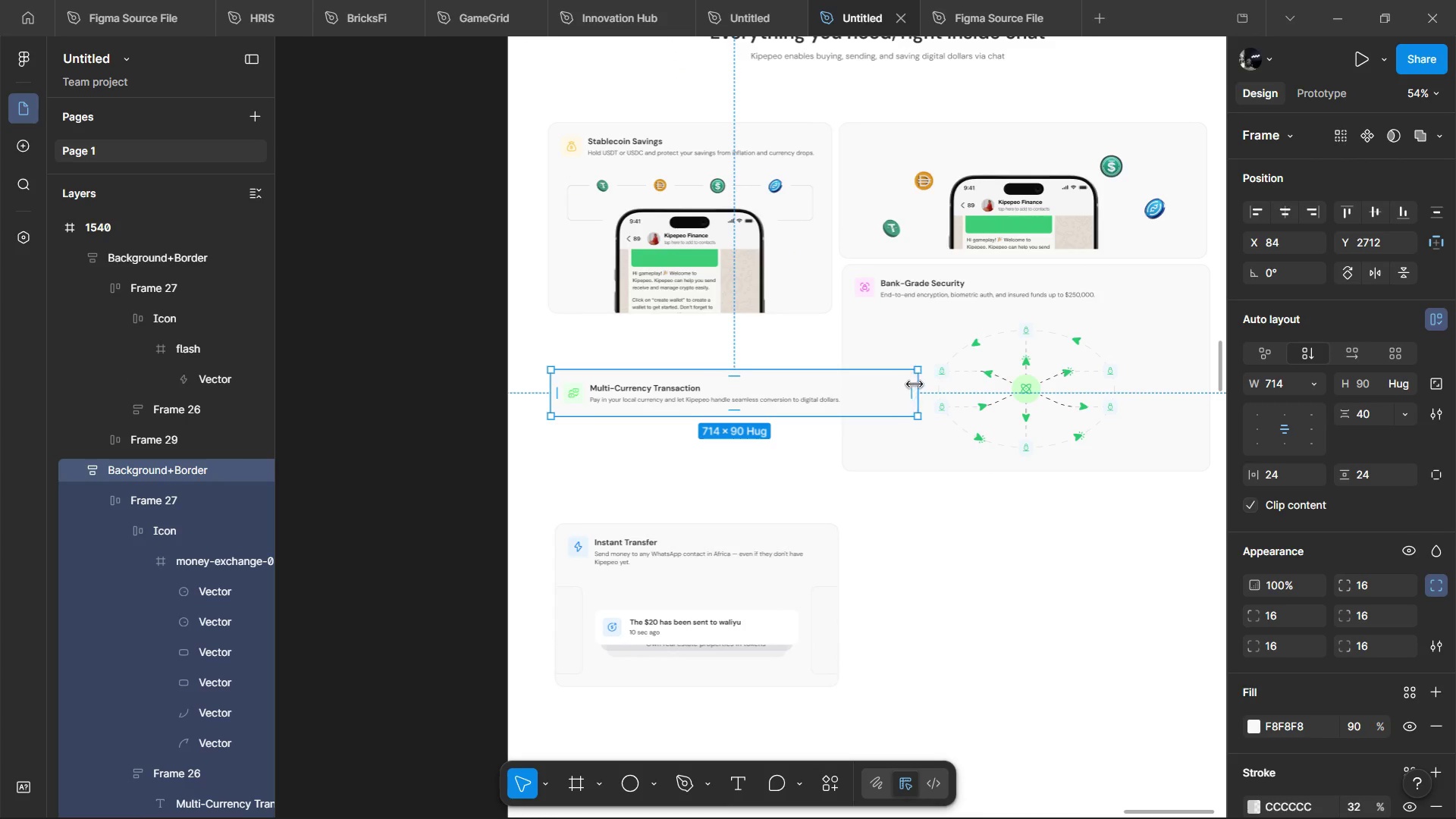 
left_click_drag(start_coordinate=[916, 384], to_coordinate=[819, 392])
 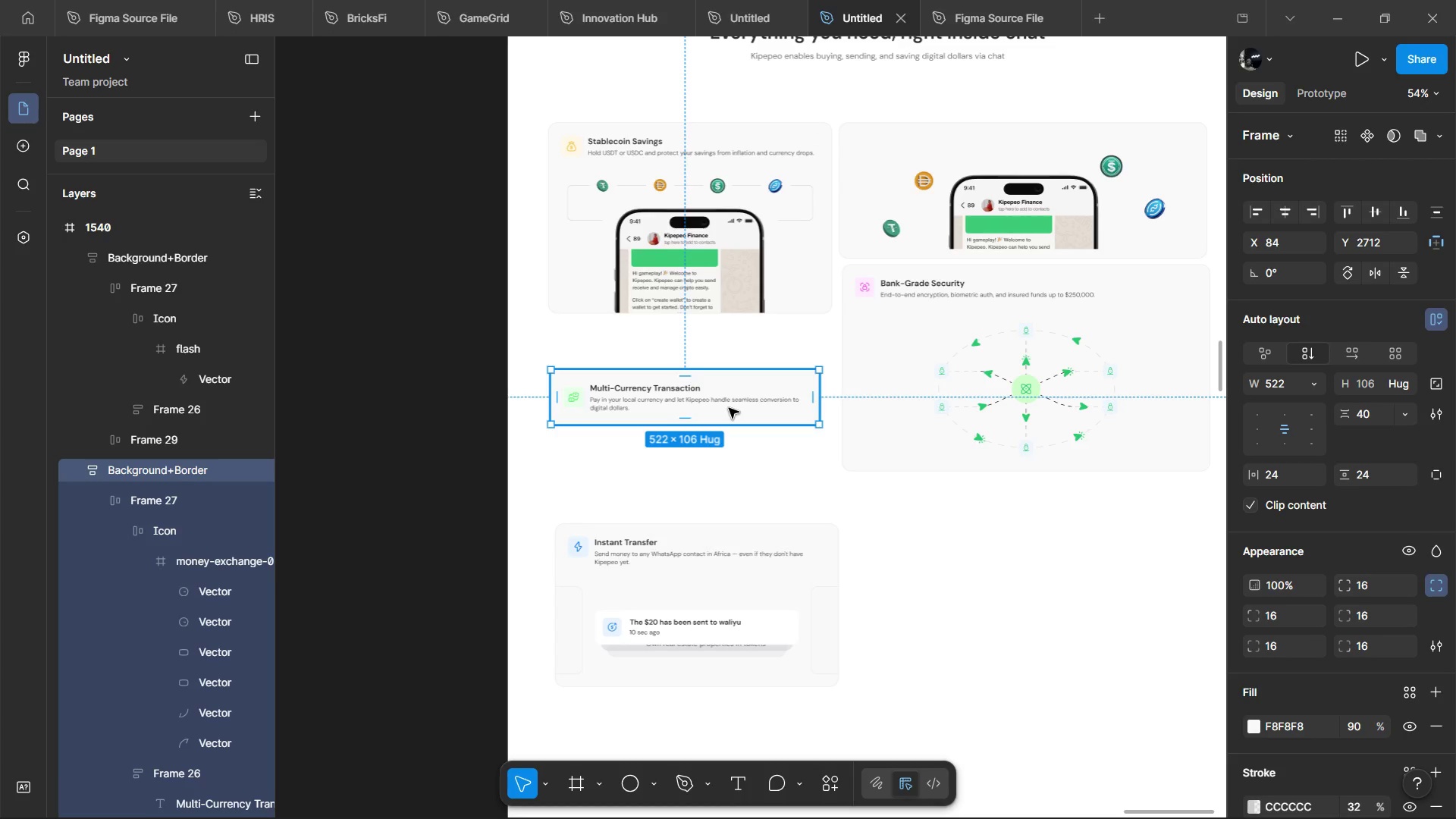 
left_click_drag(start_coordinate=[729, 408], to_coordinate=[719, 372])
 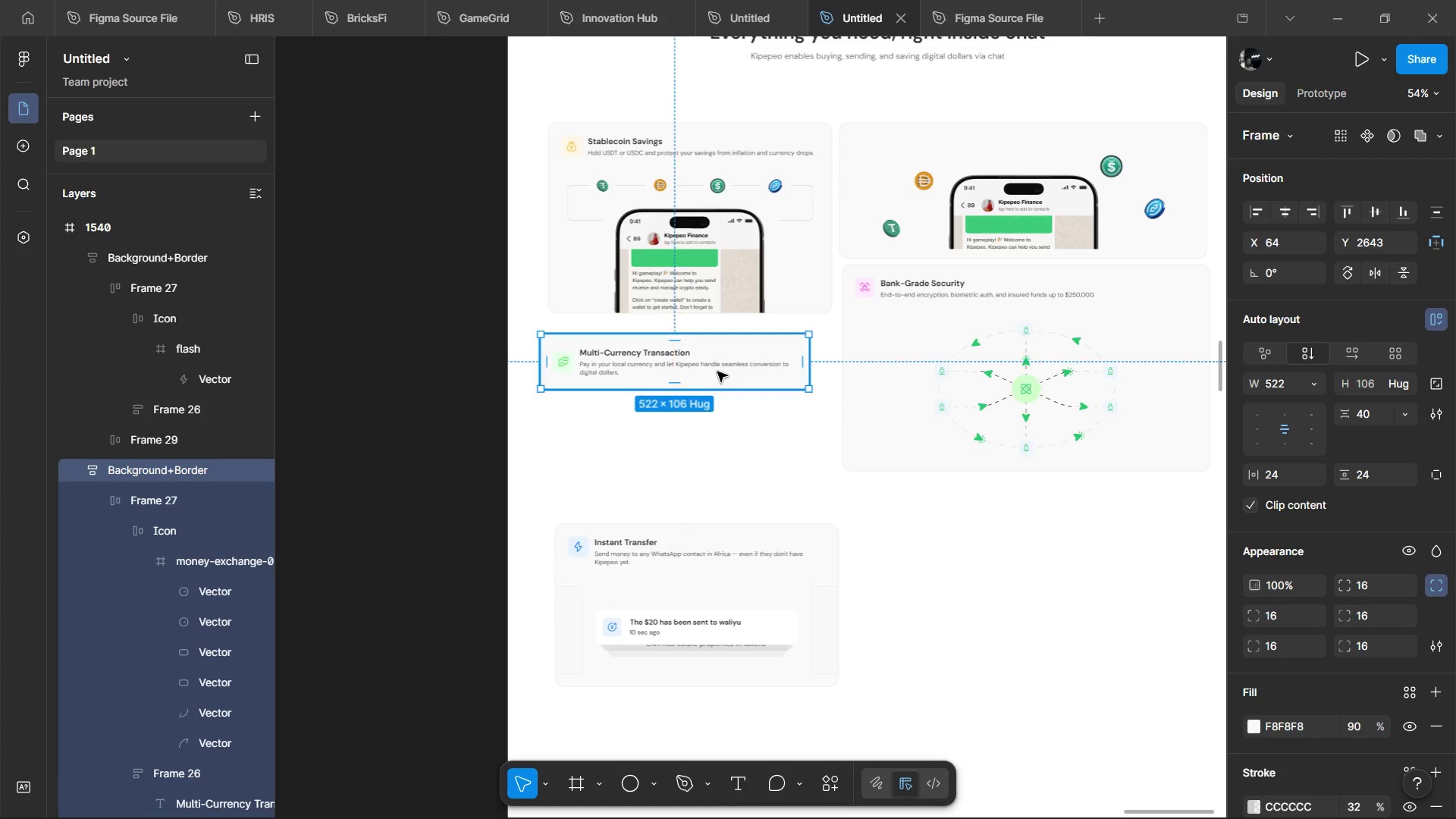 
left_click_drag(start_coordinate=[719, 372], to_coordinate=[726, 362])
 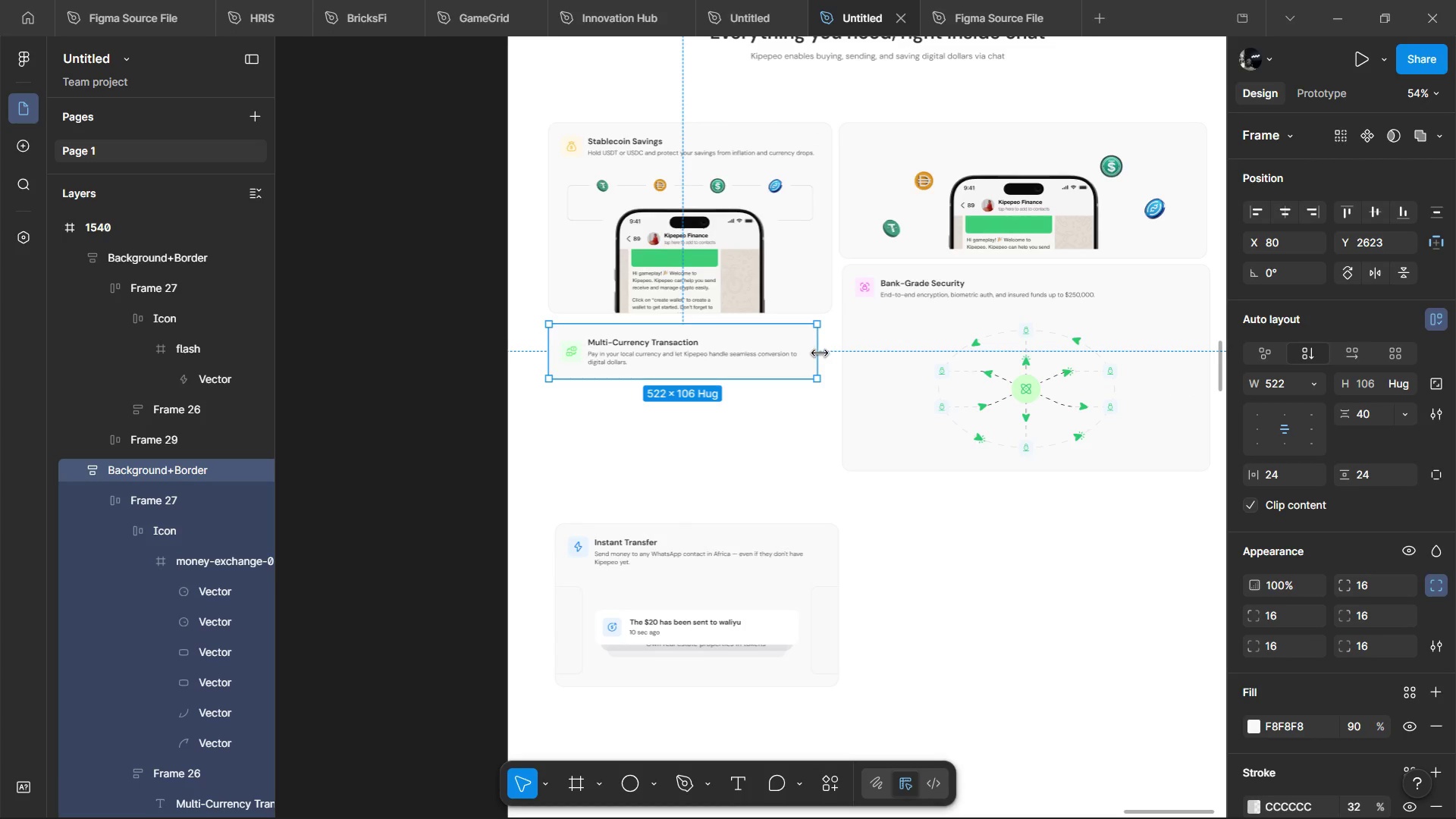 
left_click_drag(start_coordinate=[820, 353], to_coordinate=[830, 350])
 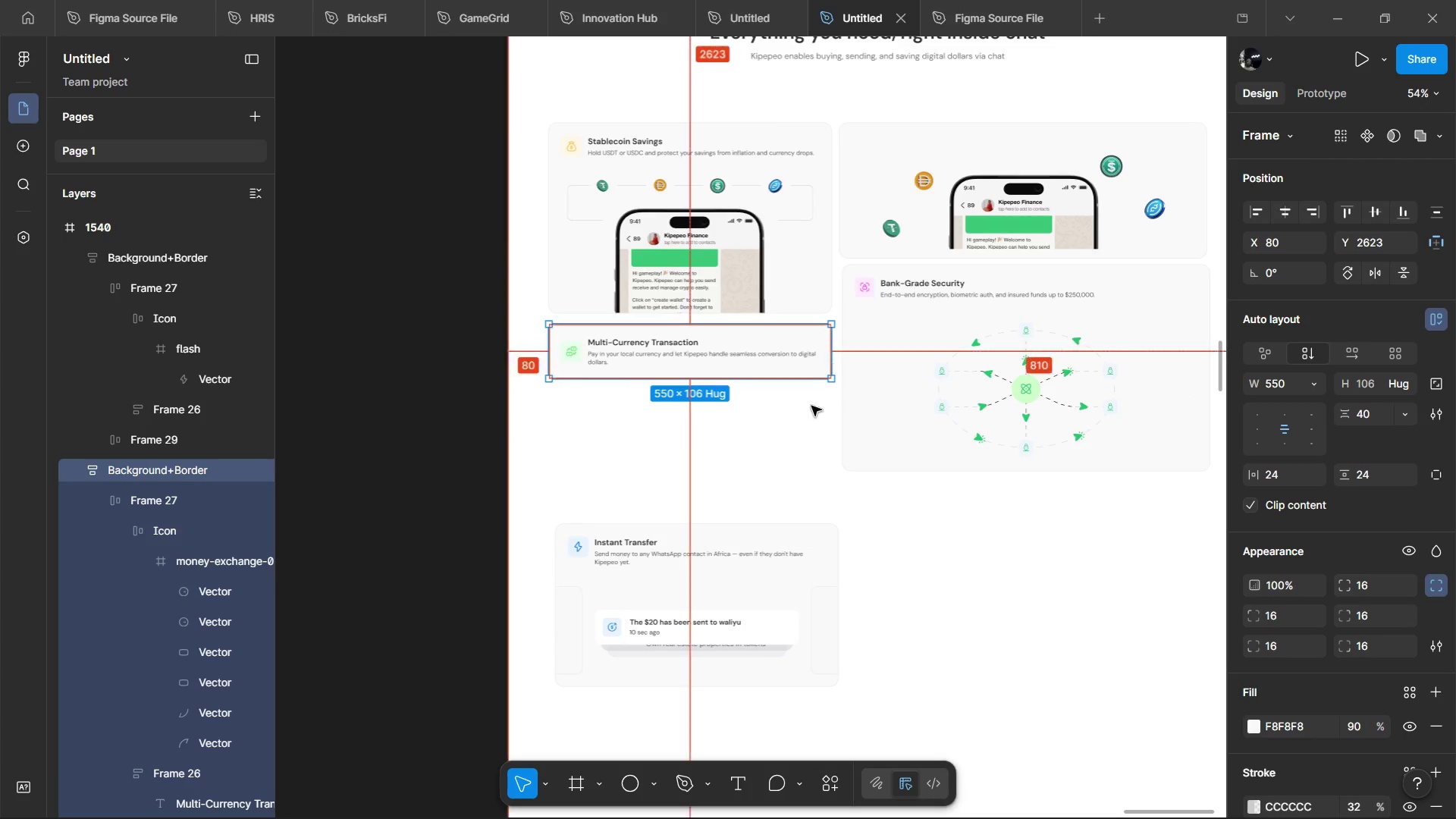 
key(Alt+Shift+ArrowUp)
 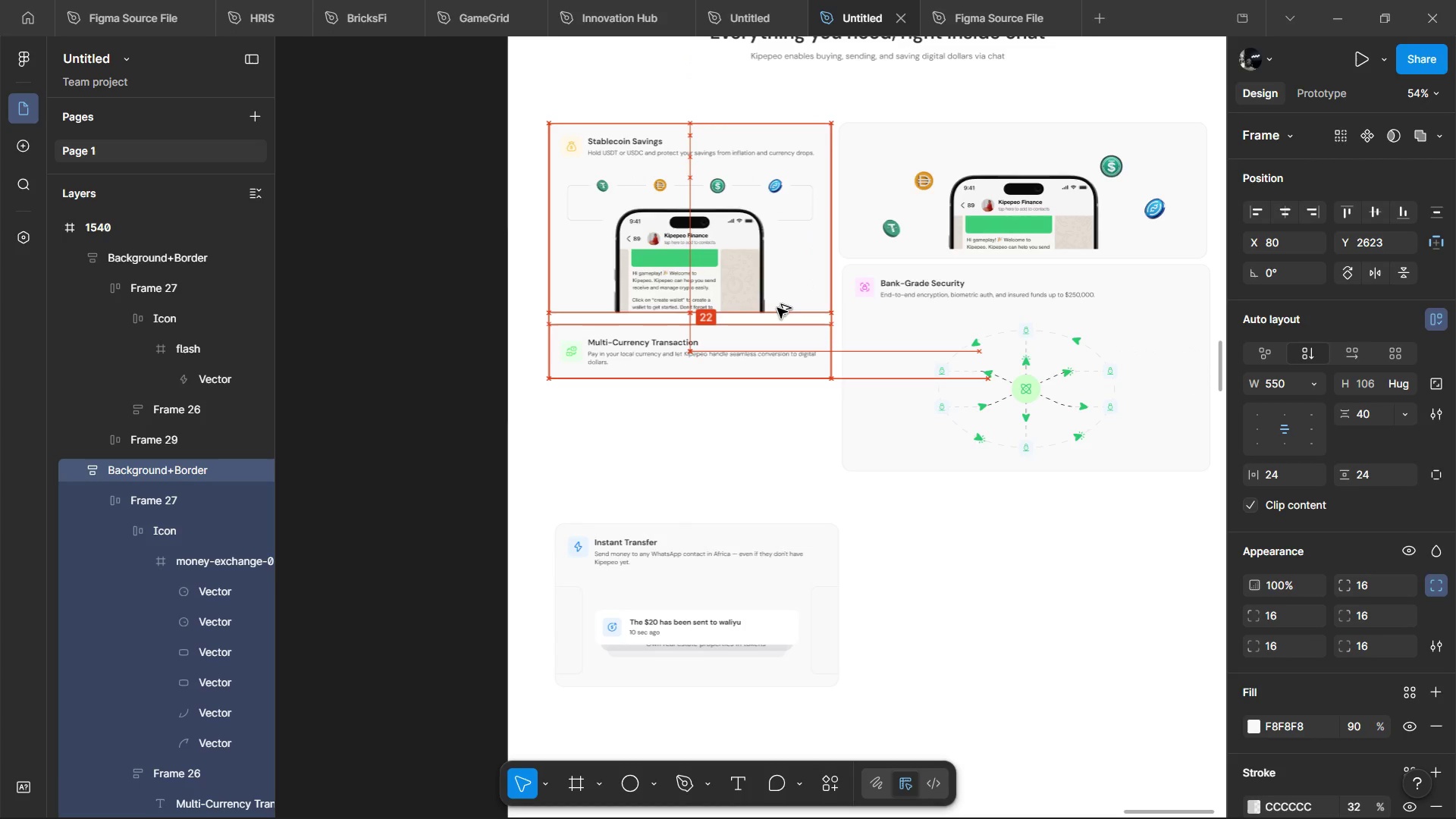 
key(Alt+Shift+ArrowDown)
 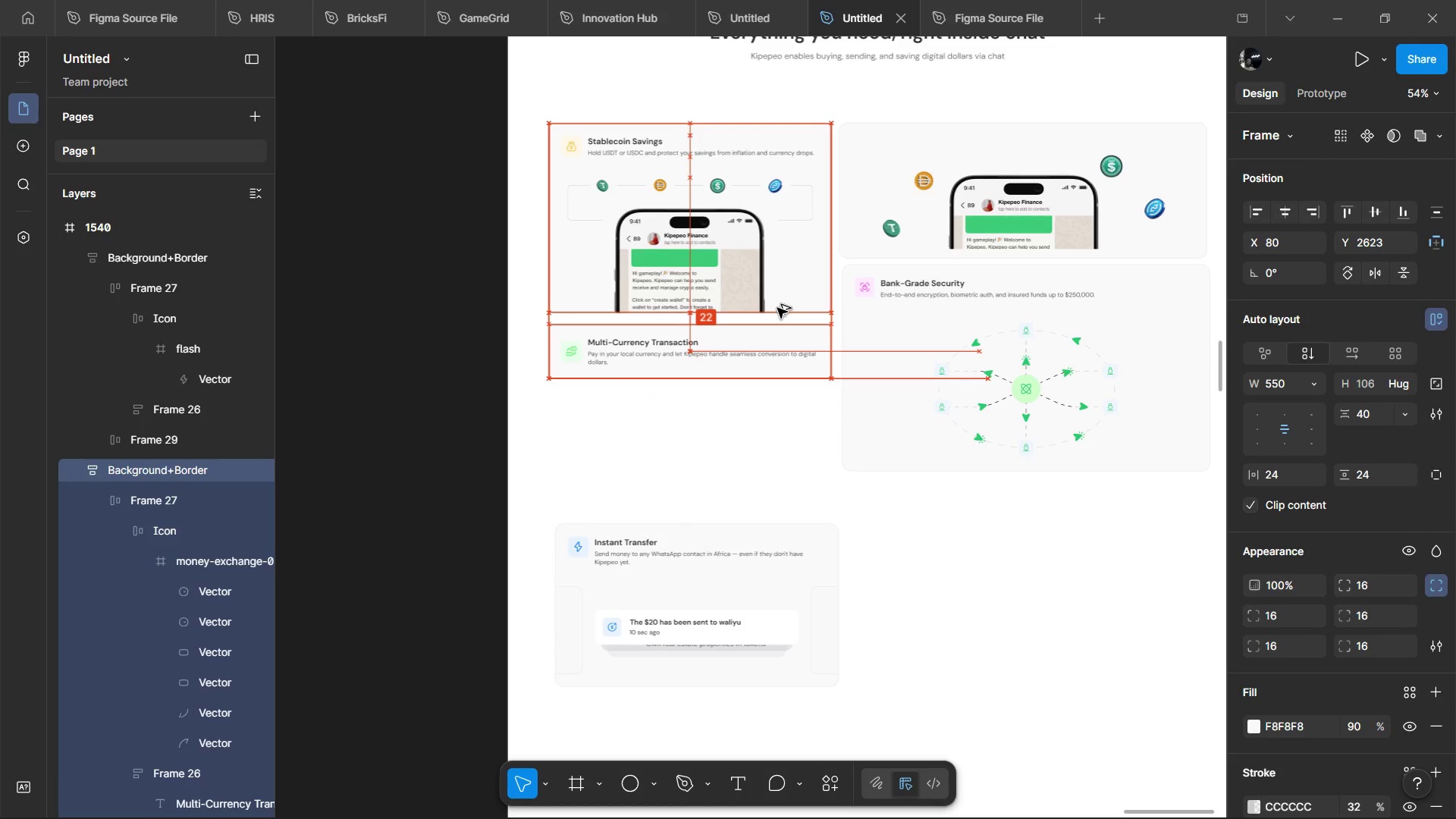 
key(Alt+ArrowDown)
 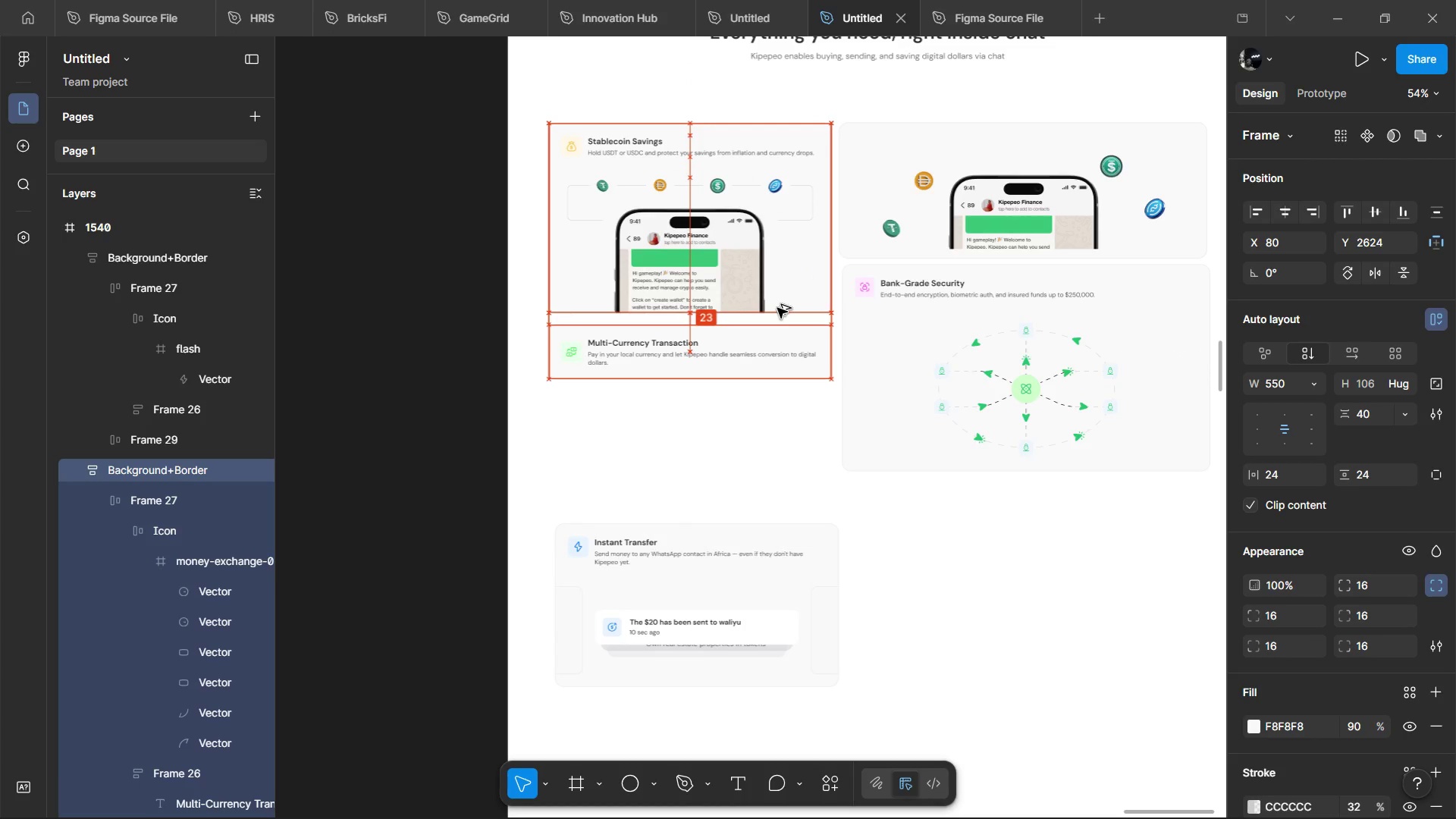 
key(Alt+ArrowDown)
 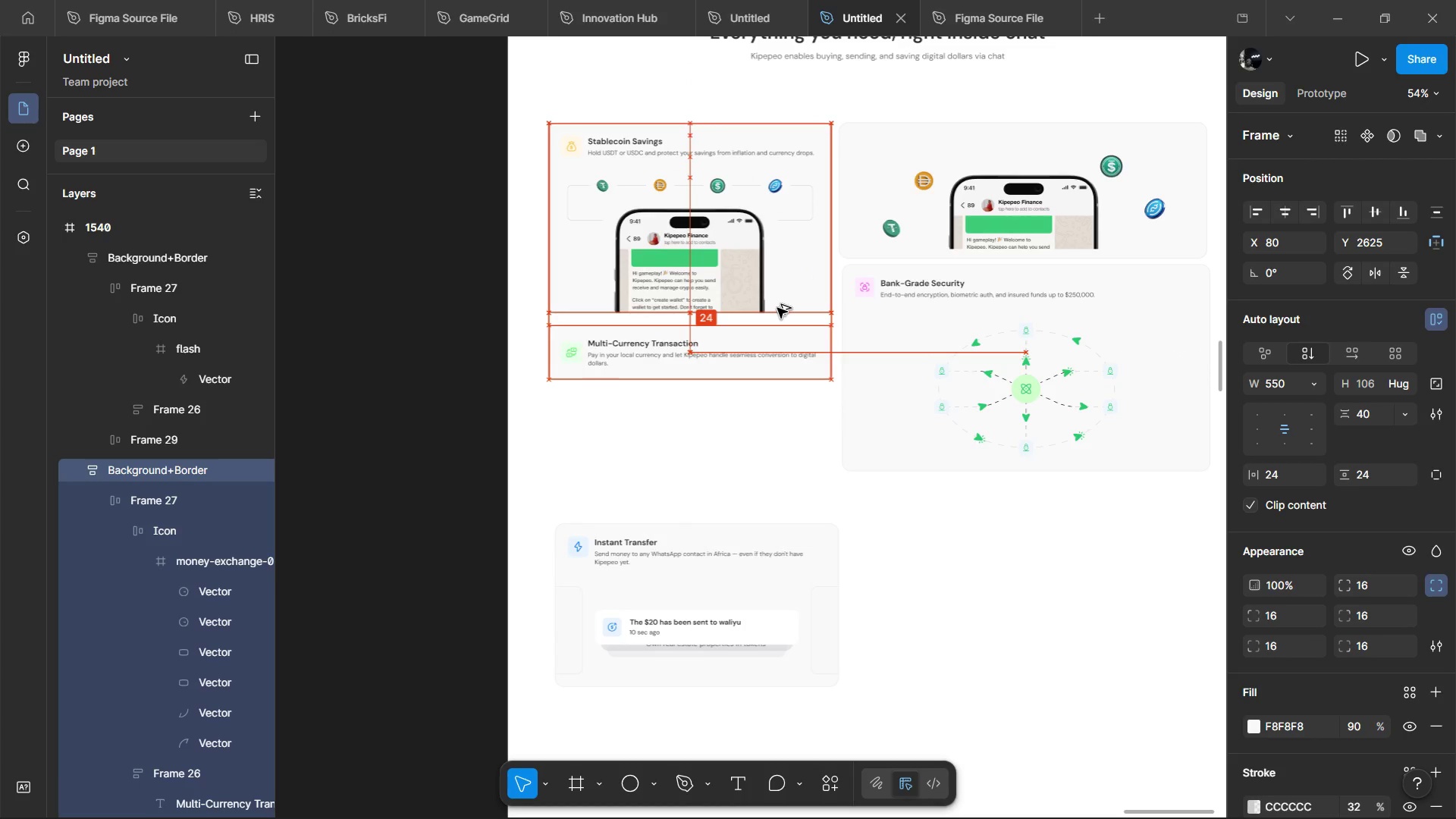 
key(Alt+Shift+ArrowUp)
 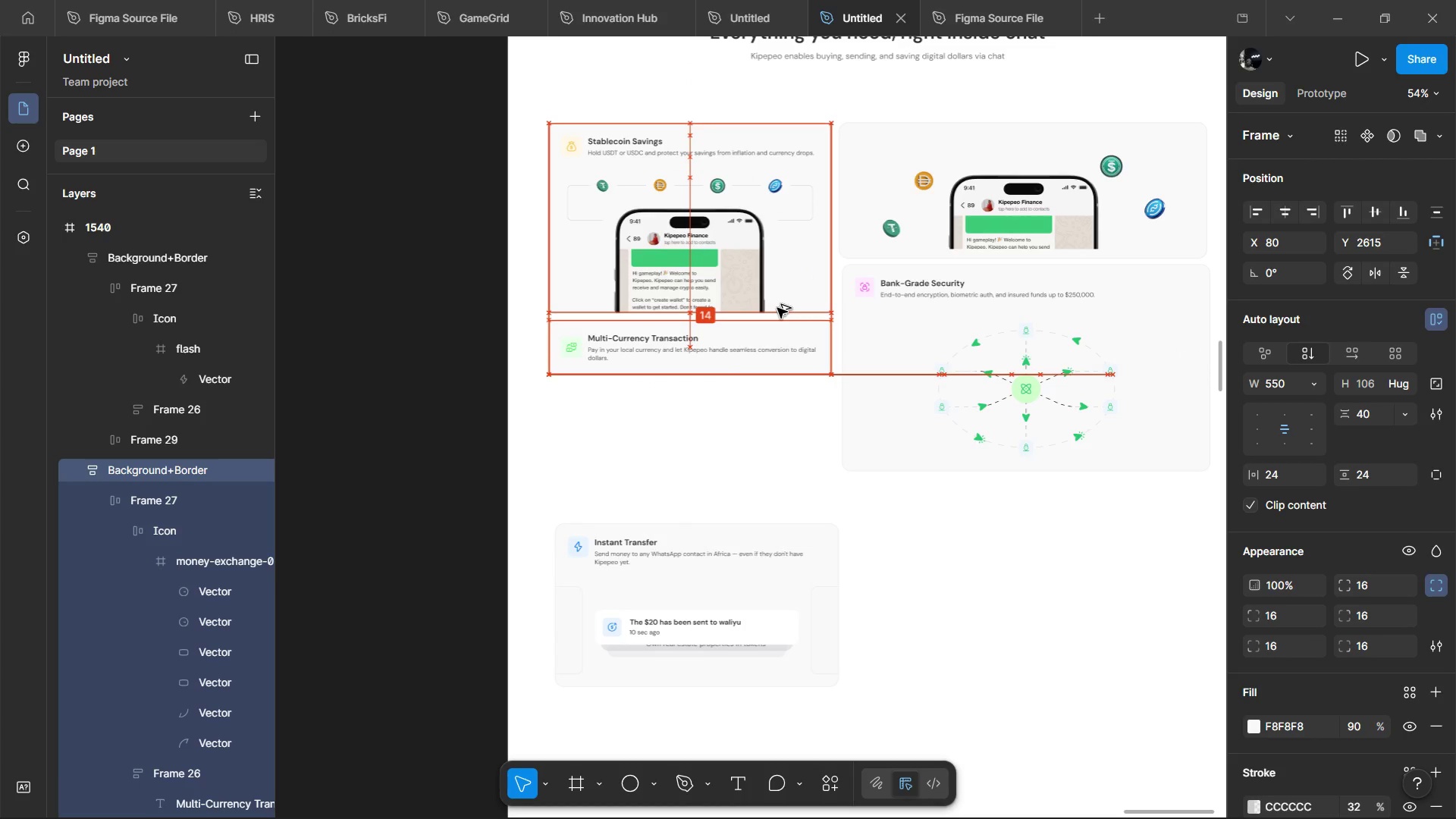 
key(Alt+ArrowDown)
 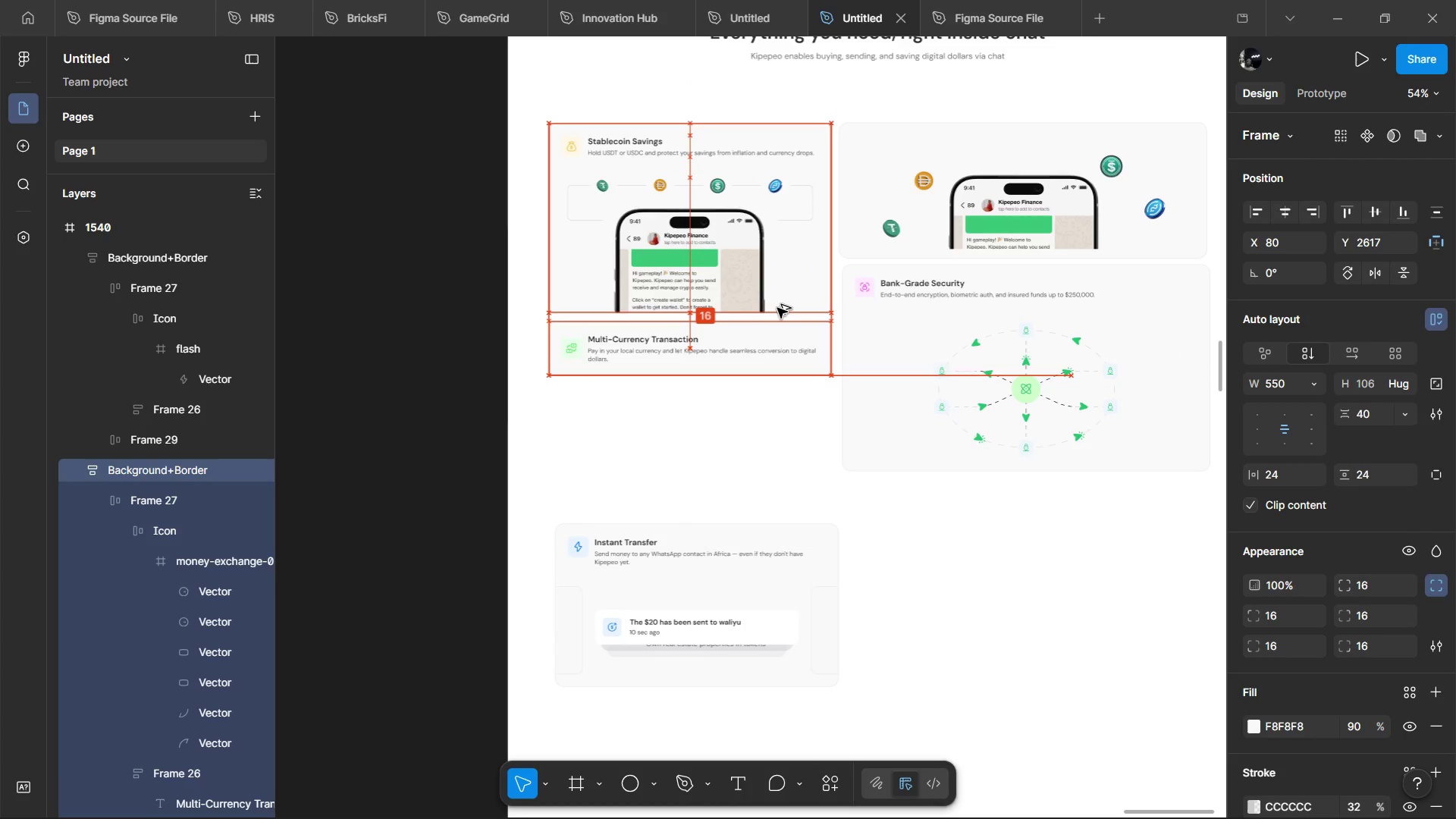 
key(Alt+ArrowDown)
 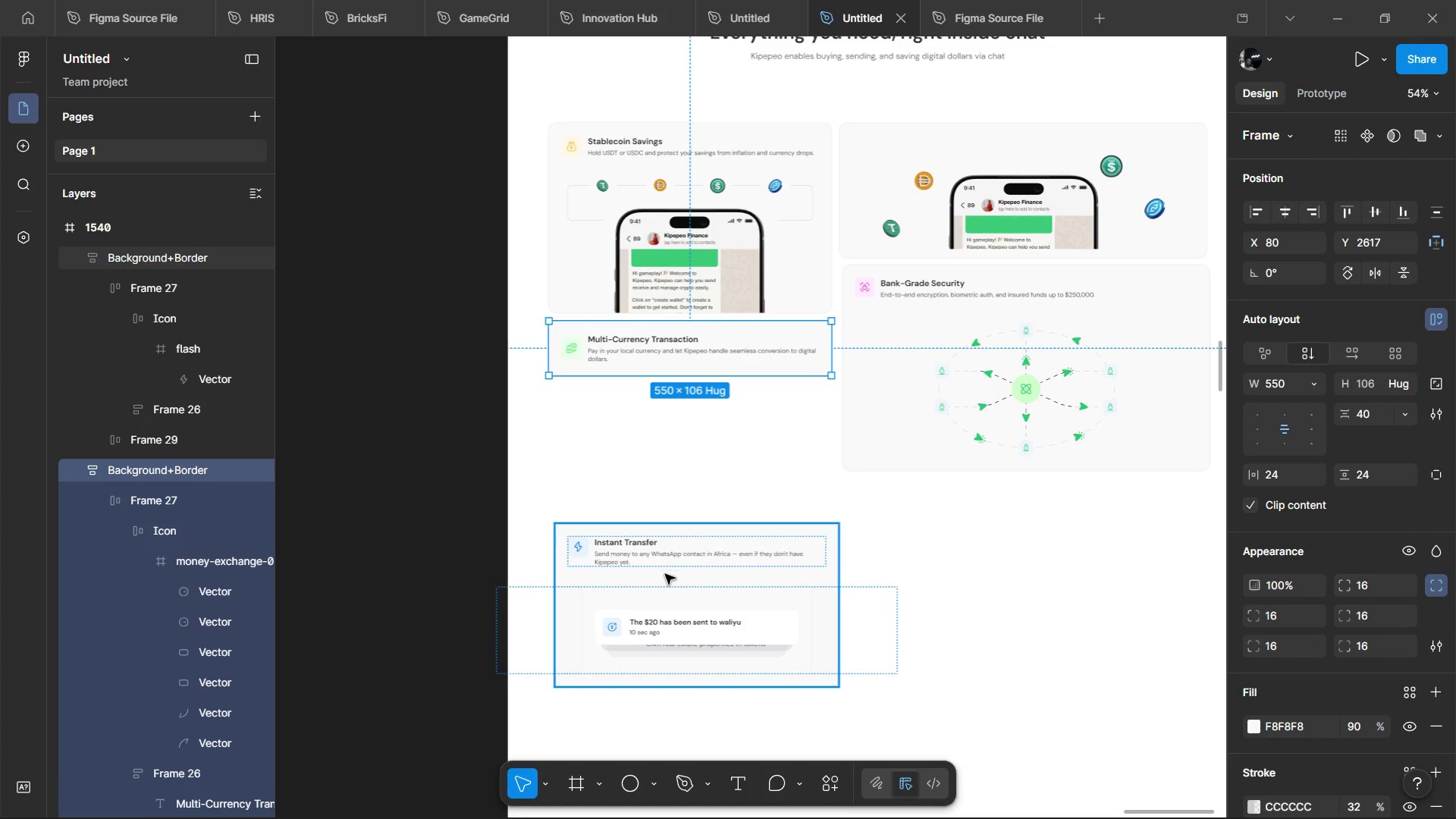 
left_click([665, 574])
 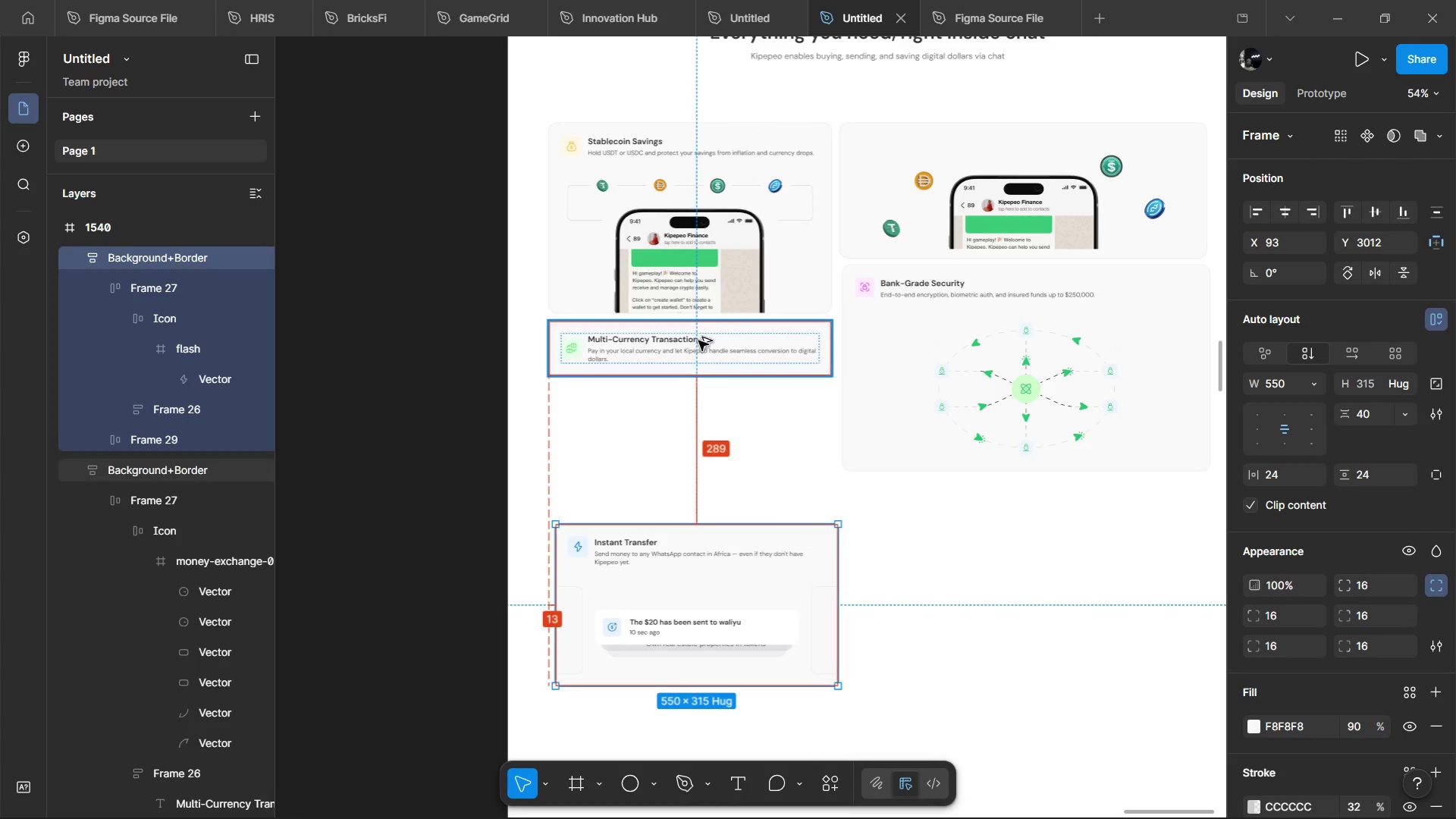 
hold_key(key=ShiftLeft, duration=0.61)
 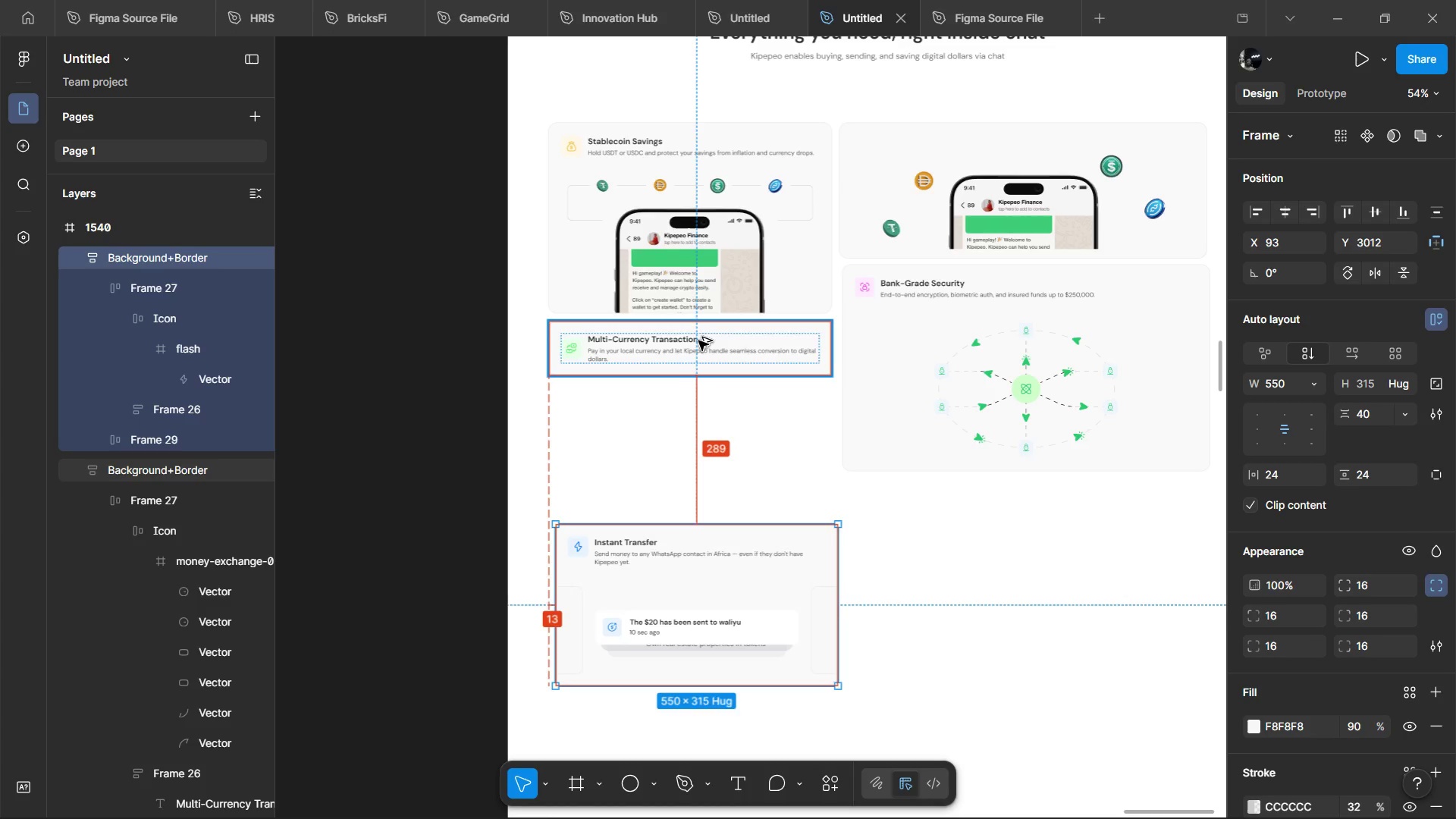 
key(Alt+Control+Shift+ControlRight)
 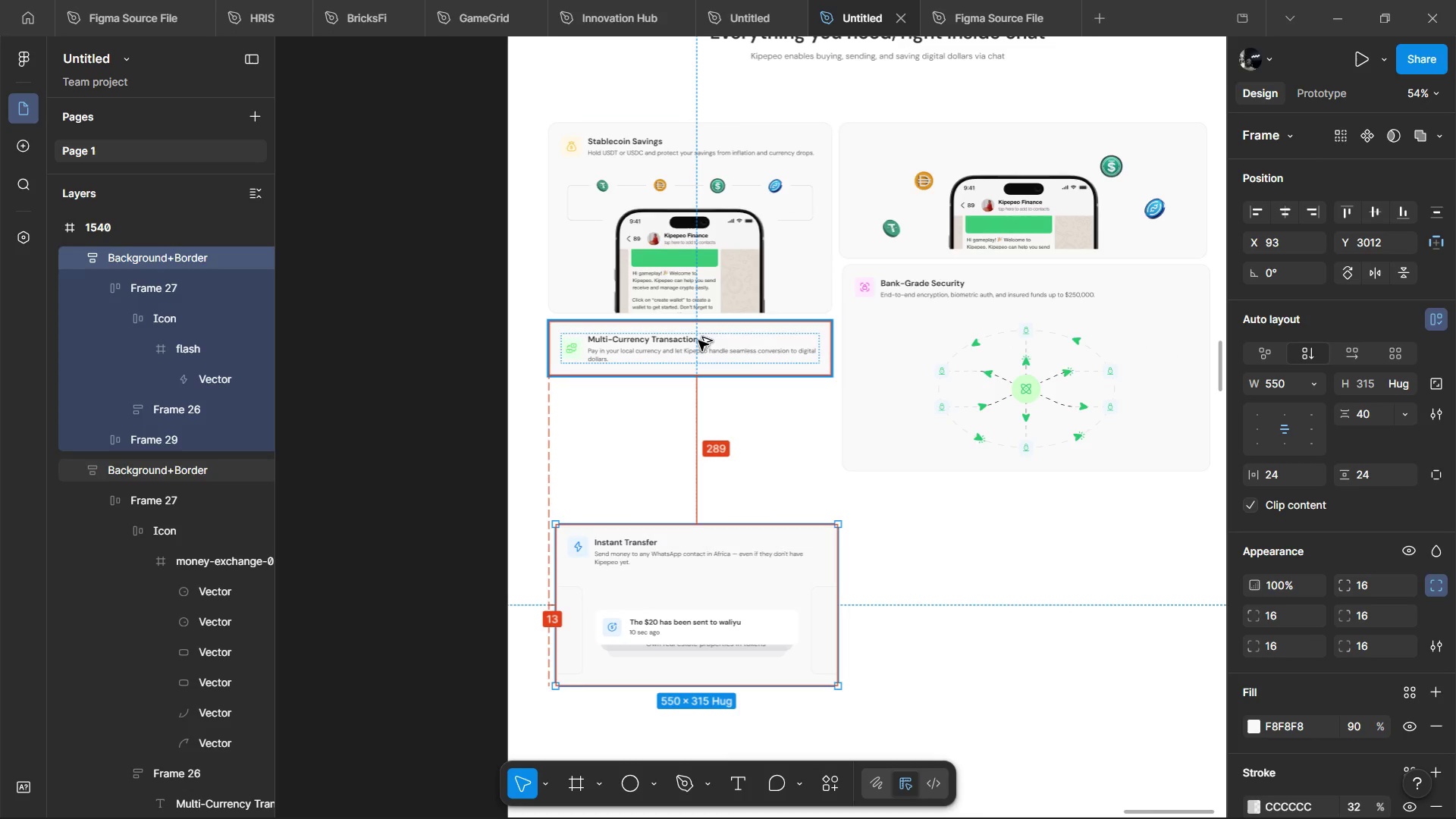 
key(Alt+Shift+ArrowLeft)
 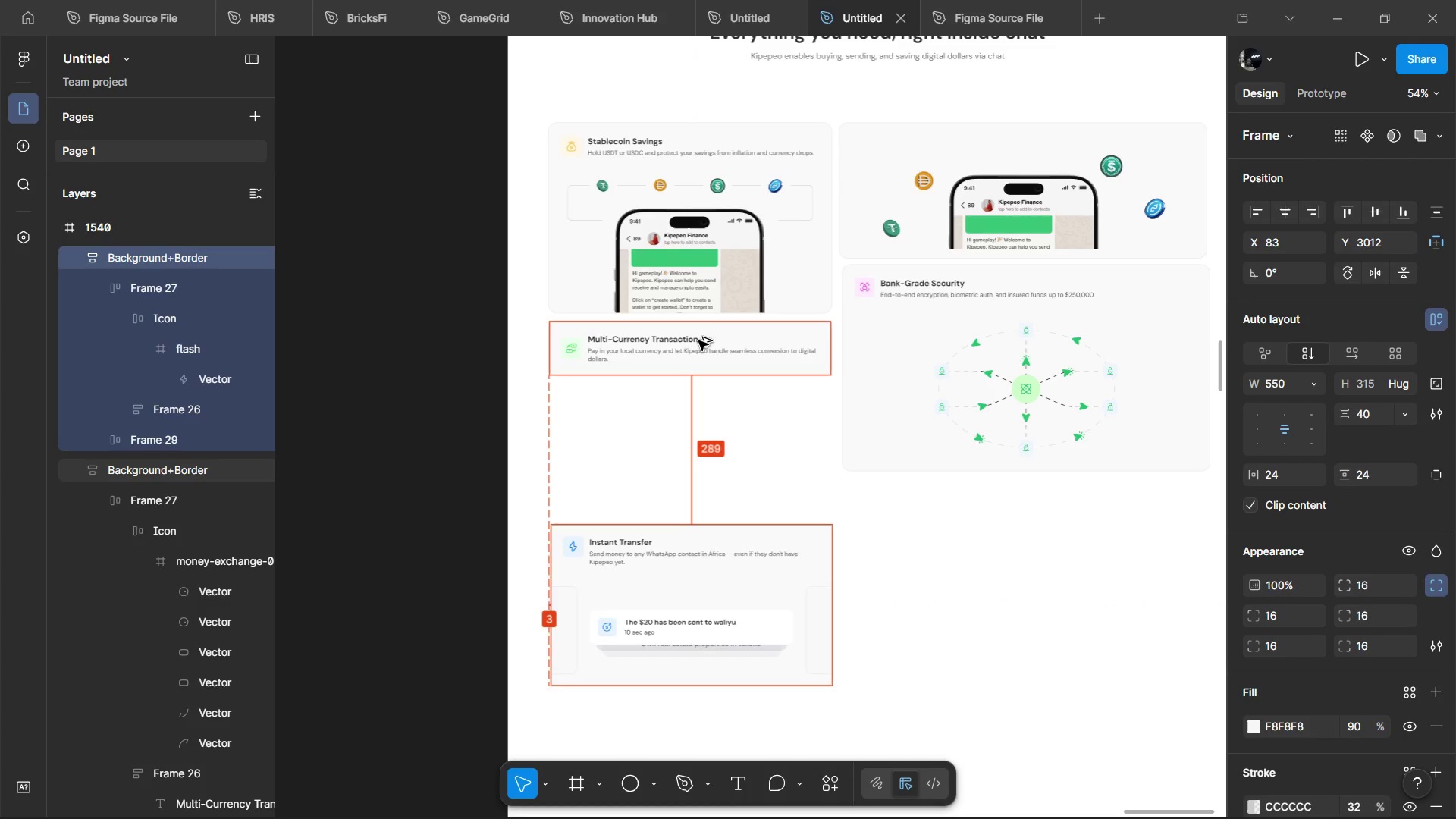 
key(Alt+ArrowLeft)
 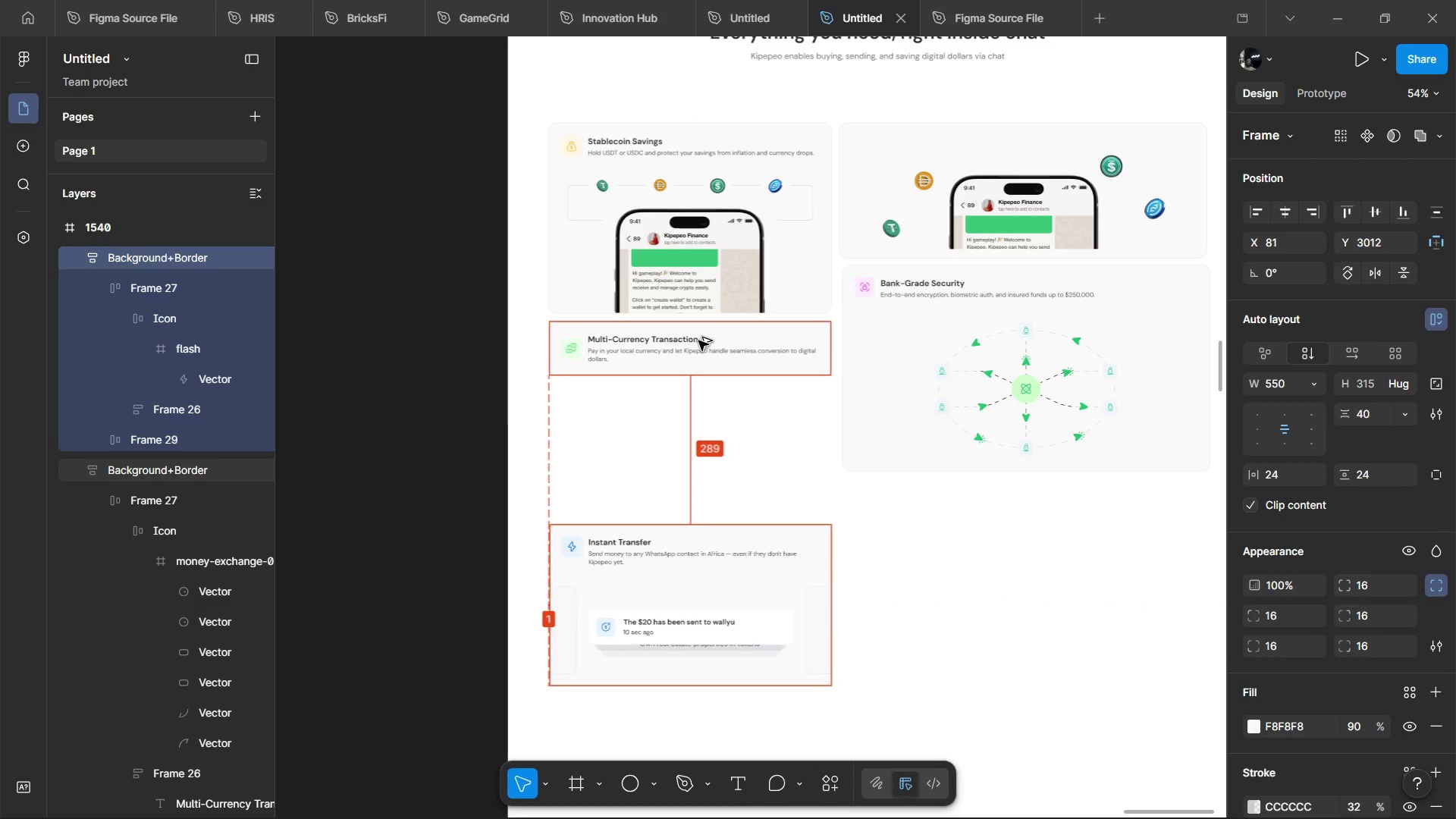 
key(Alt+ArrowLeft)
 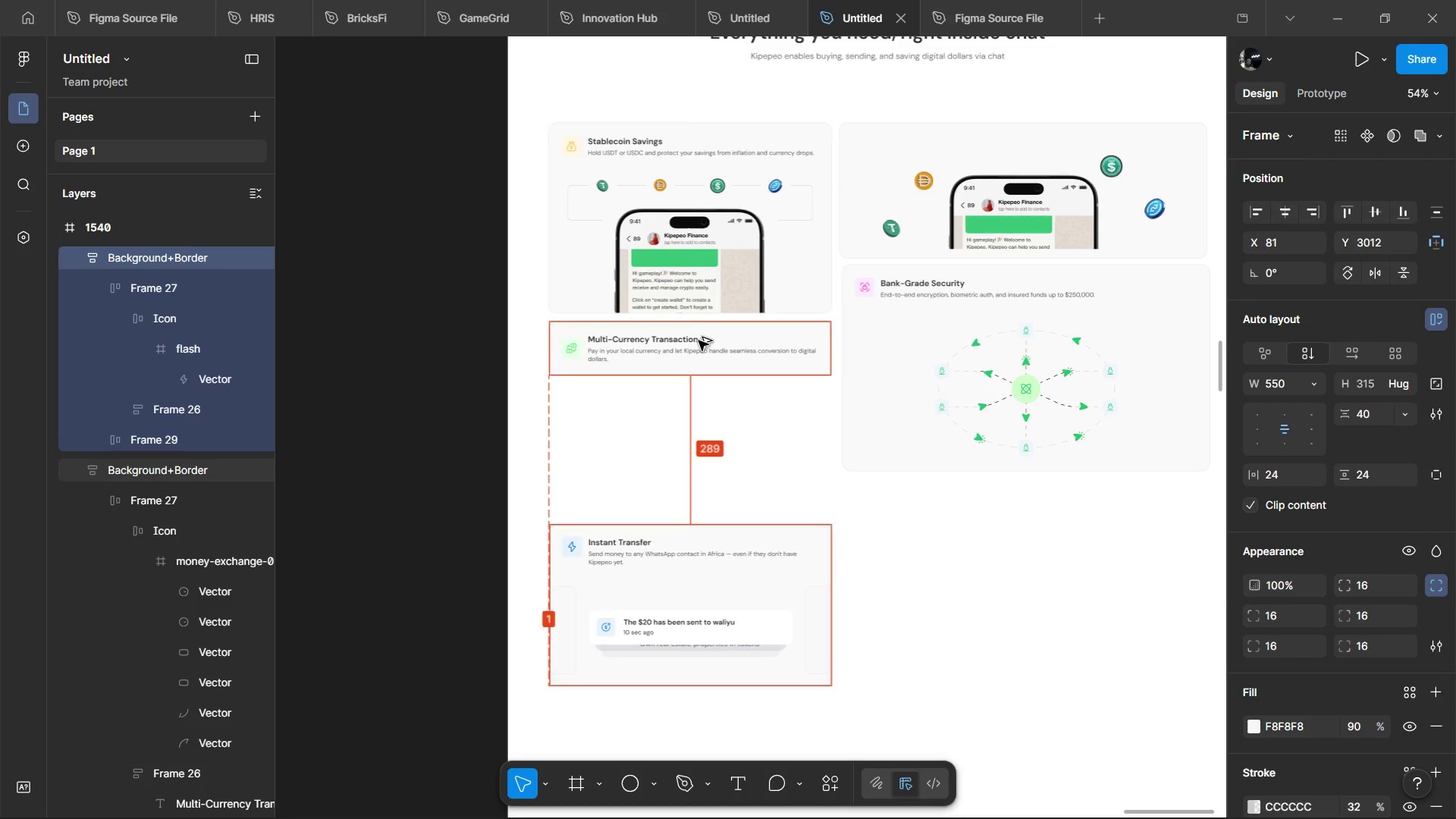 
key(Alt+ArrowLeft)
 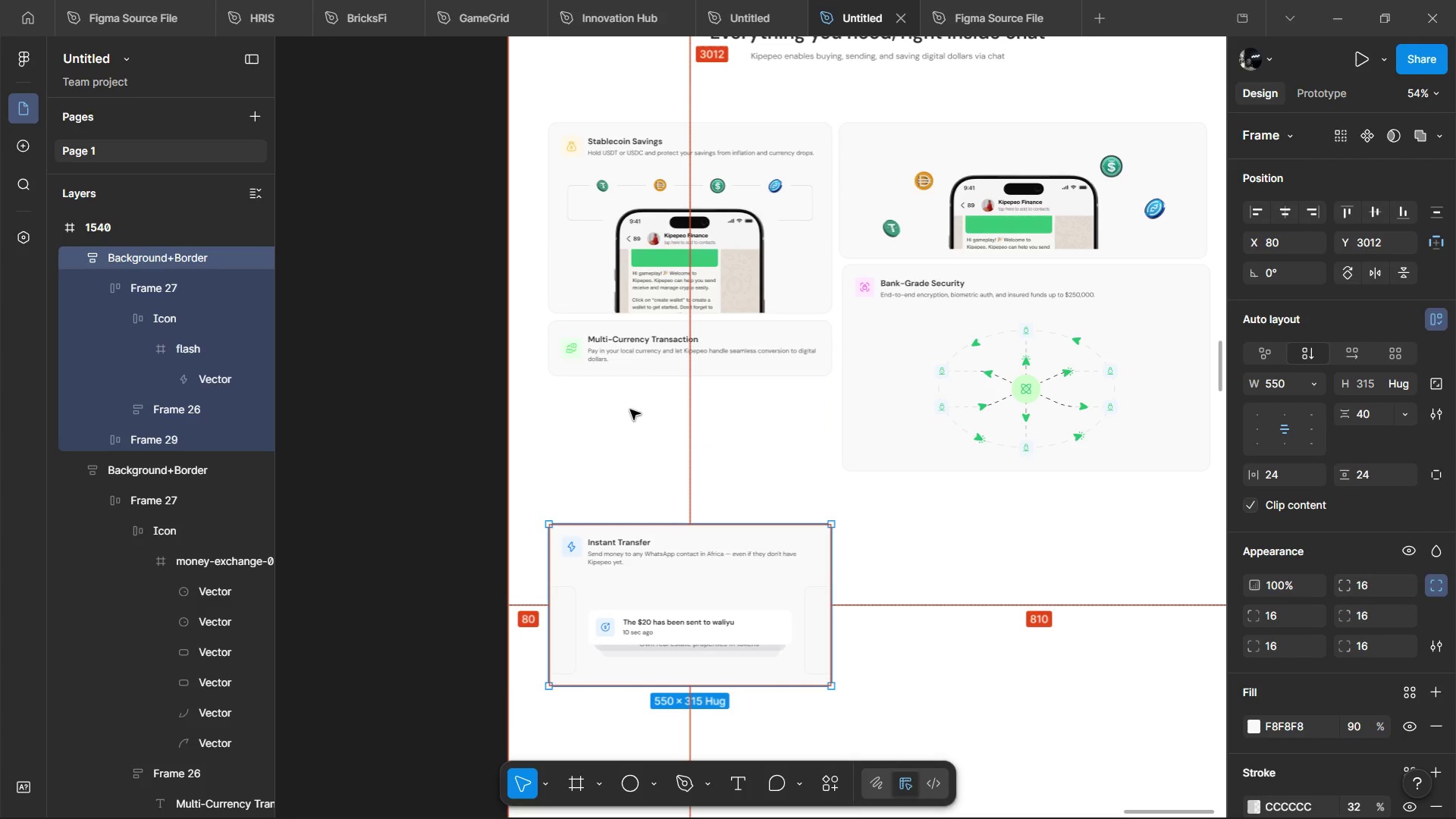 
key(Alt+Shift+ArrowUp)
 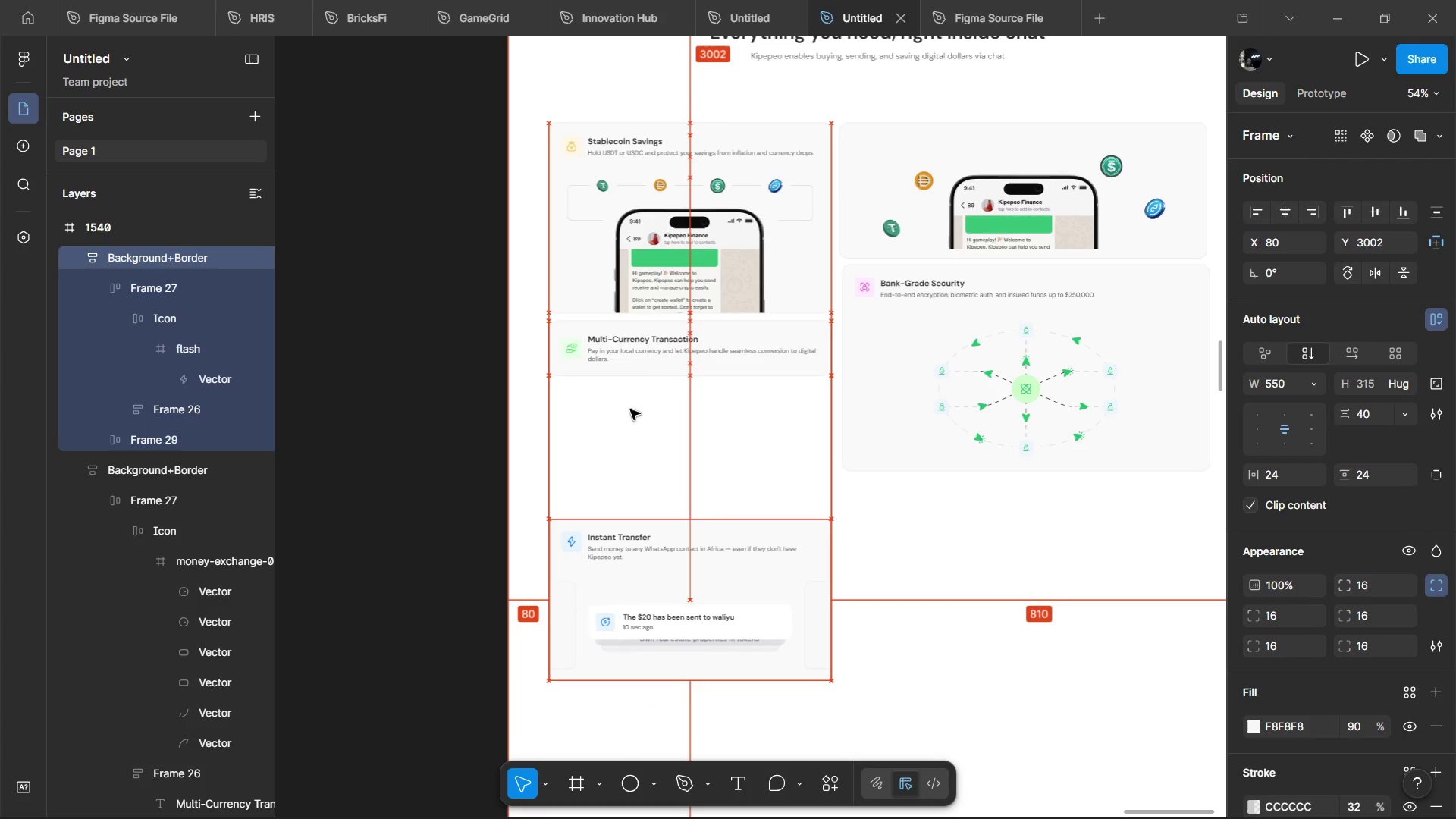 
key(Alt+Shift+ArrowUp)
 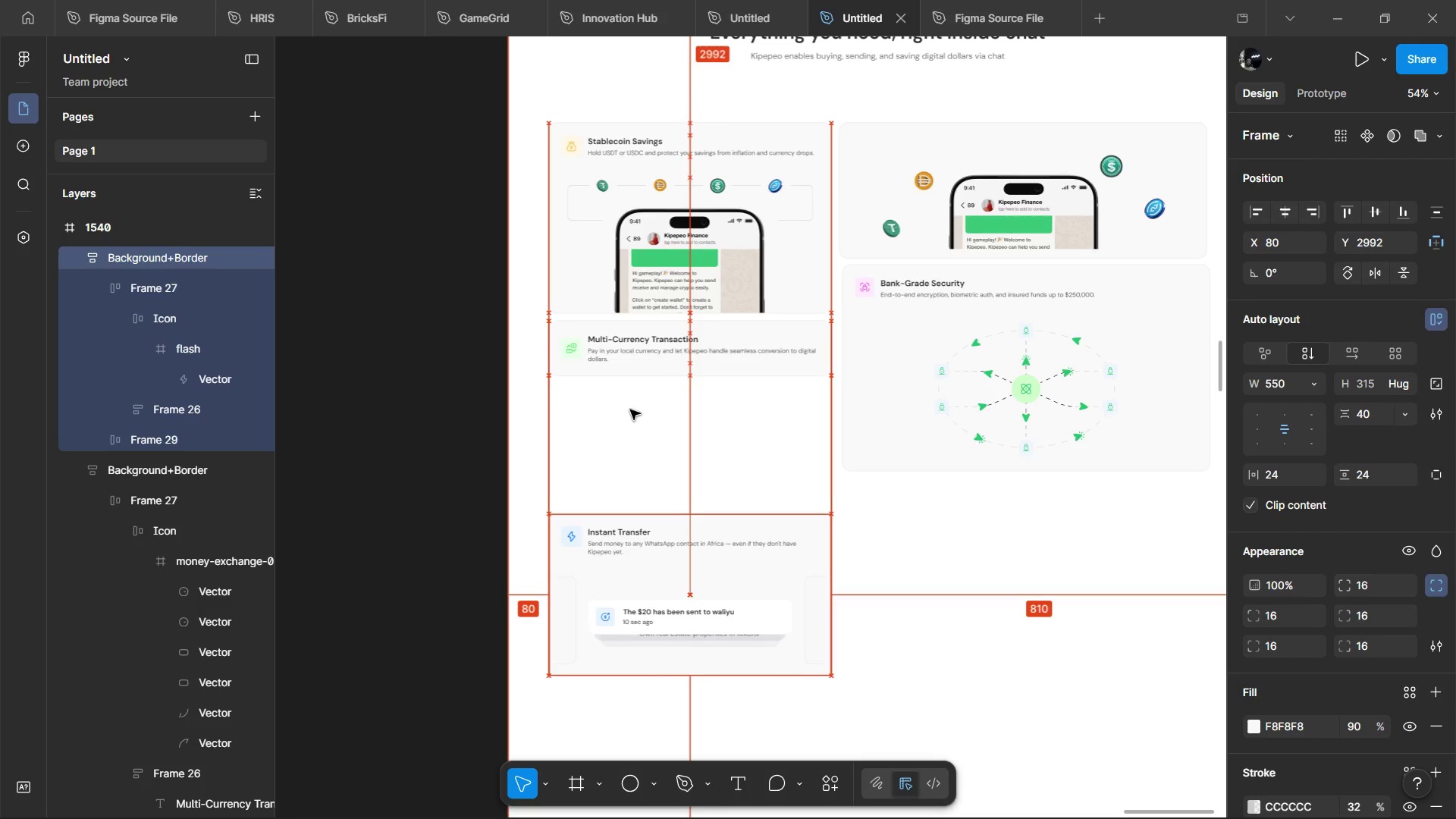 
key(Alt+Shift+ArrowUp)
 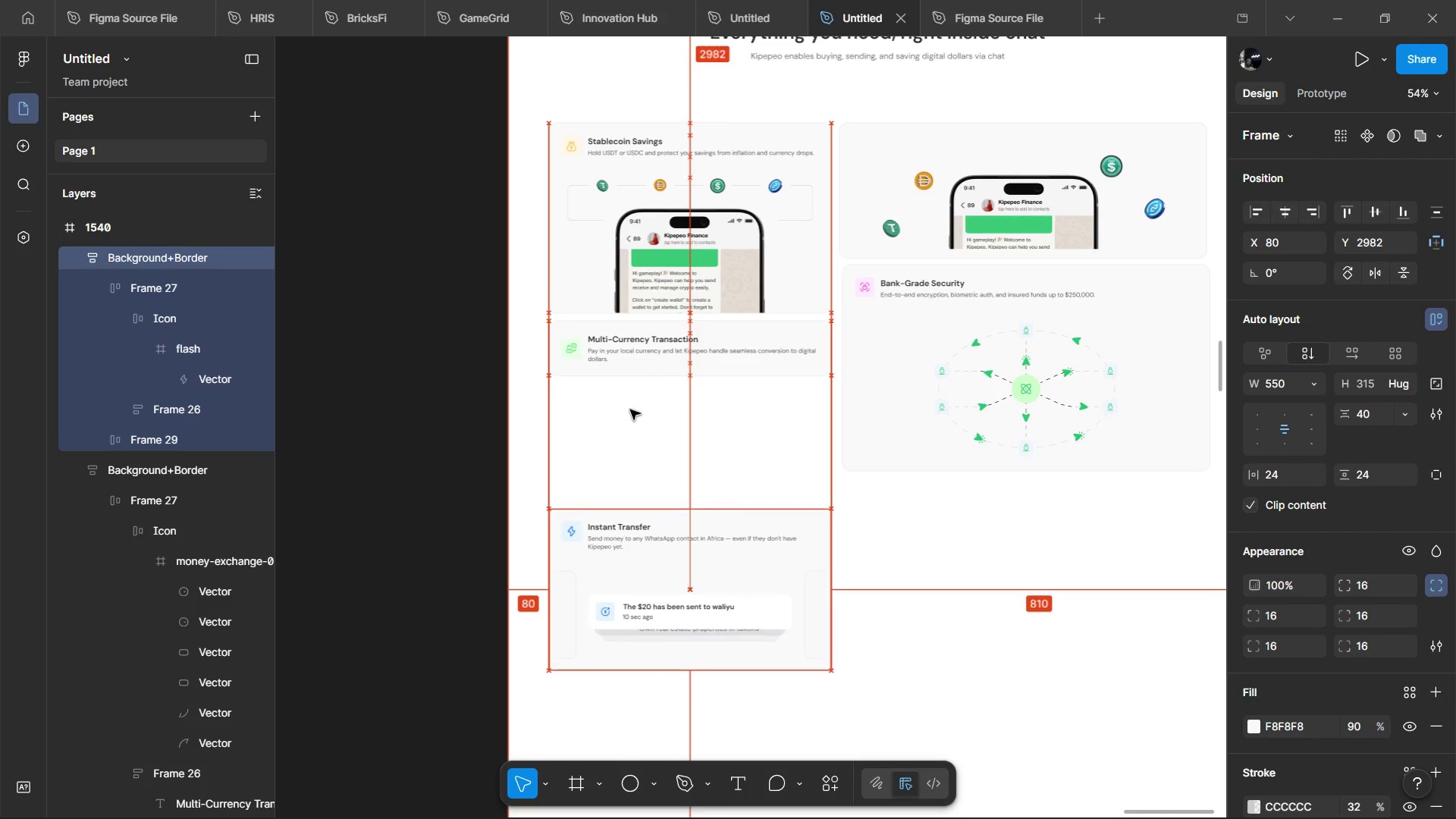 
key(Alt+ArrowUp)
 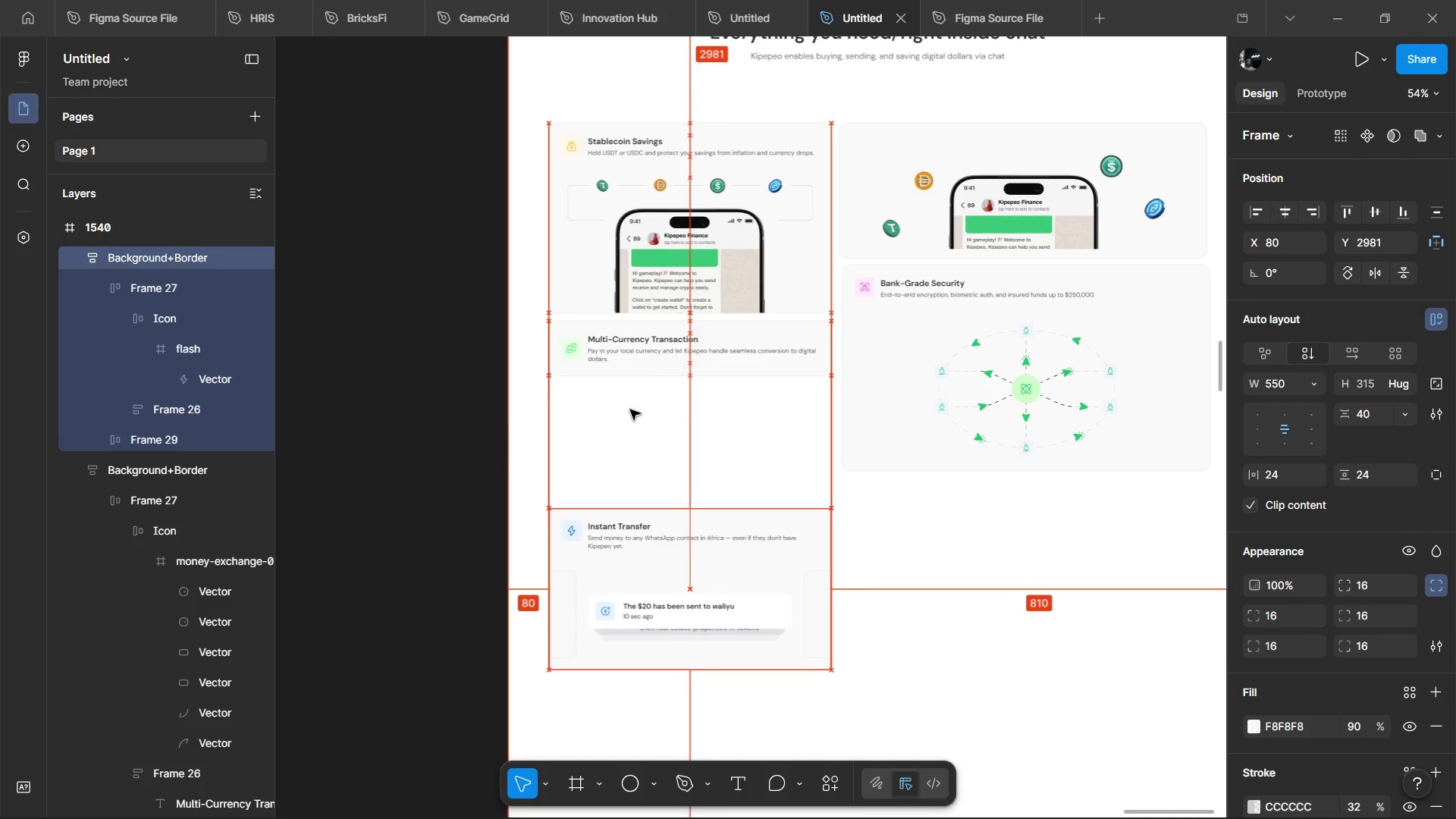 
key(Alt+ArrowUp)
 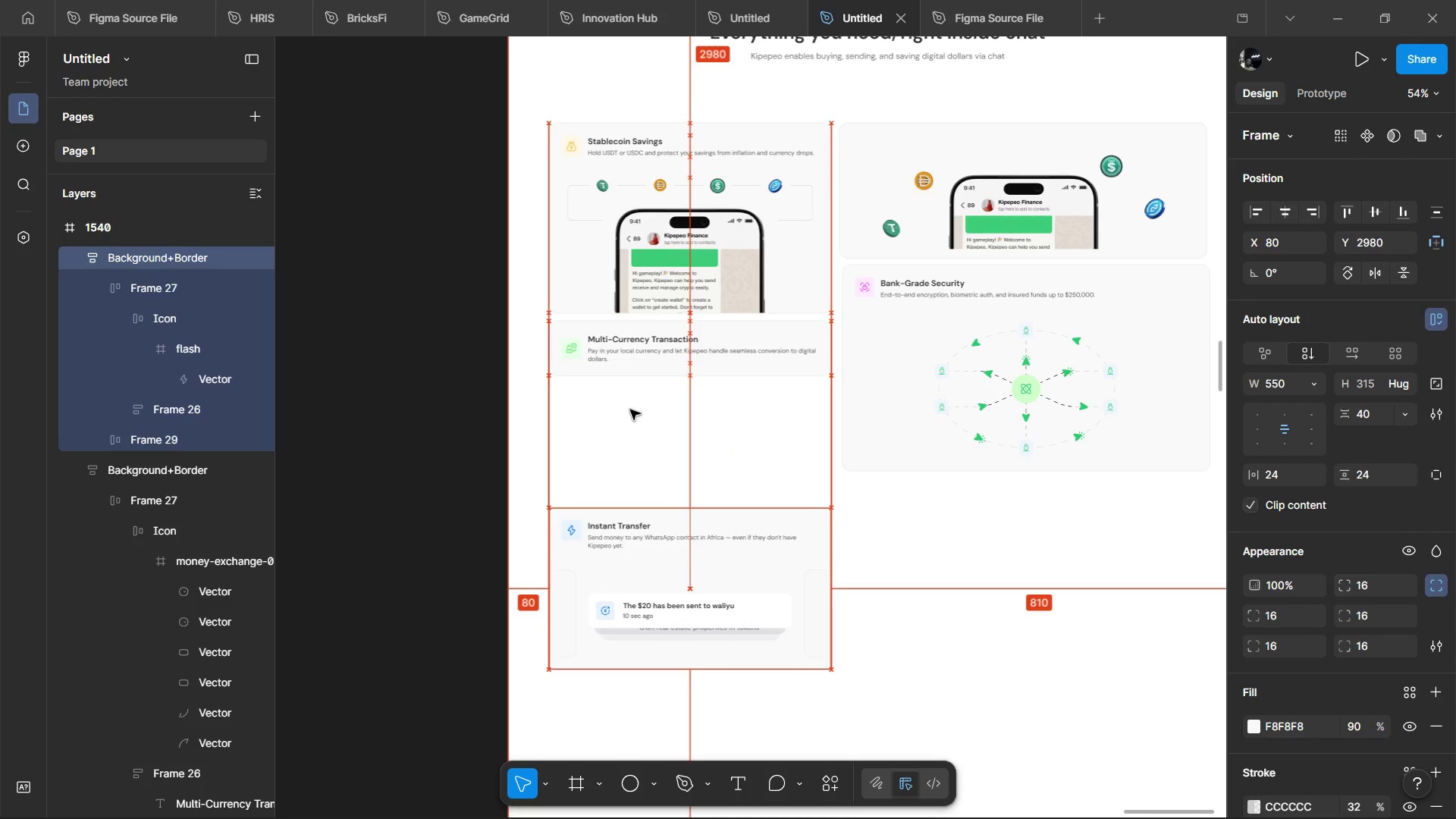 
key(Alt+ArrowUp)
 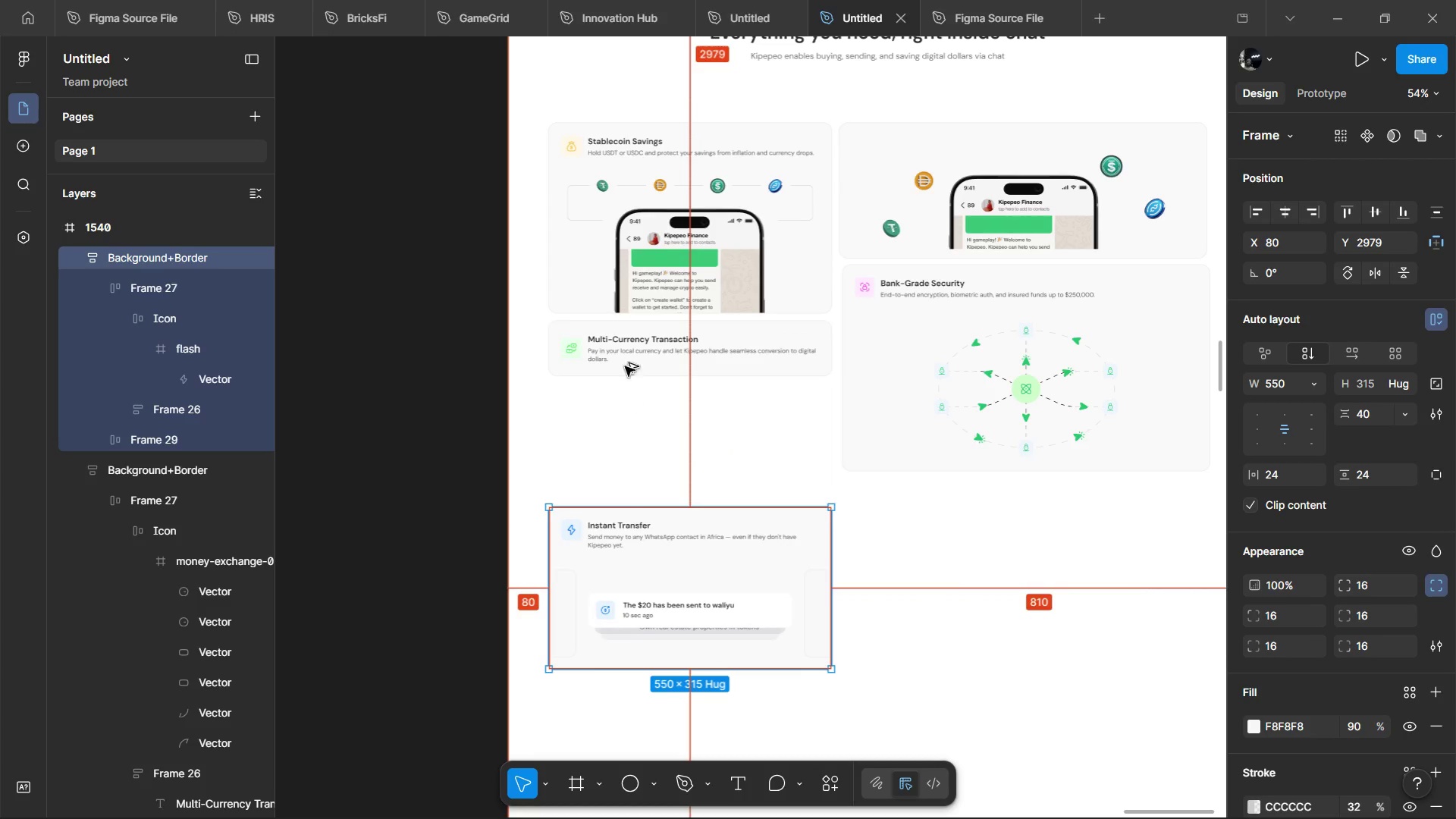 
key(Alt+ArrowUp)
 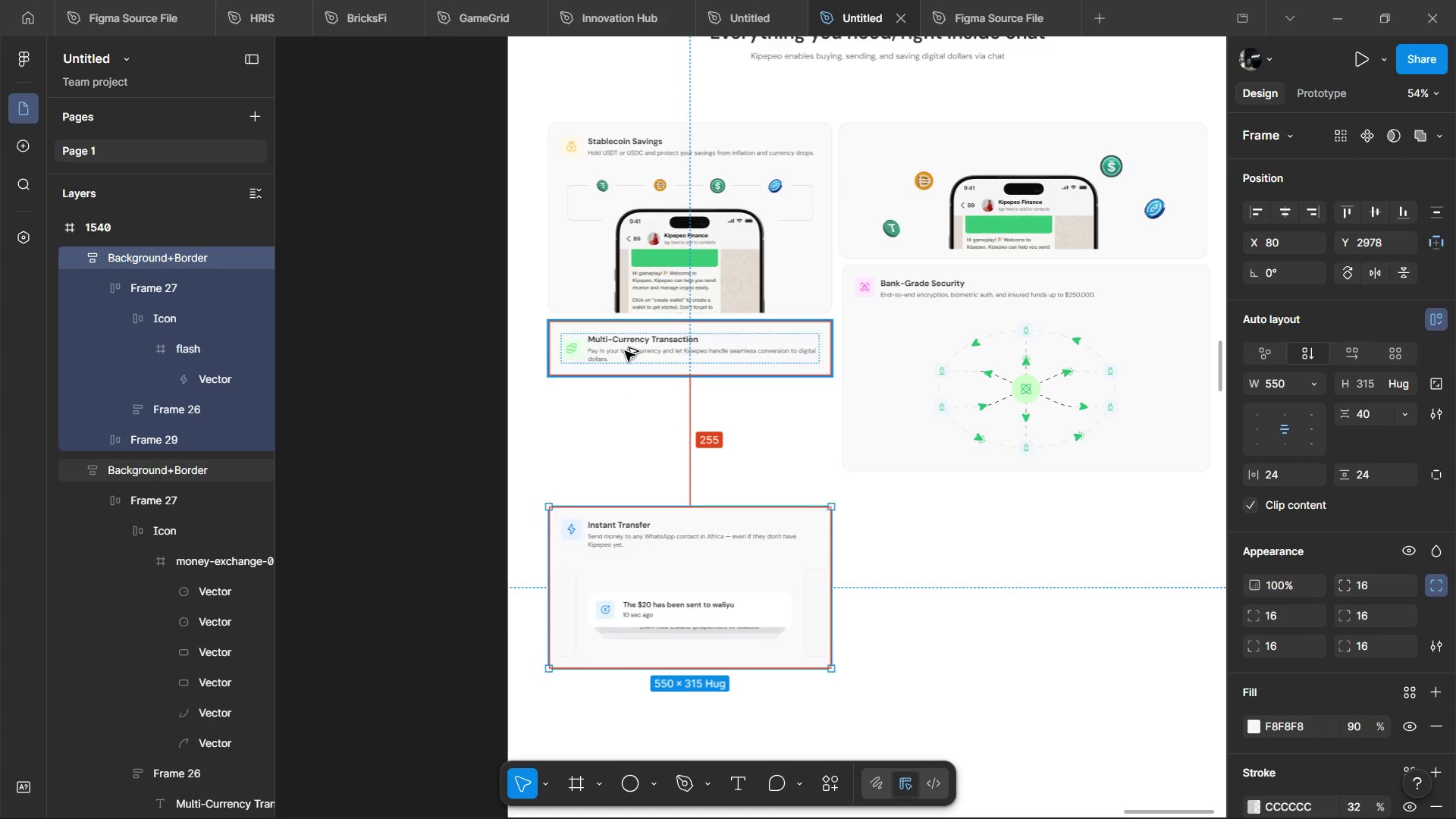 
key(Alt+ArrowUp)
 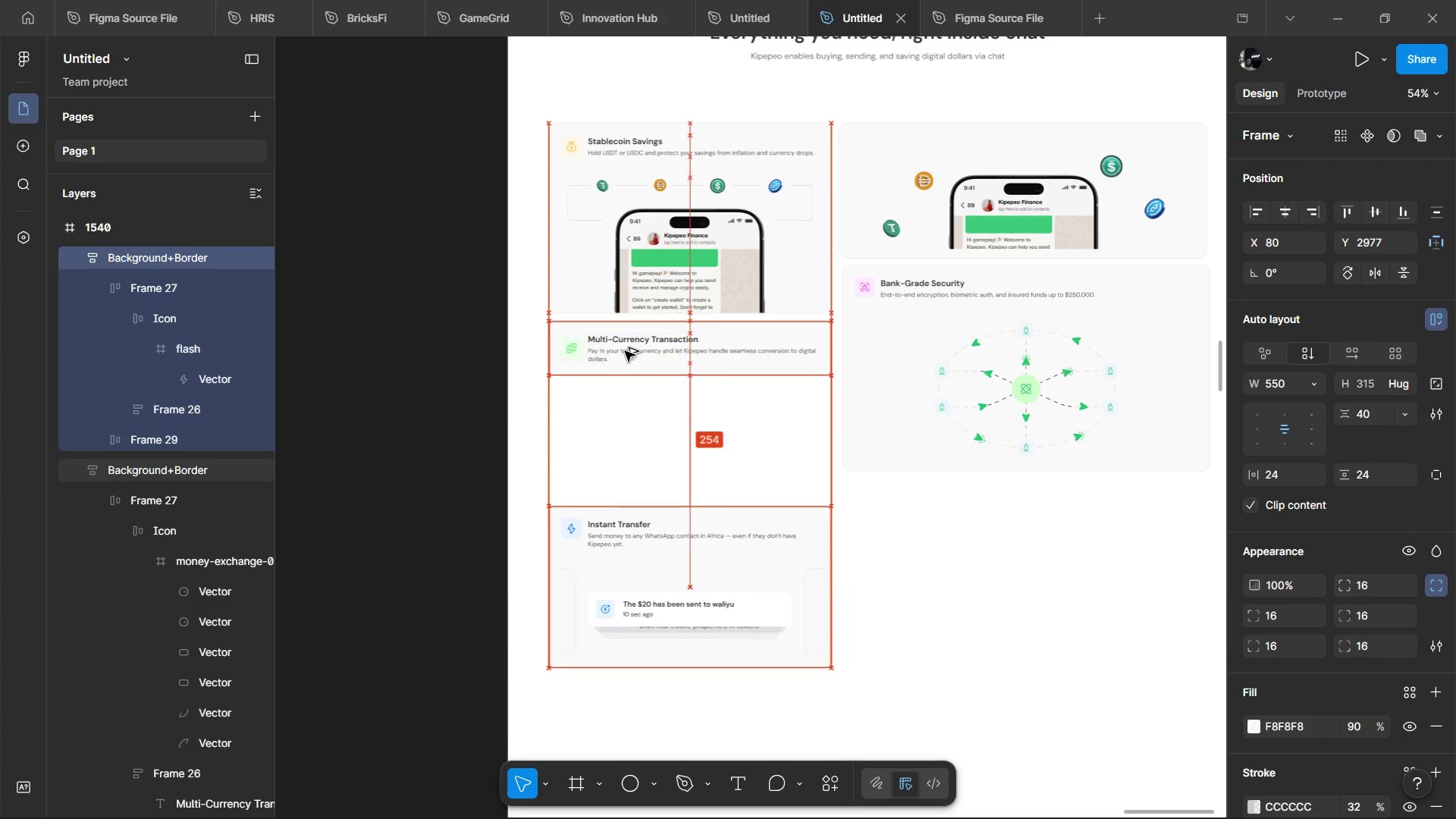 
hold_key(key=ArrowUp, duration=1.23)
 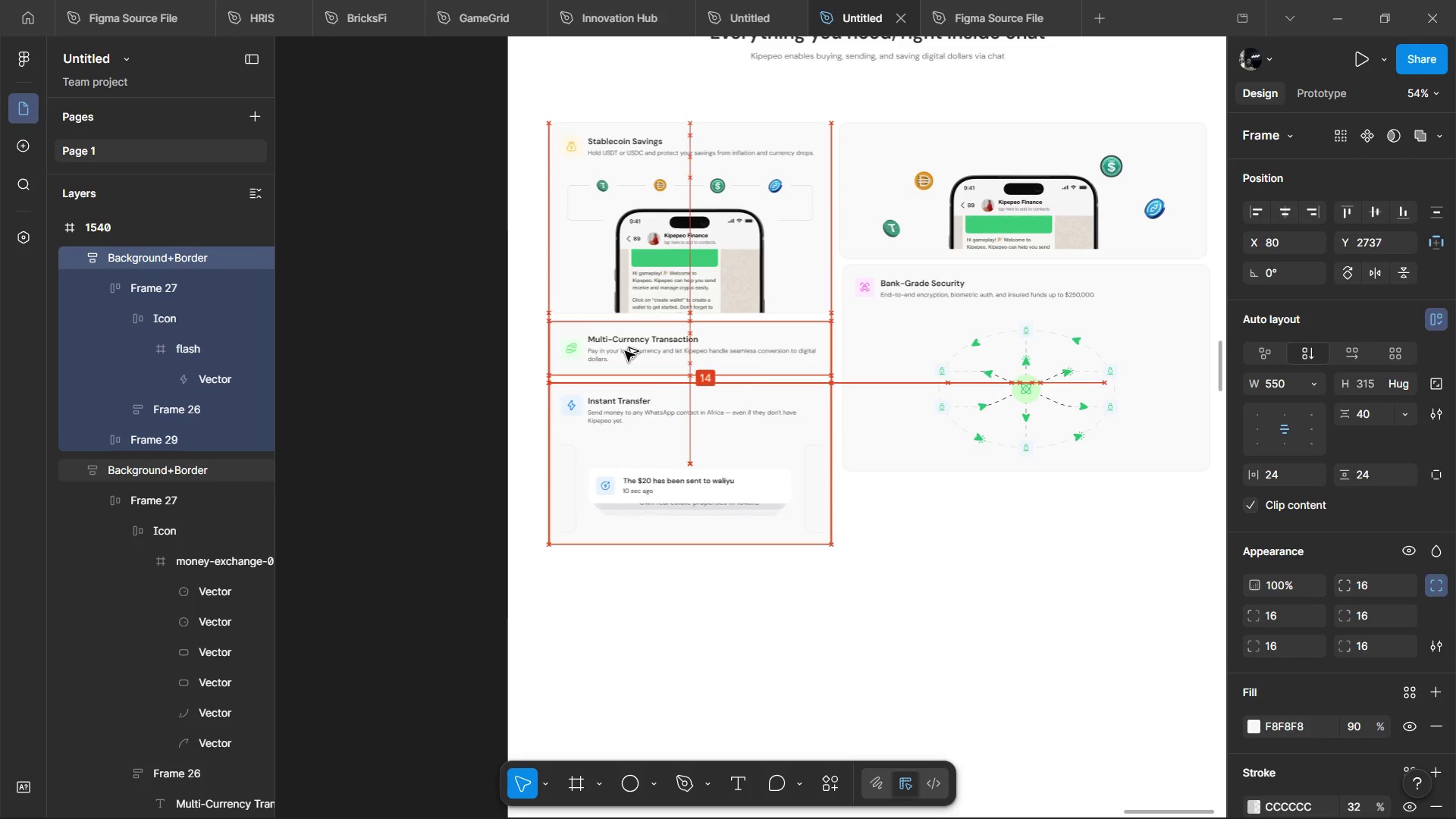 
hold_key(key=ArrowUp, duration=15.62)
 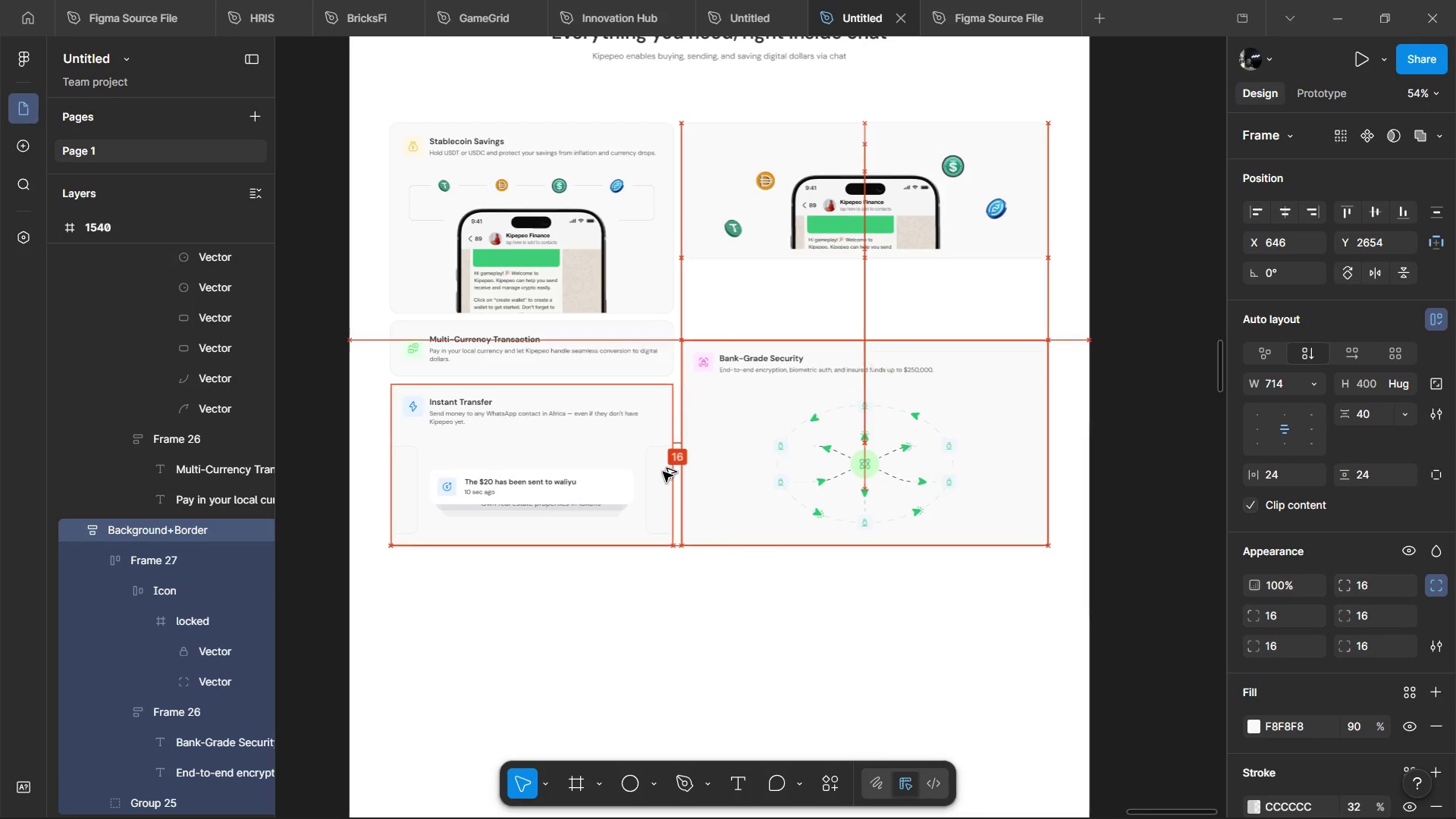 
key(Alt+Shift+ArrowDown)
 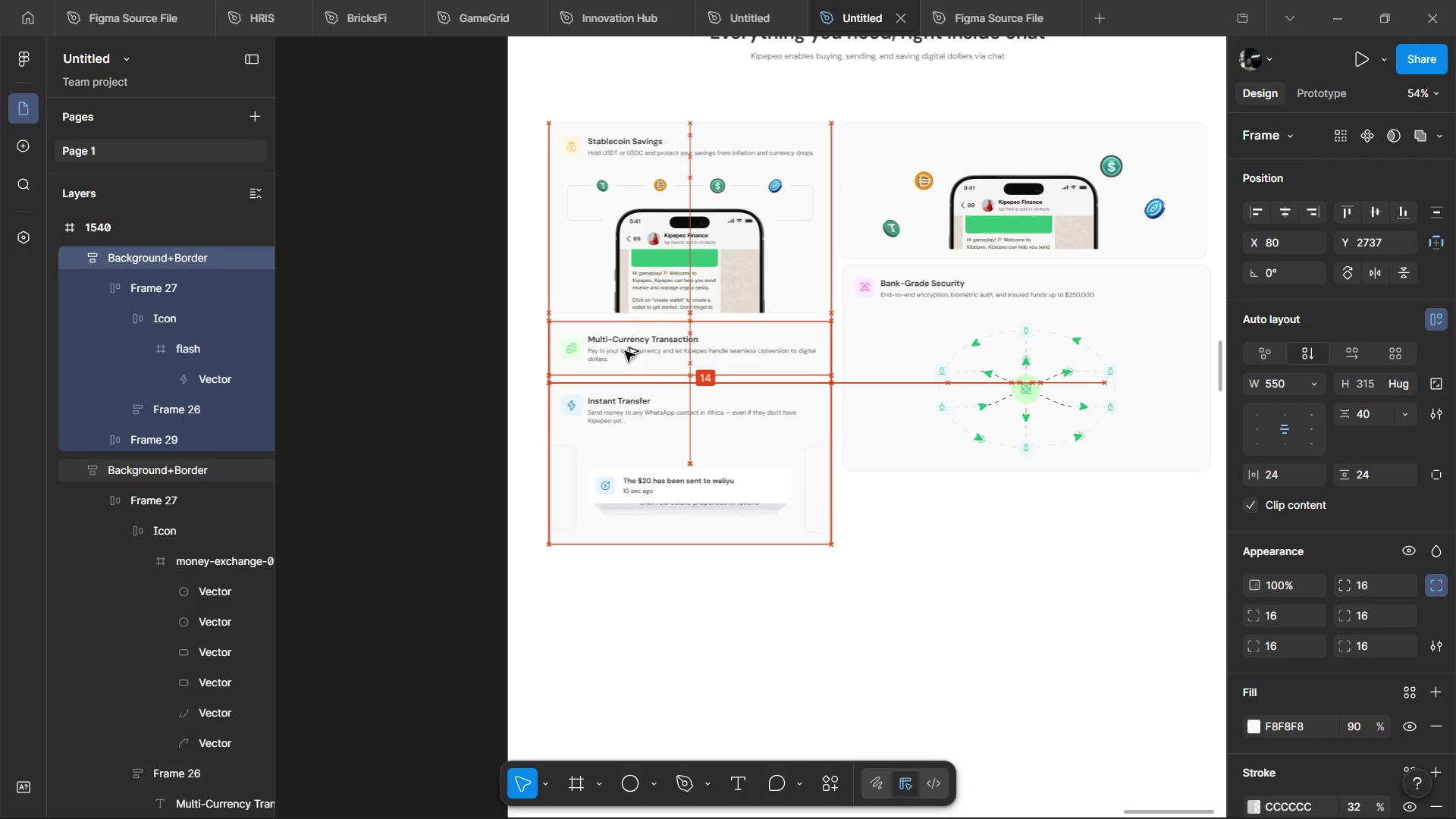 
key(Alt+ArrowDown)
 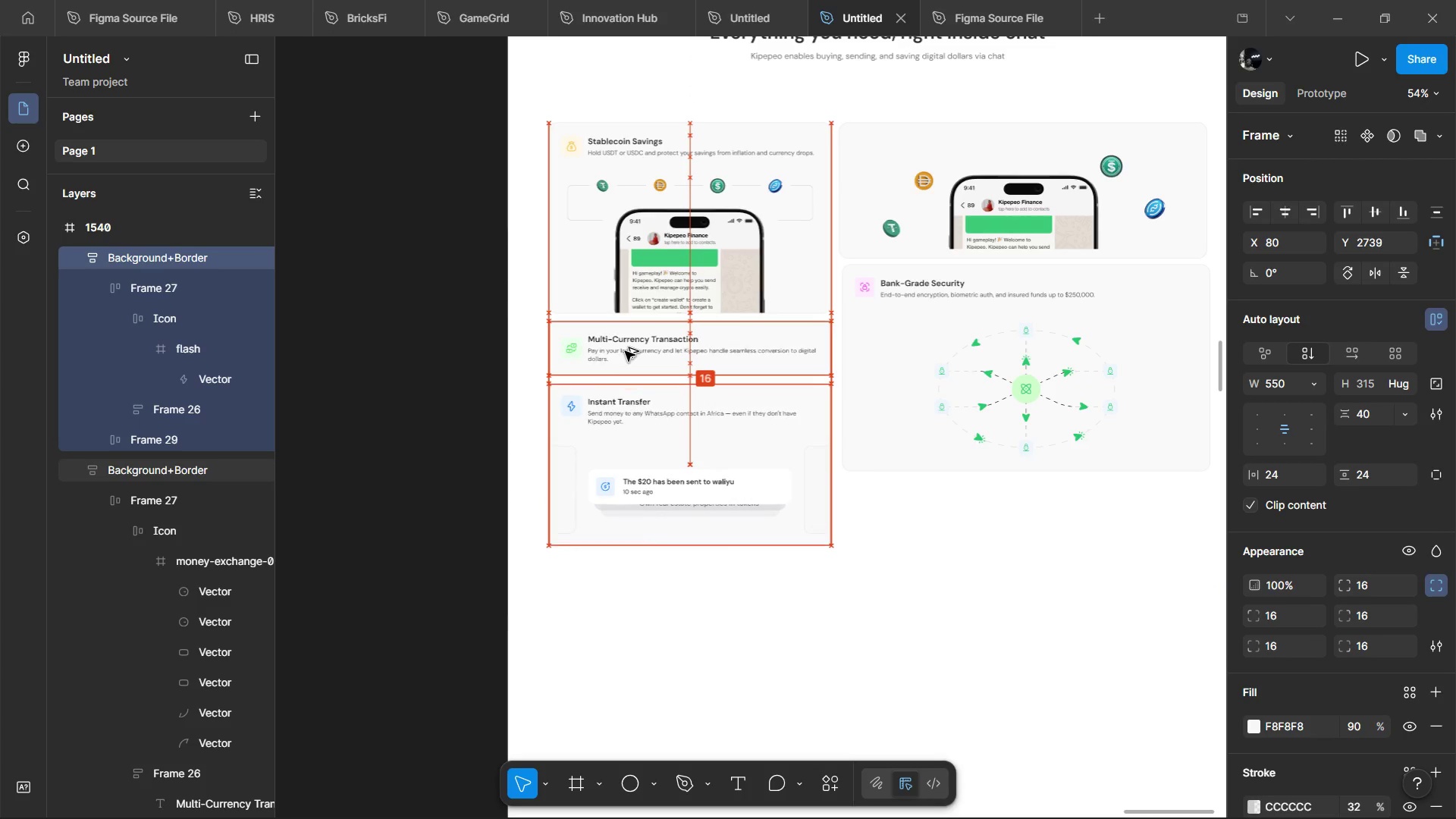 
key(Alt+ArrowDown)
 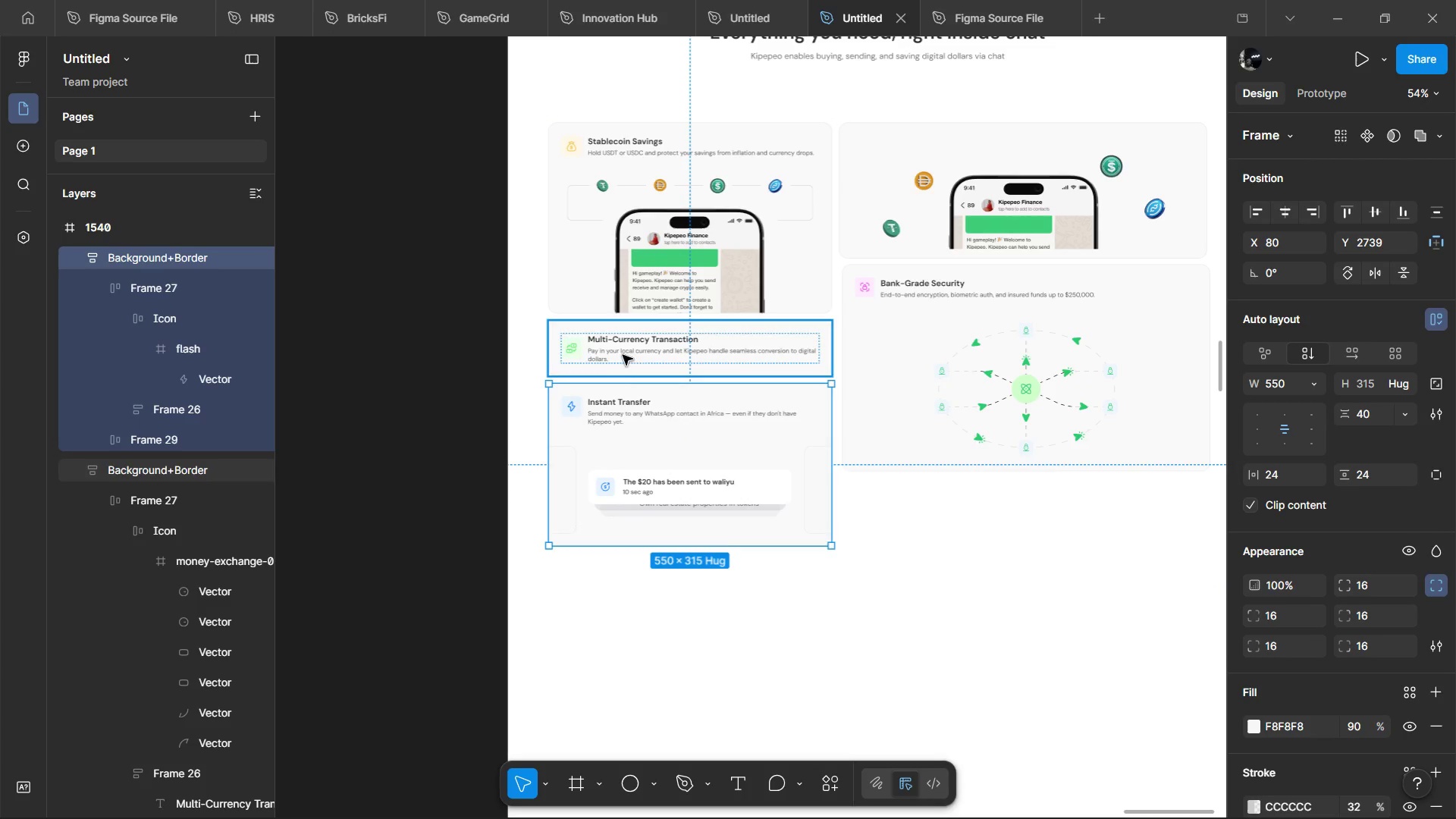 
hold_key(key=ShiftLeft, duration=0.42)
 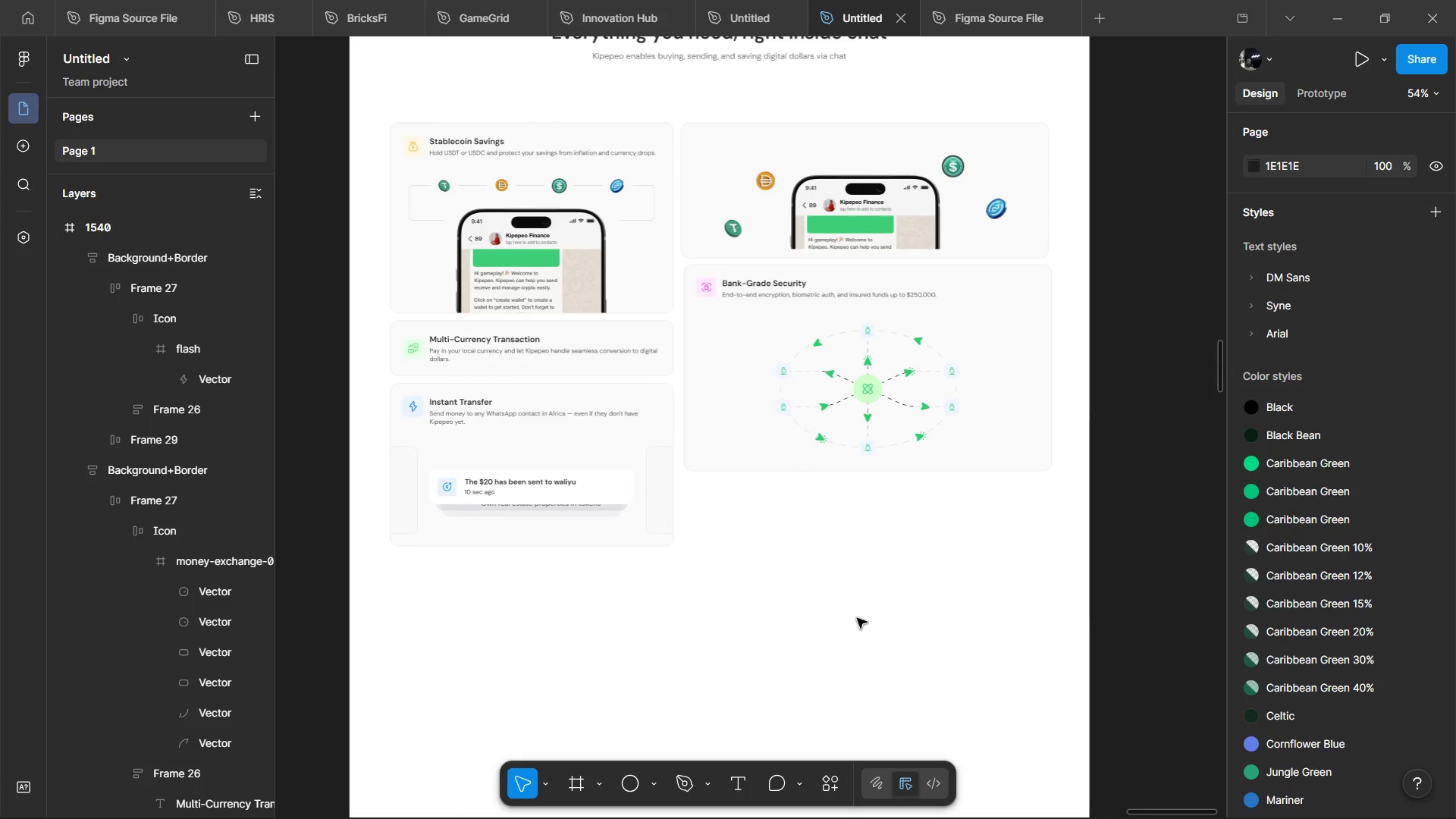 
left_click([858, 618])
 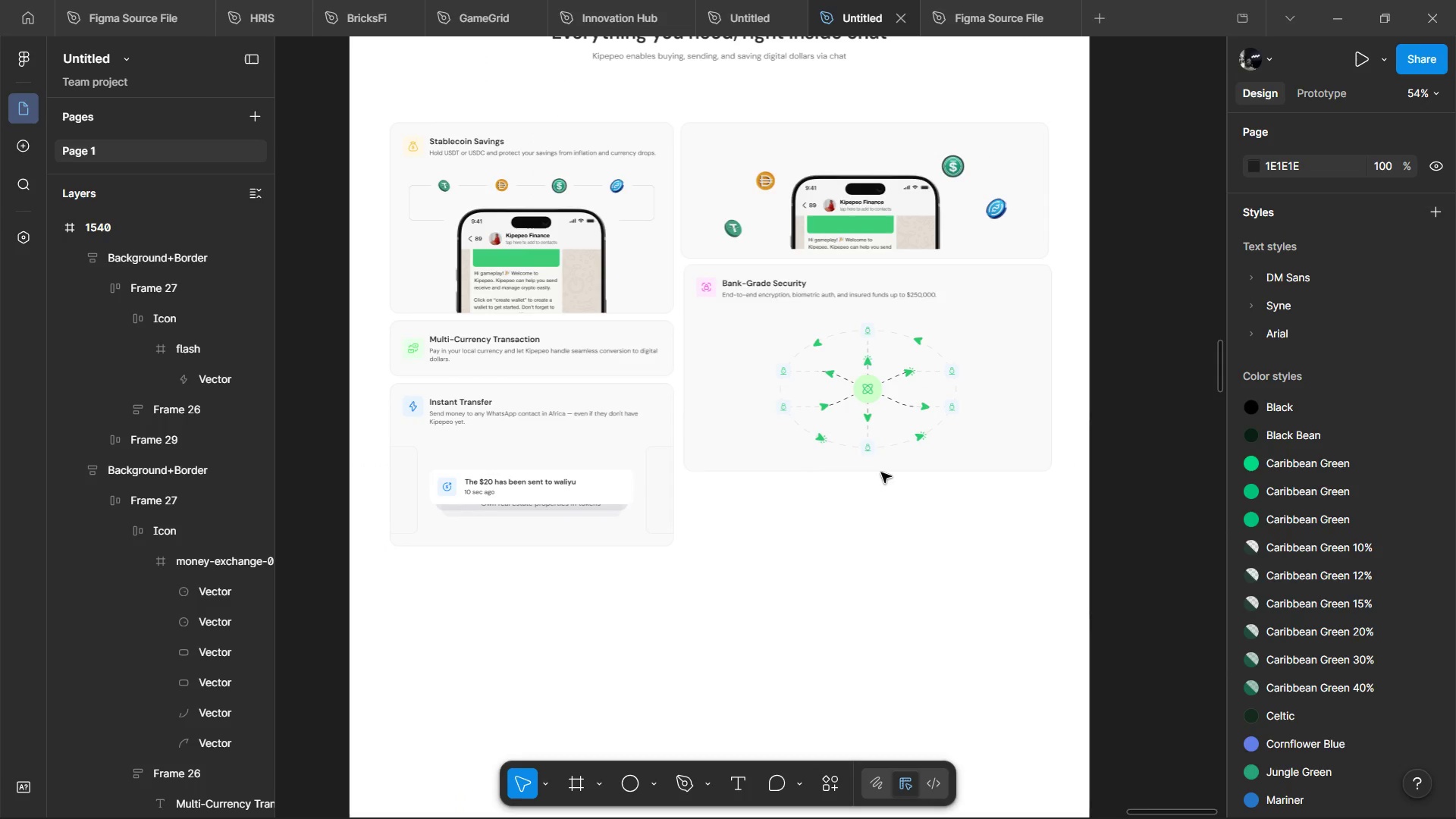 
scroll: coordinate [616, 525], scroll_direction: down, amount: 4.0
 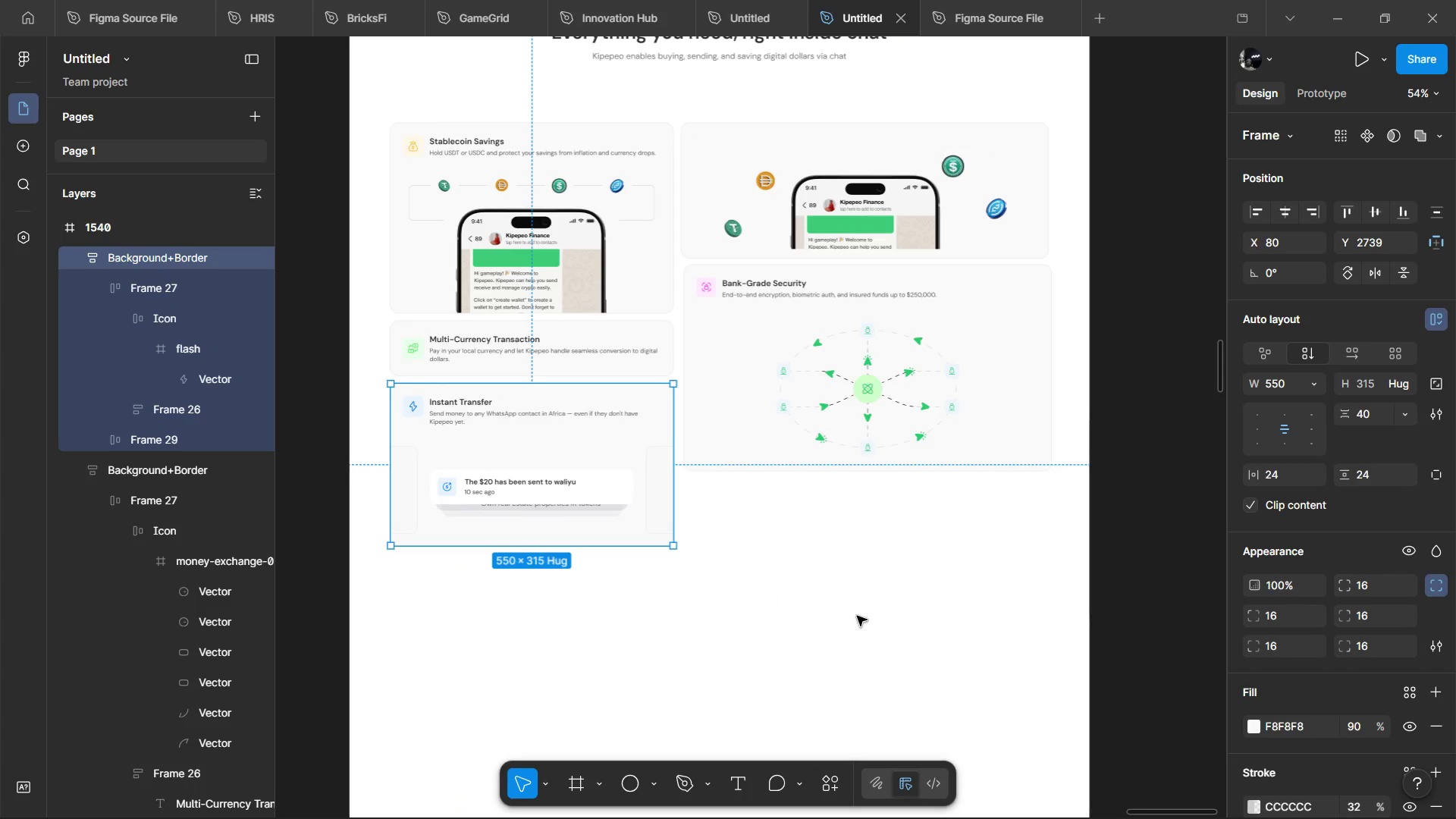 
left_click([882, 462])
 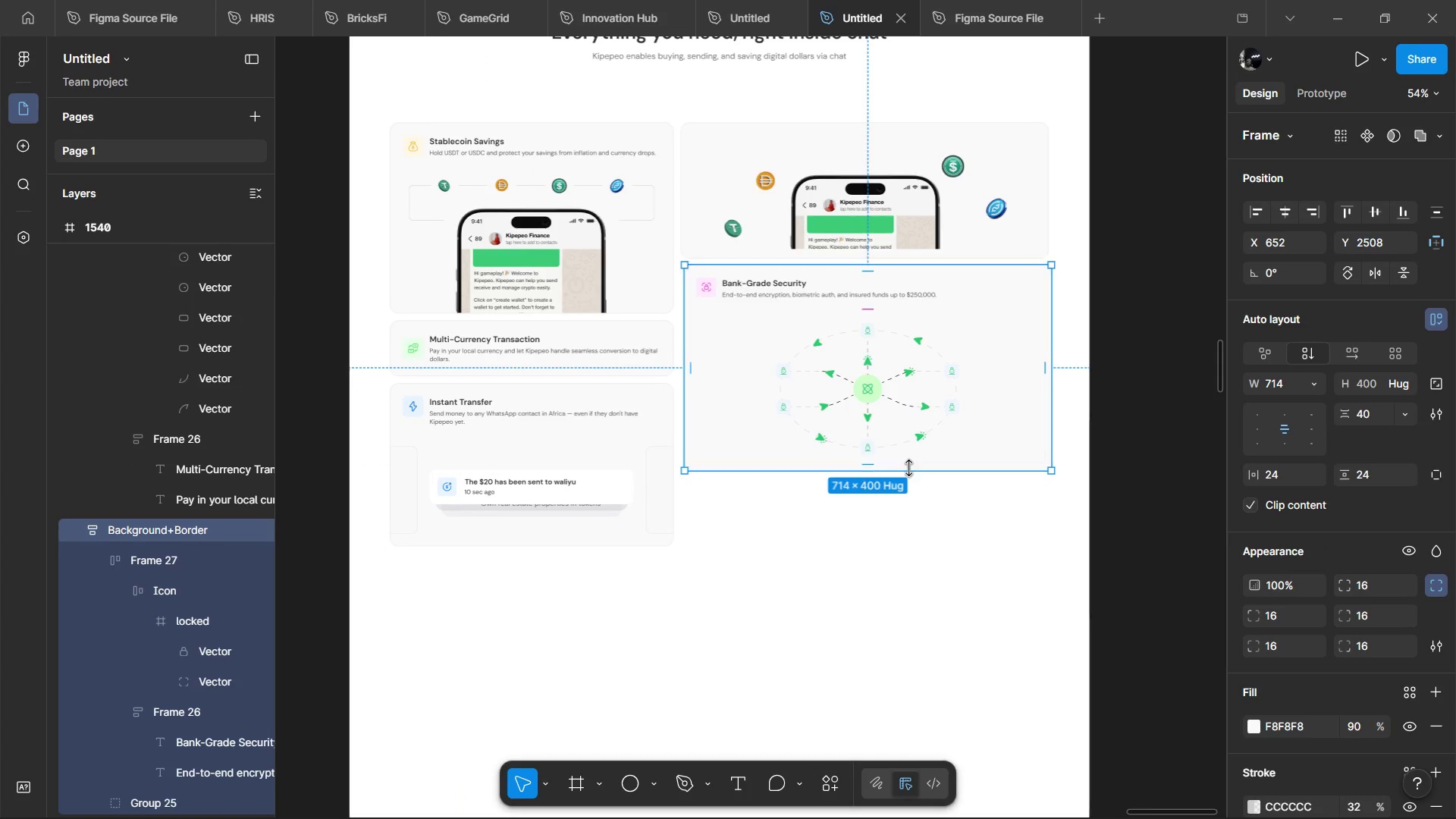 
left_click_drag(start_coordinate=[908, 470], to_coordinate=[908, 550])
 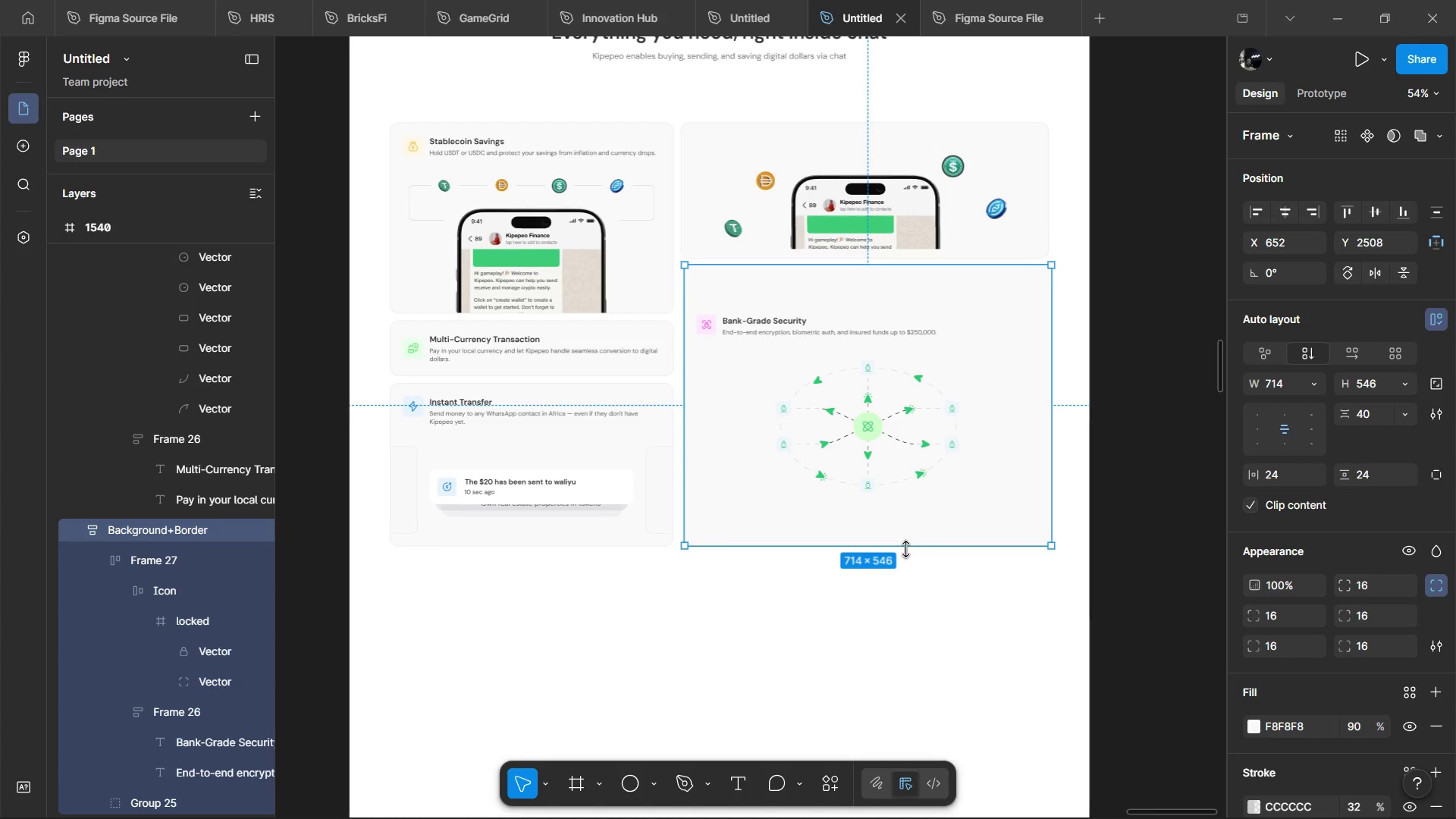 
key(Control+Z)
 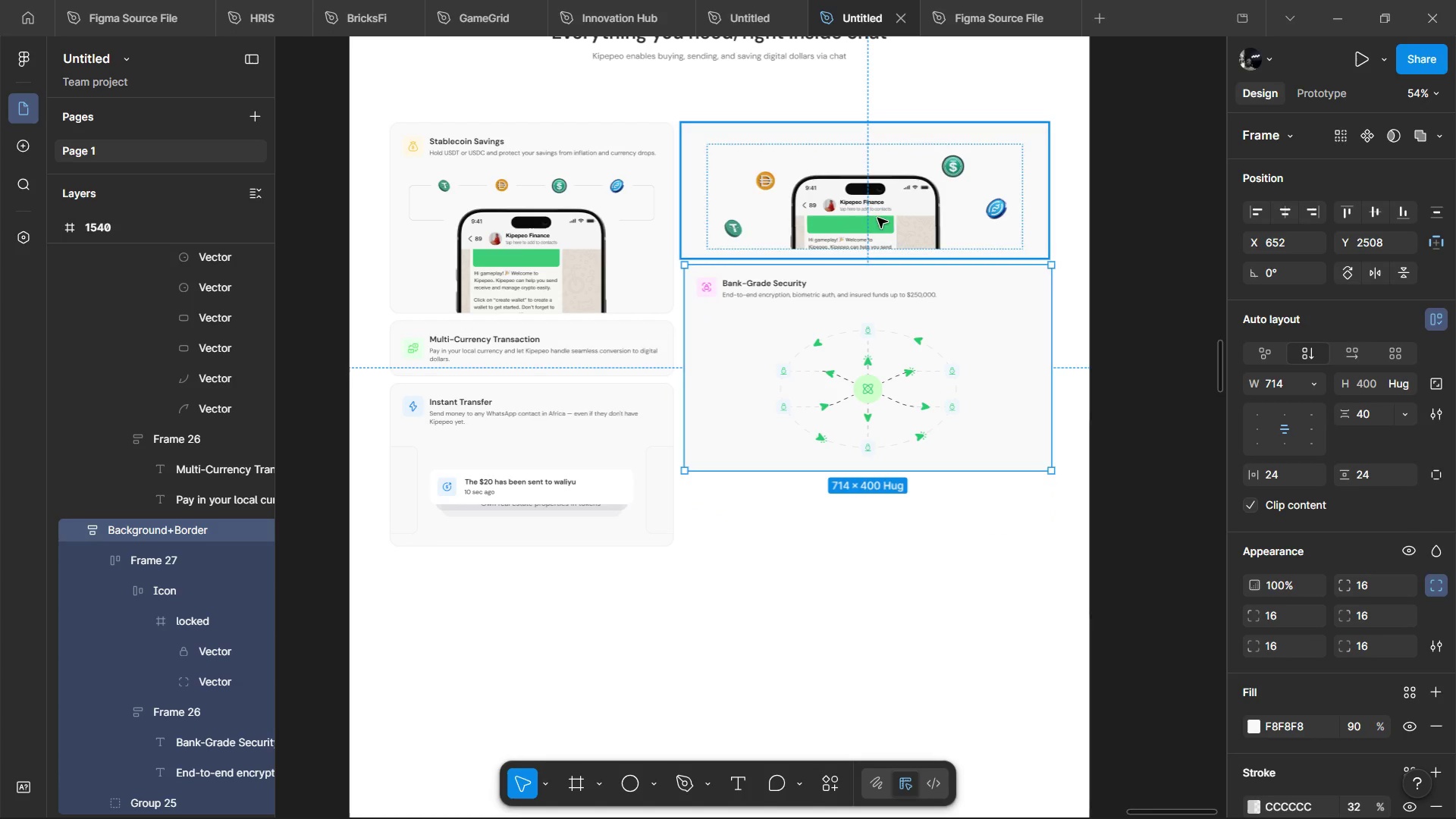 
left_click_drag(start_coordinate=[874, 331], to_coordinate=[874, 408])
 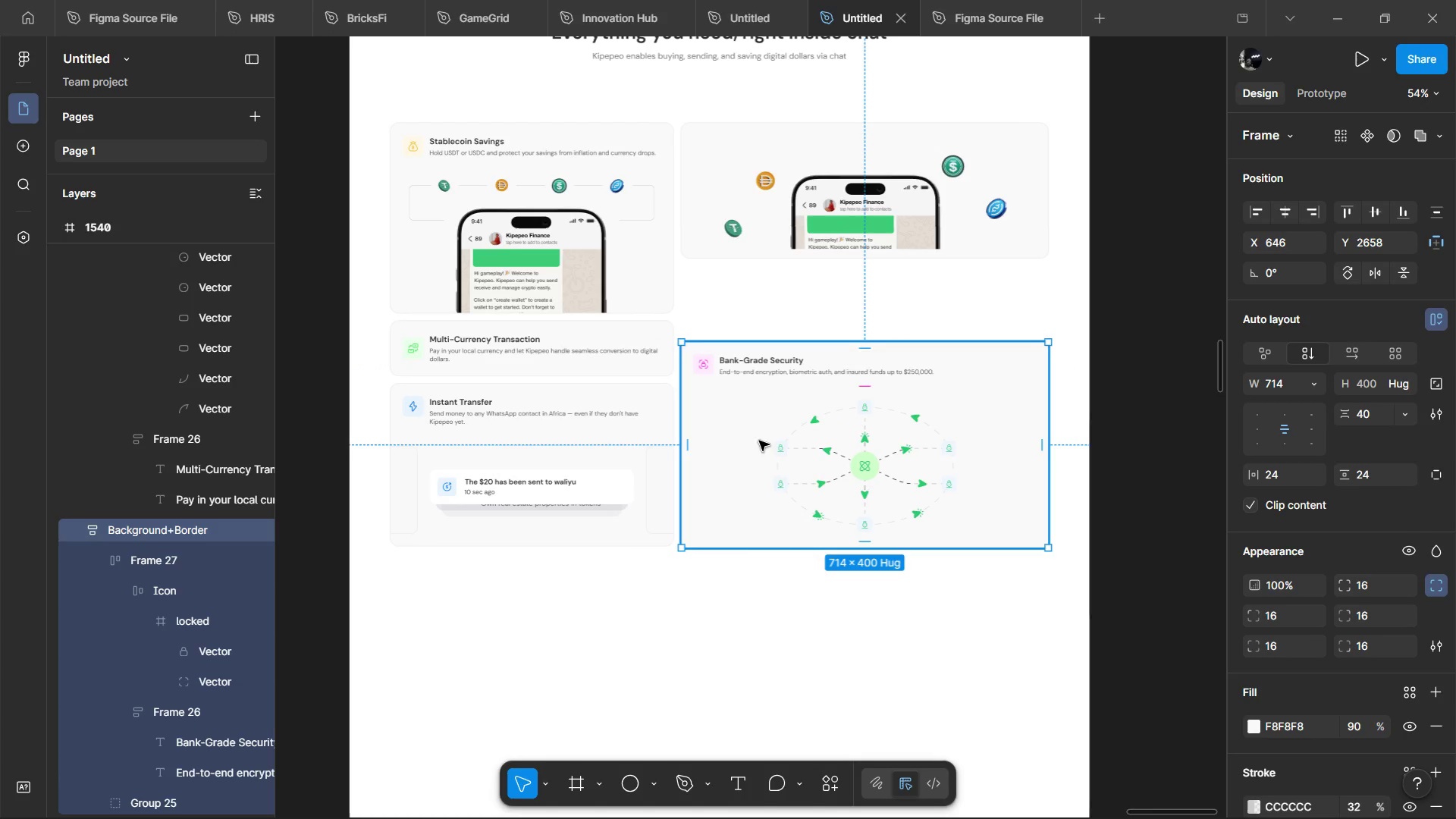 
key(Alt+ArrowUp)
 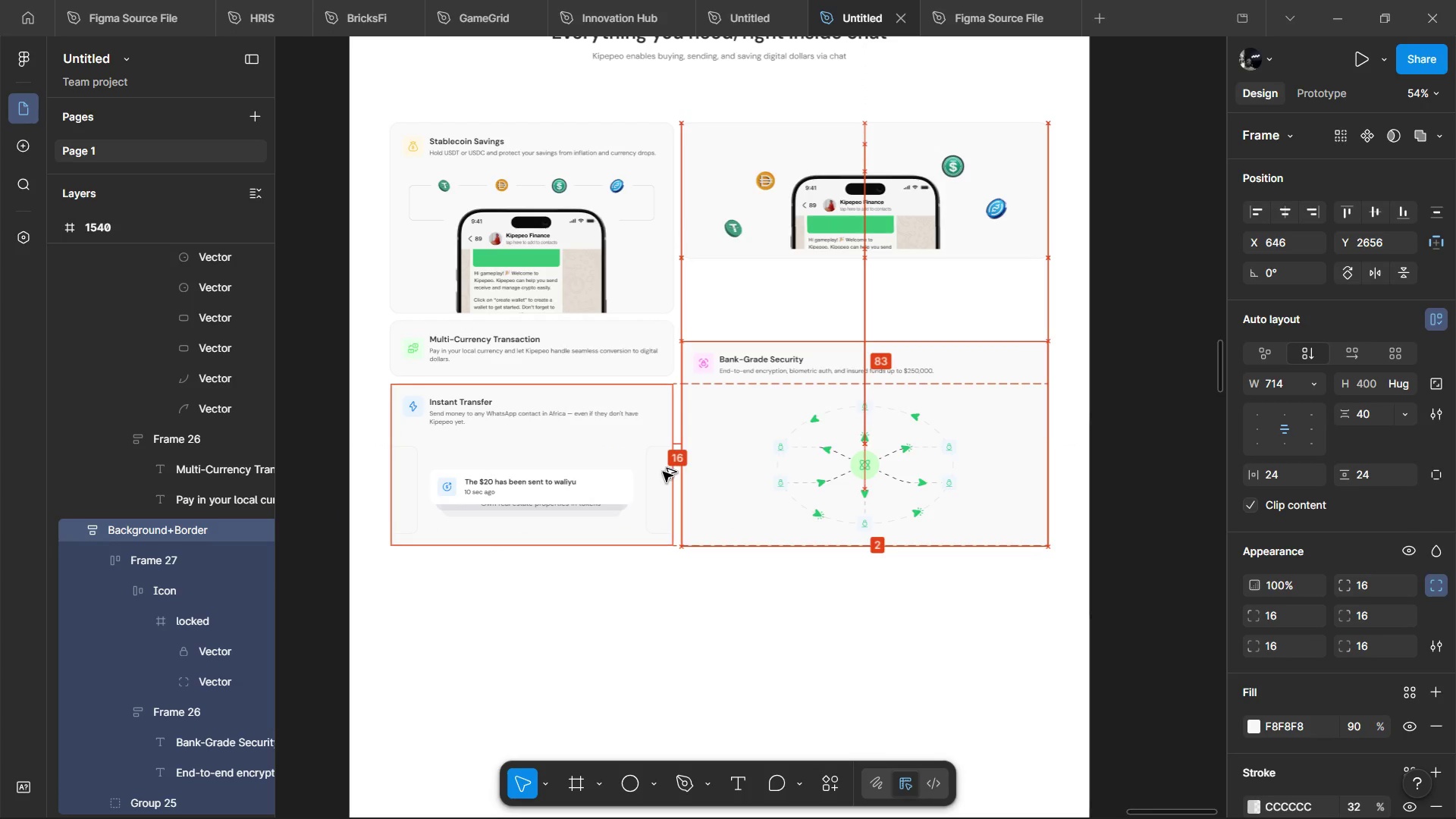 
key(Alt+ArrowUp)
 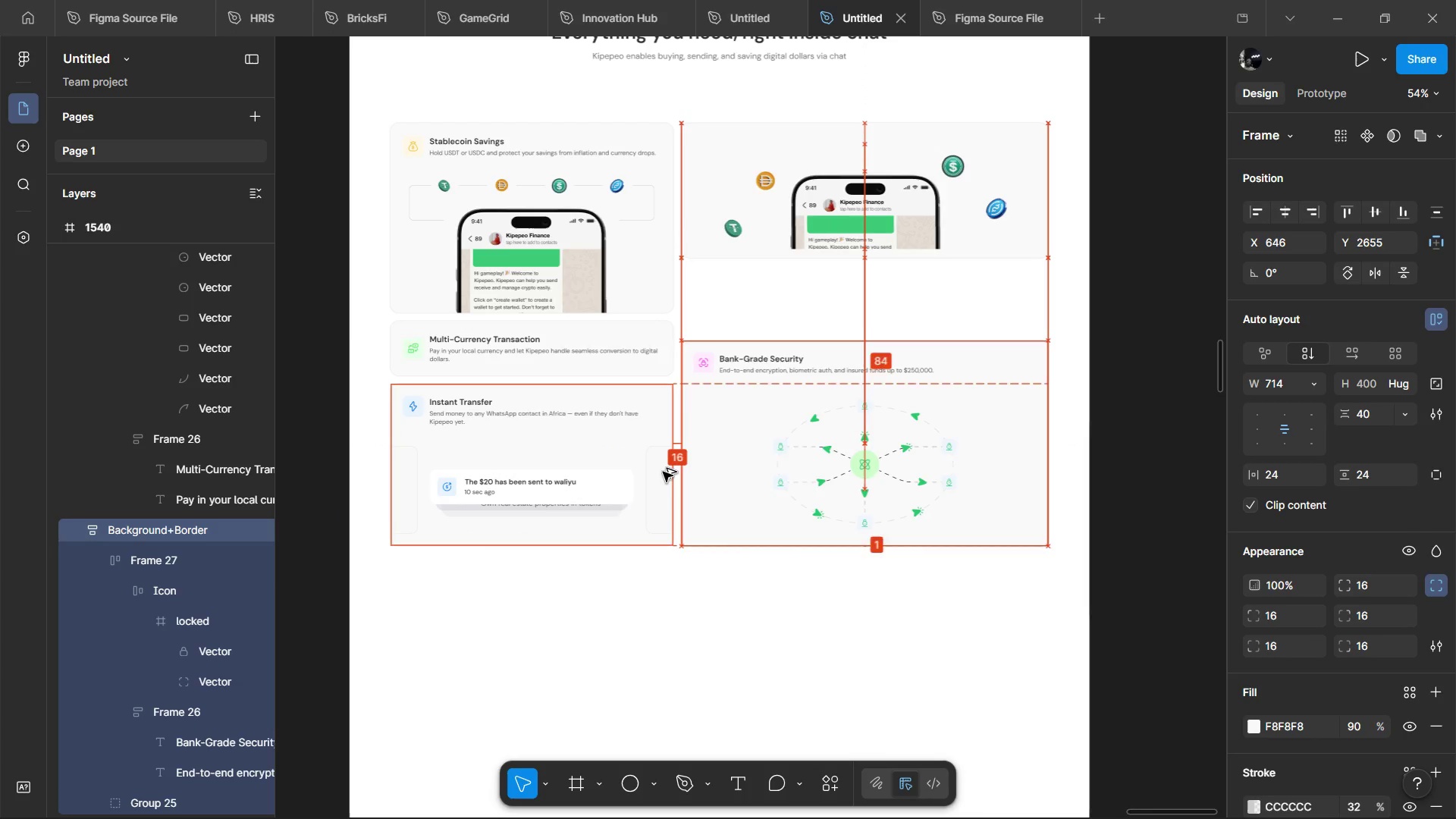 
key(Alt+ArrowUp)
 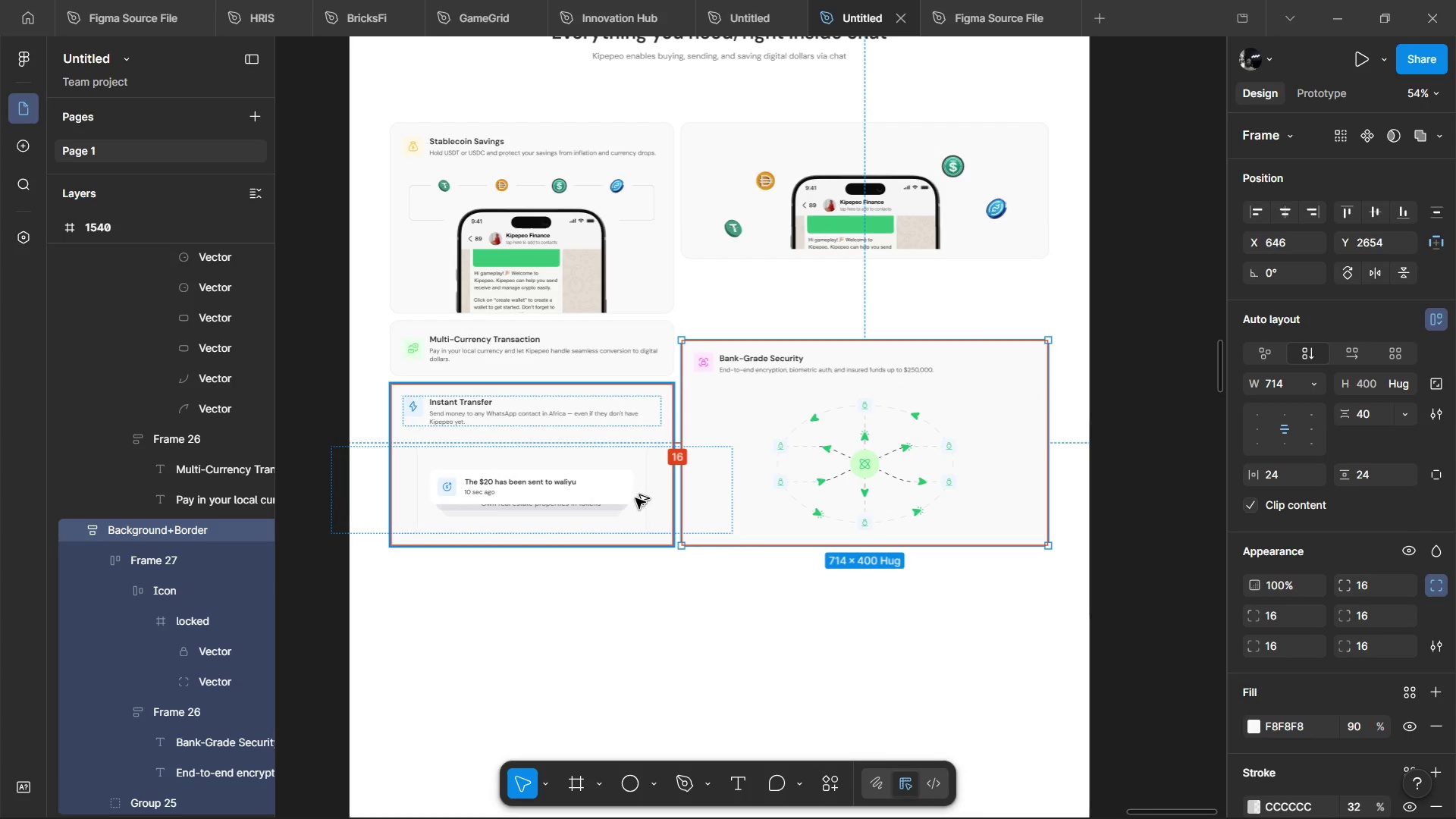 
left_click([755, 221])
 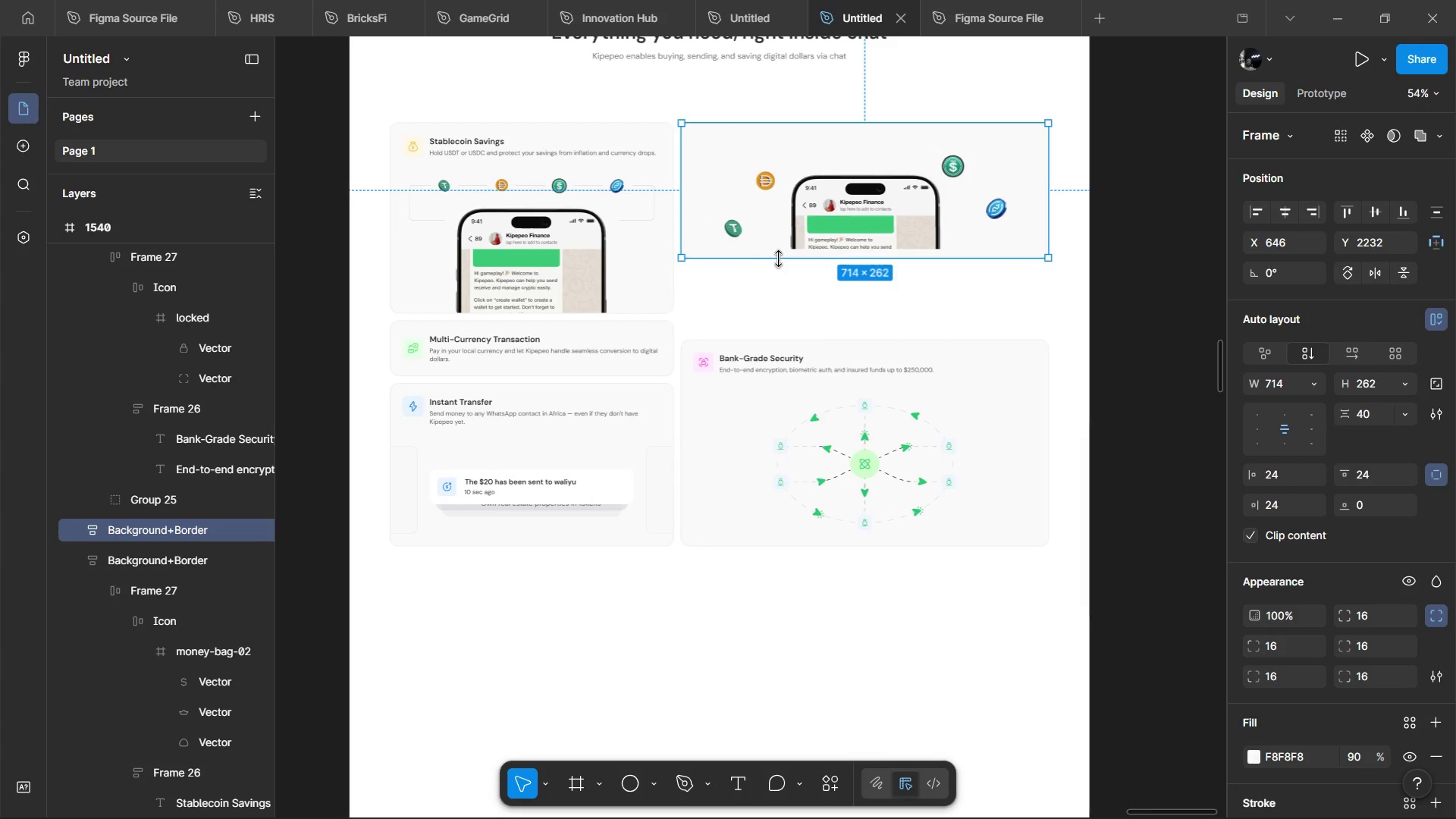 
left_click_drag(start_coordinate=[778, 259], to_coordinate=[773, 333])
 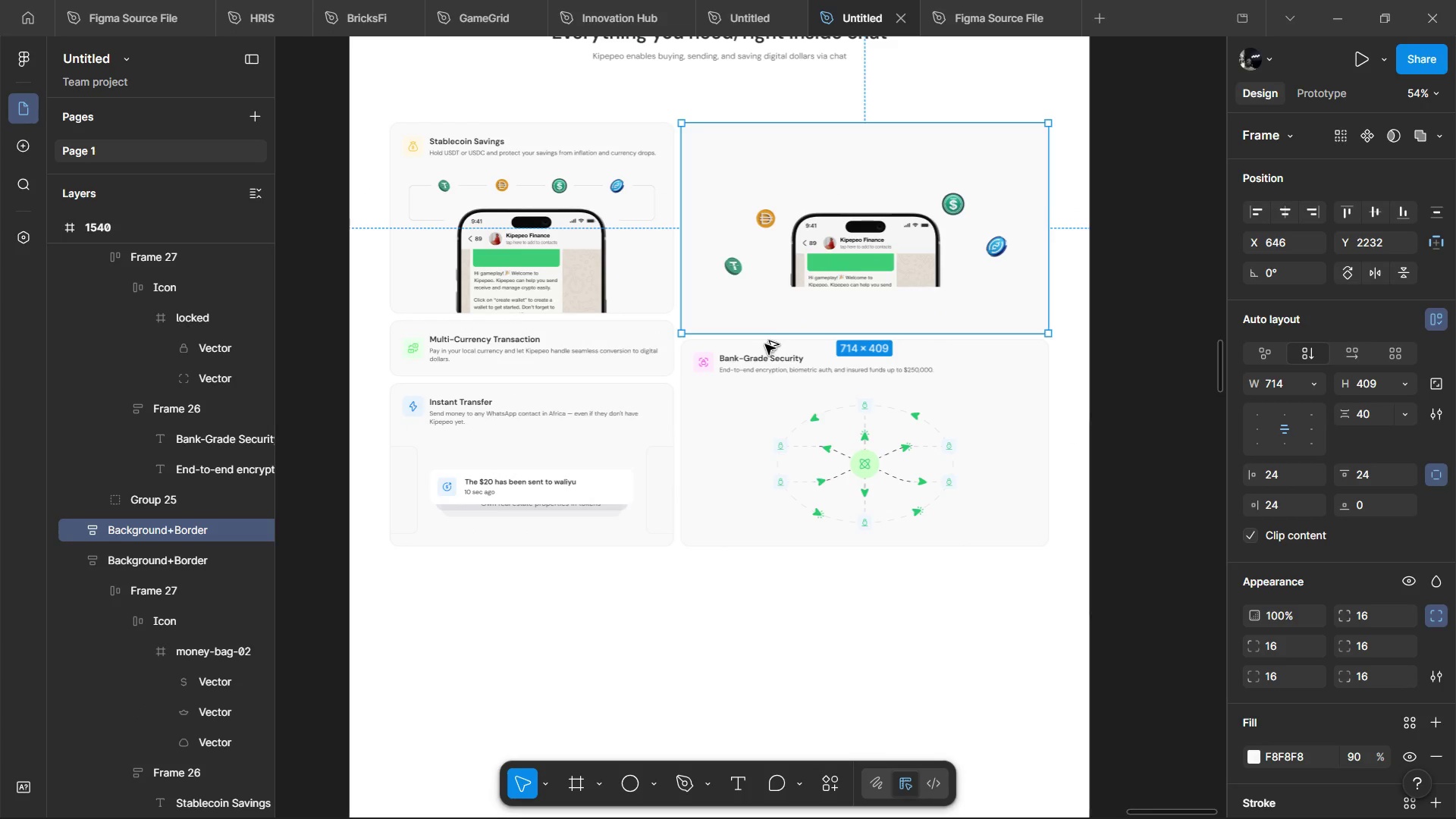 
hold_key(key=AltLeft, duration=0.98)
 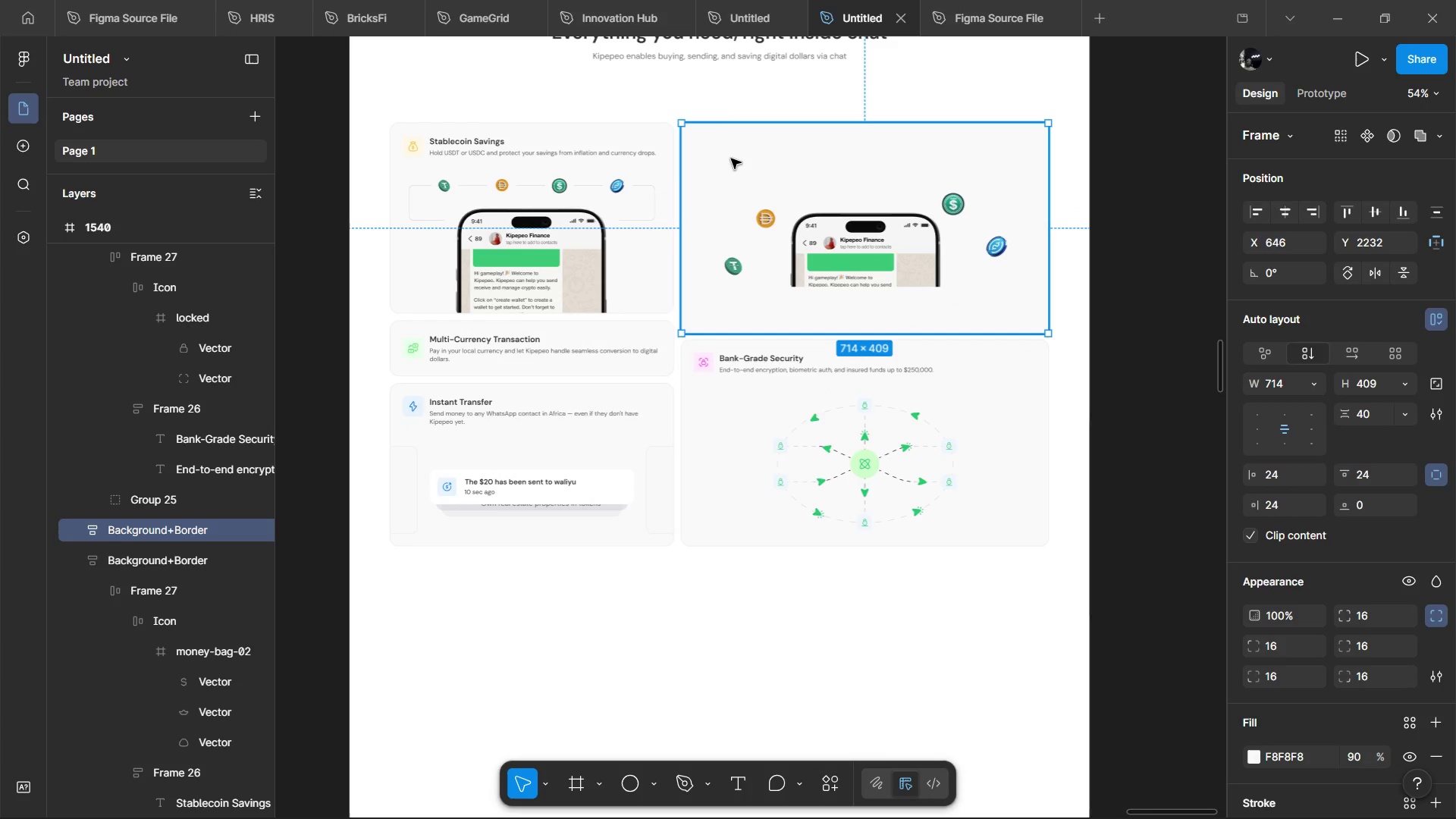 
double_click([840, 205])
 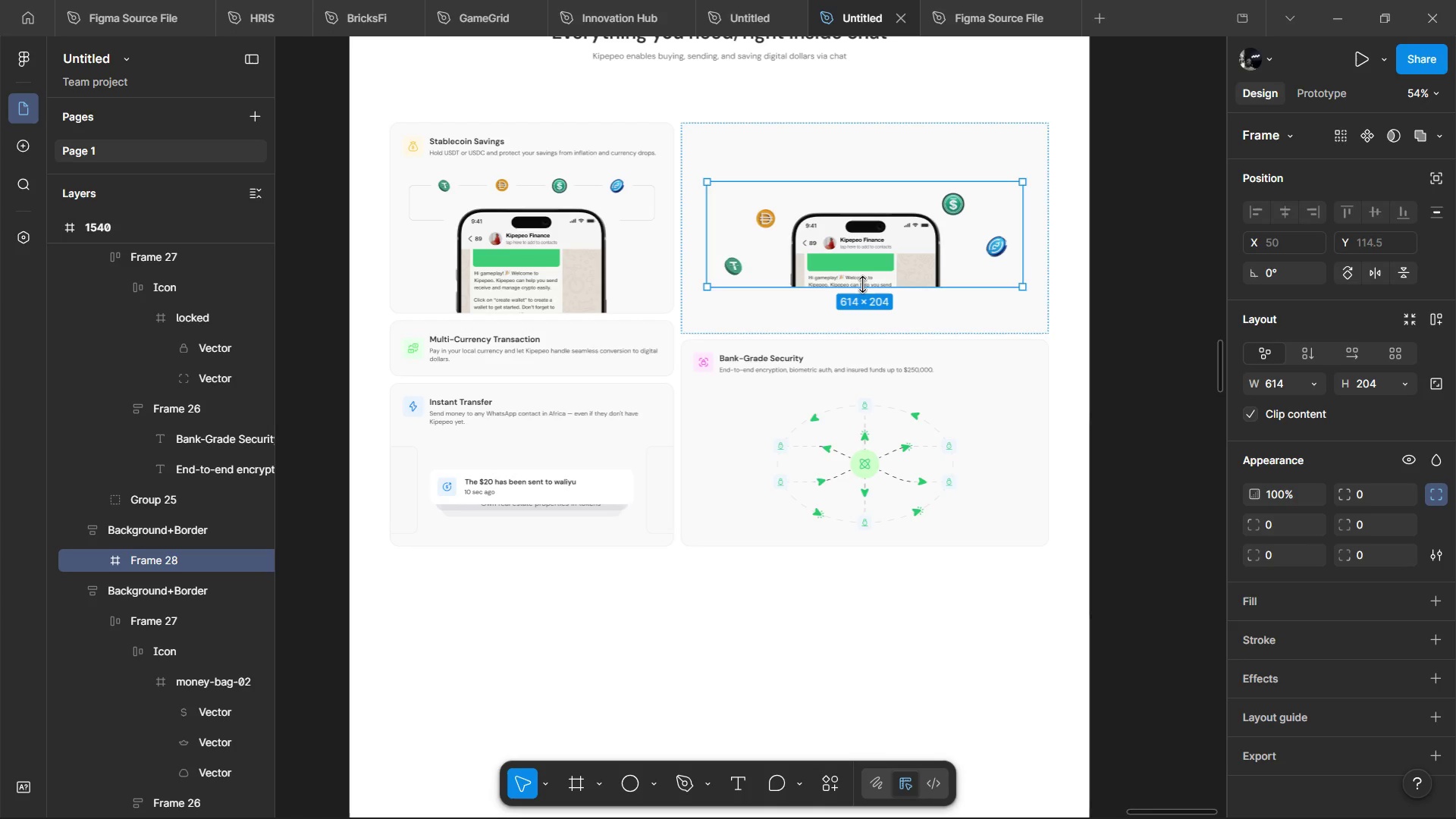 
left_click_drag(start_coordinate=[864, 283], to_coordinate=[860, 379])
 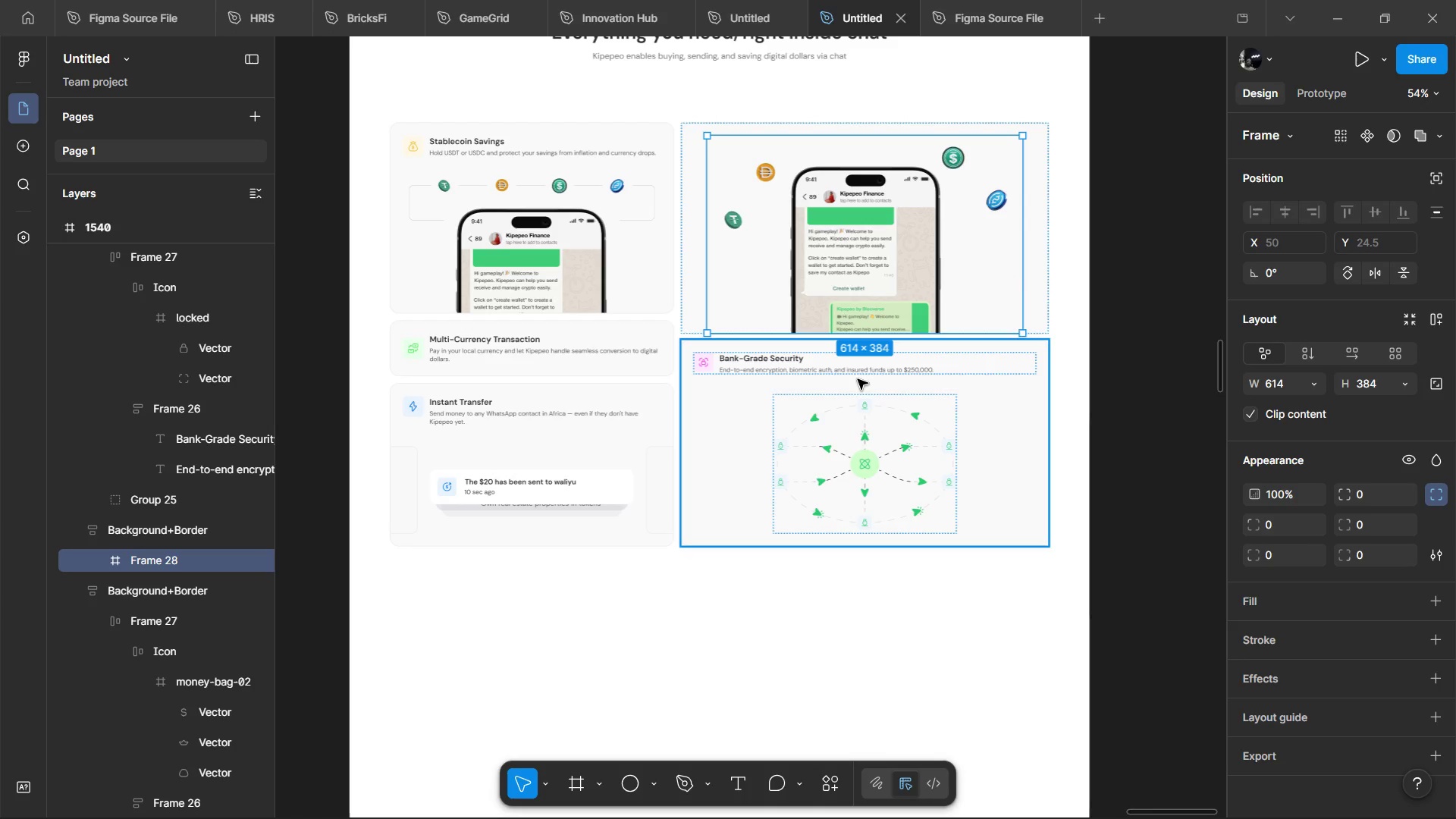 
left_click([858, 379])
 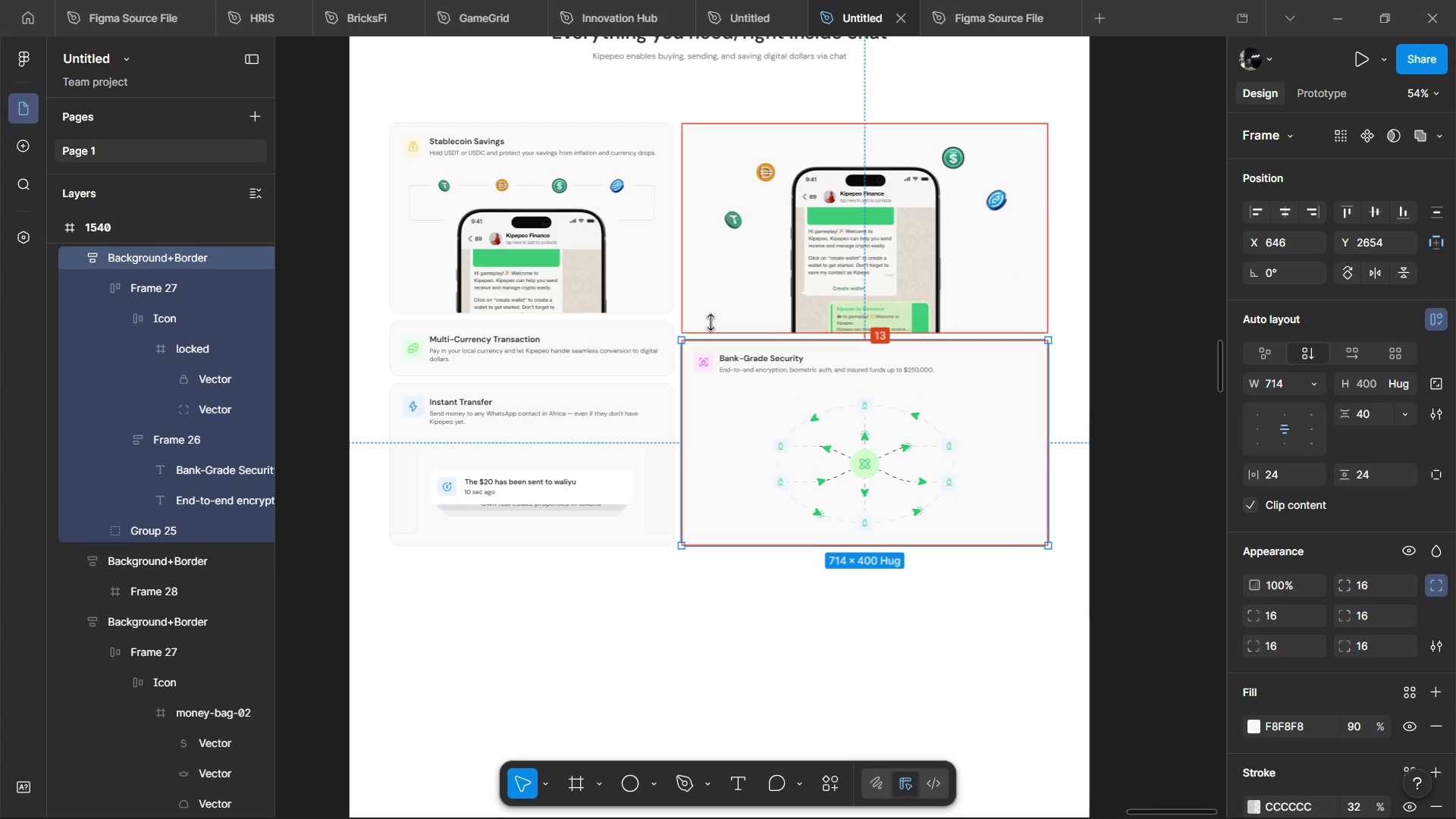 
hold_key(key=AltLeft, duration=1.28)
 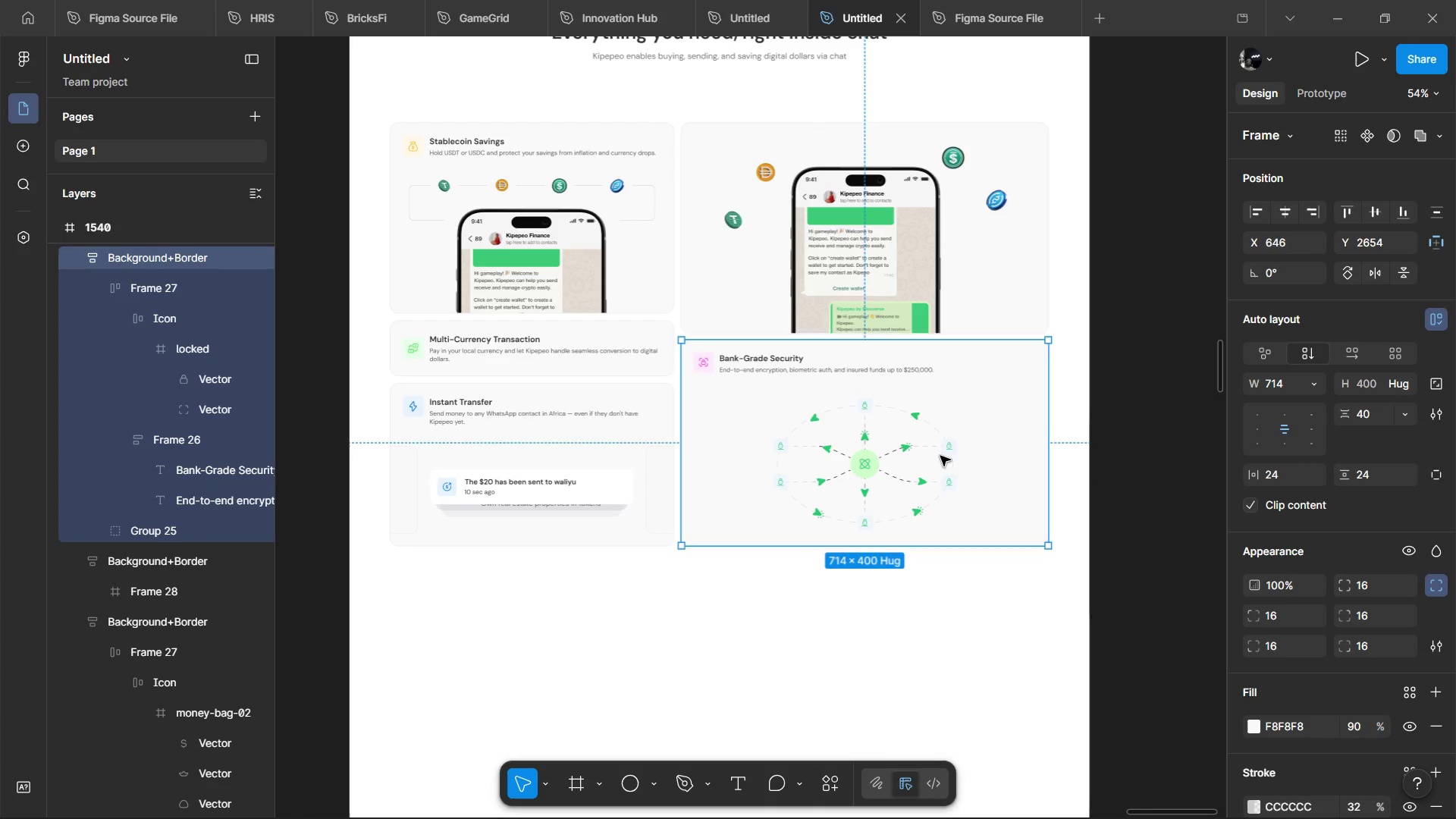 
key(Alt+ArrowDown)
 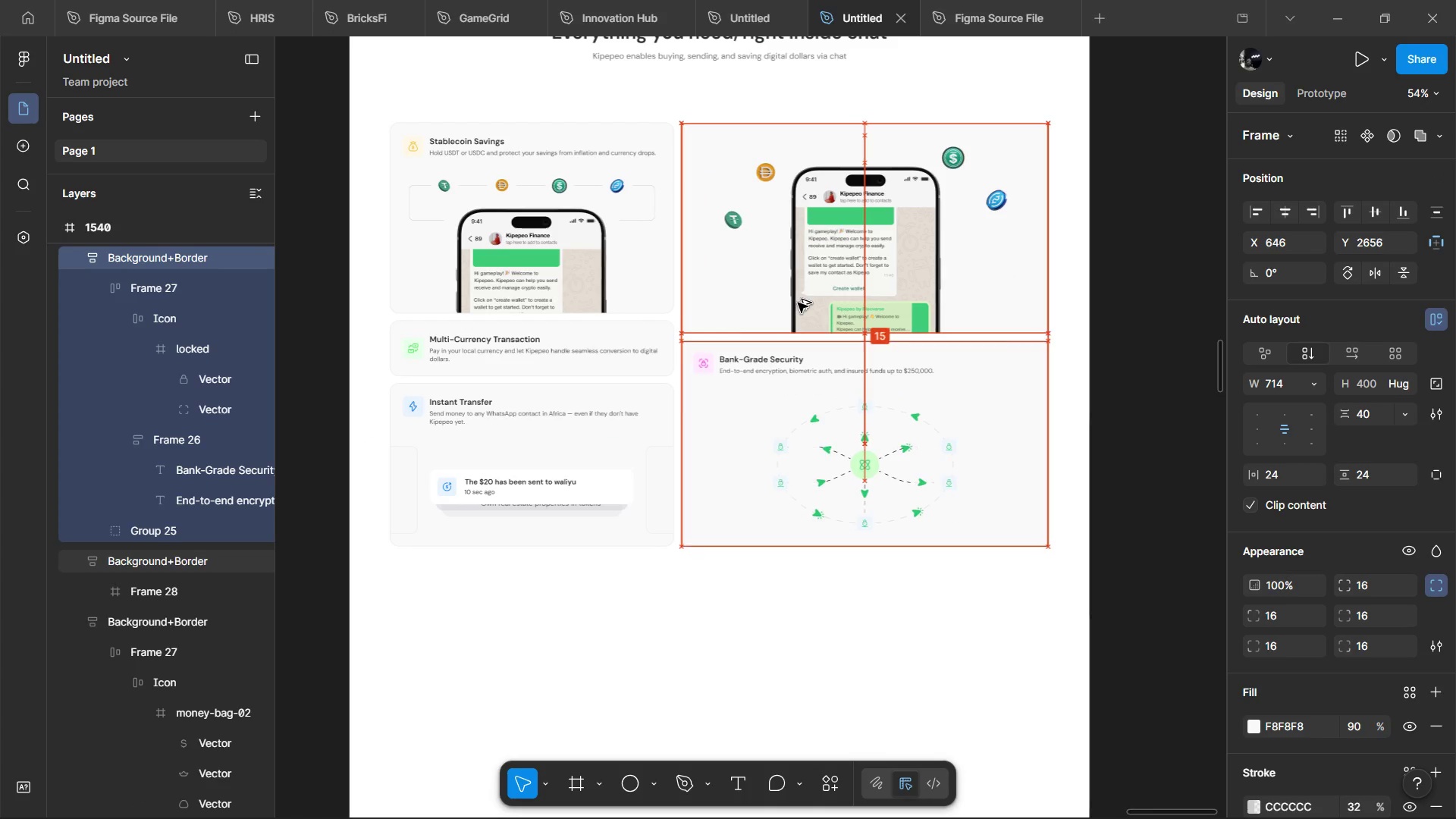 
key(Alt+ArrowDown)
 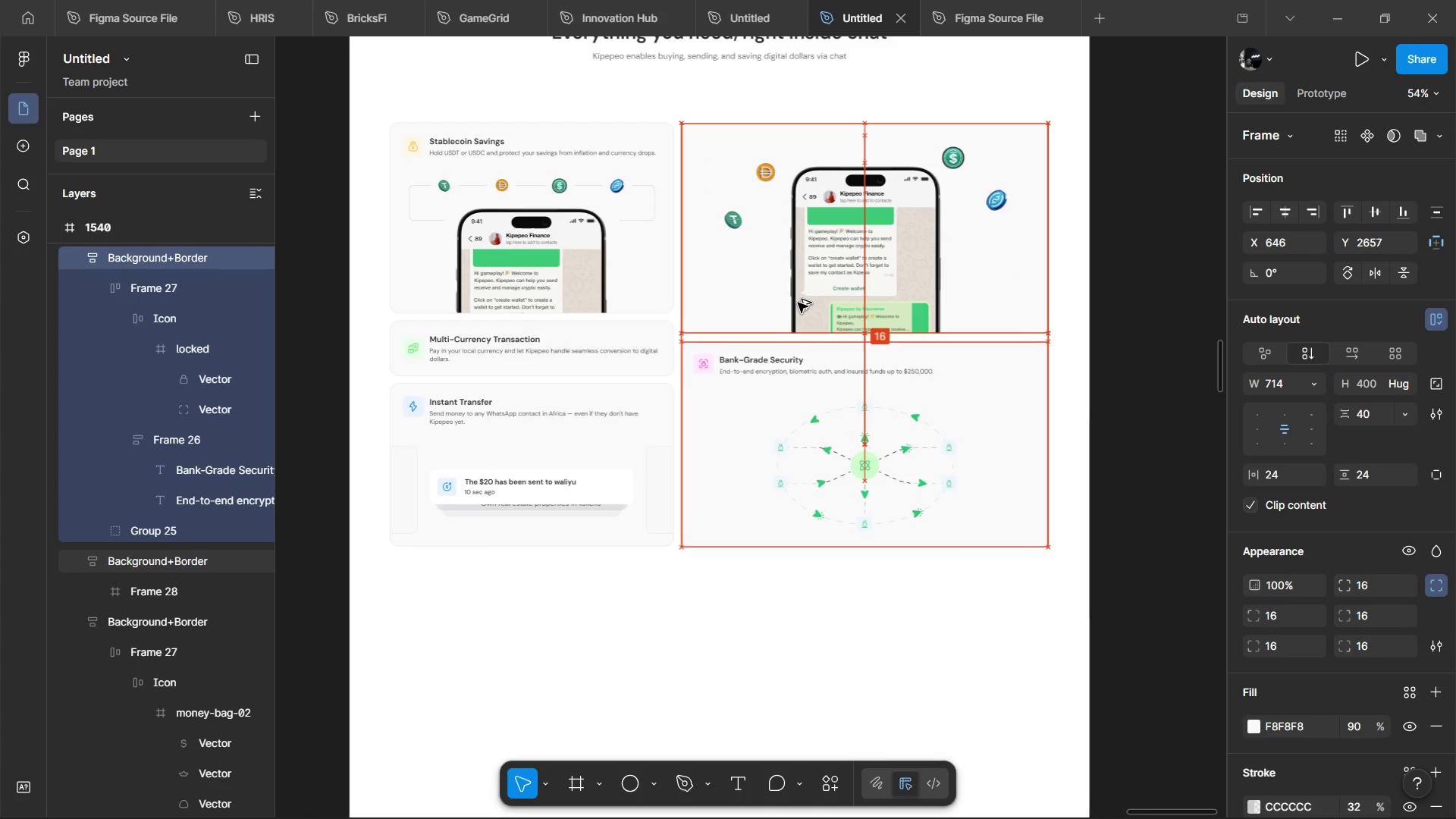 
key(Alt+ArrowDown)
 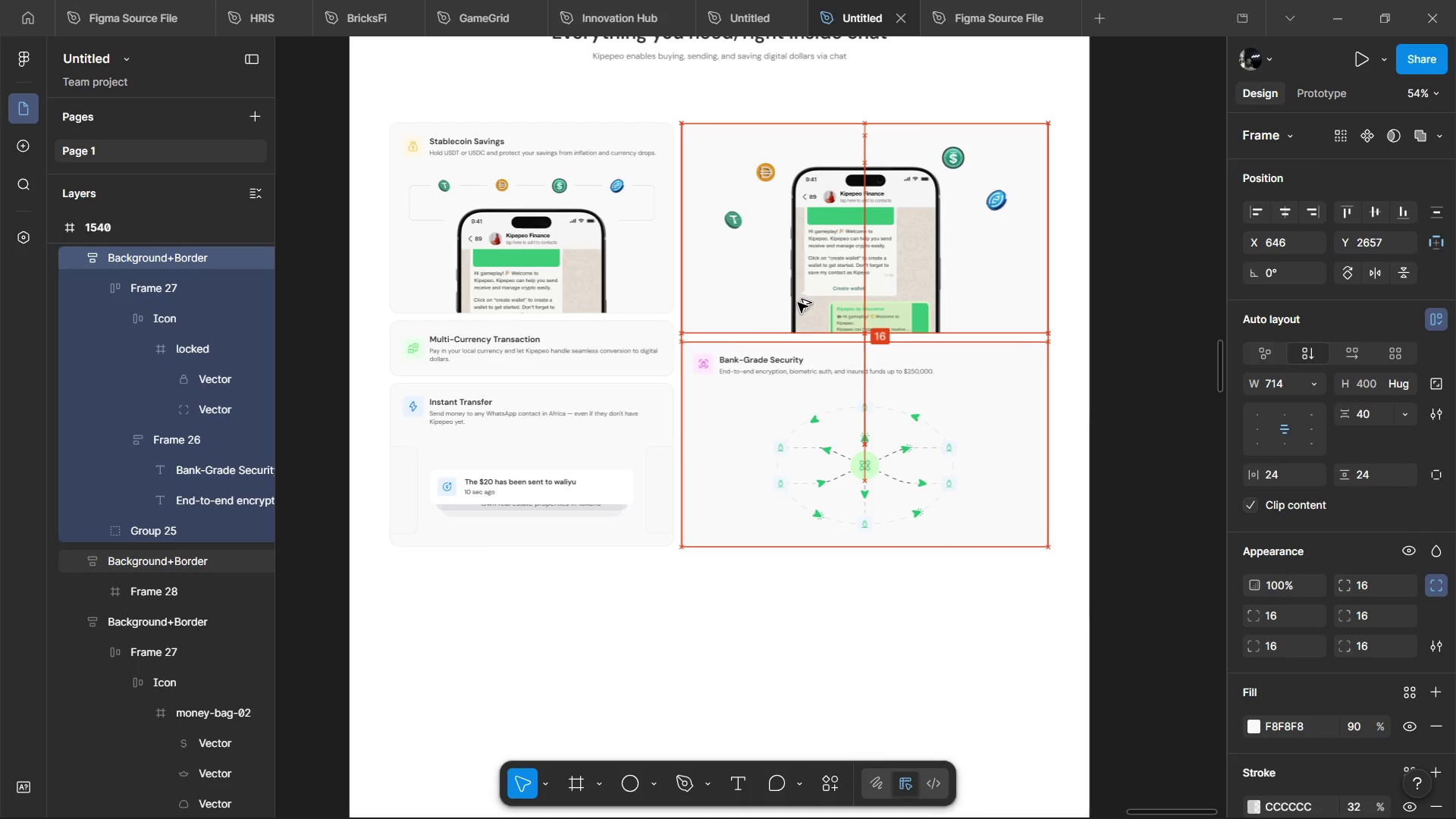 
key(Alt+ArrowUp)
 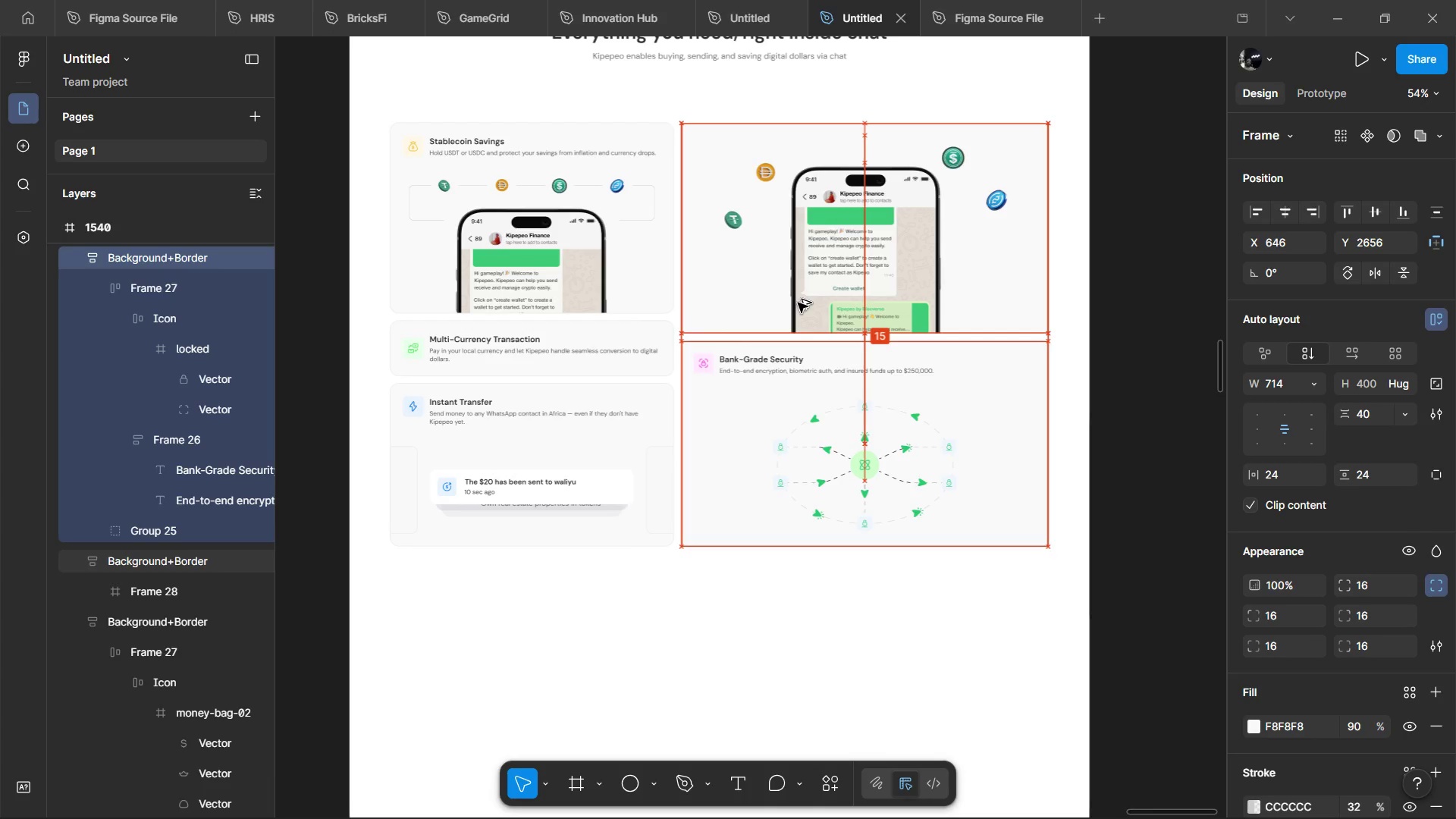 
key(Alt+ArrowDown)
 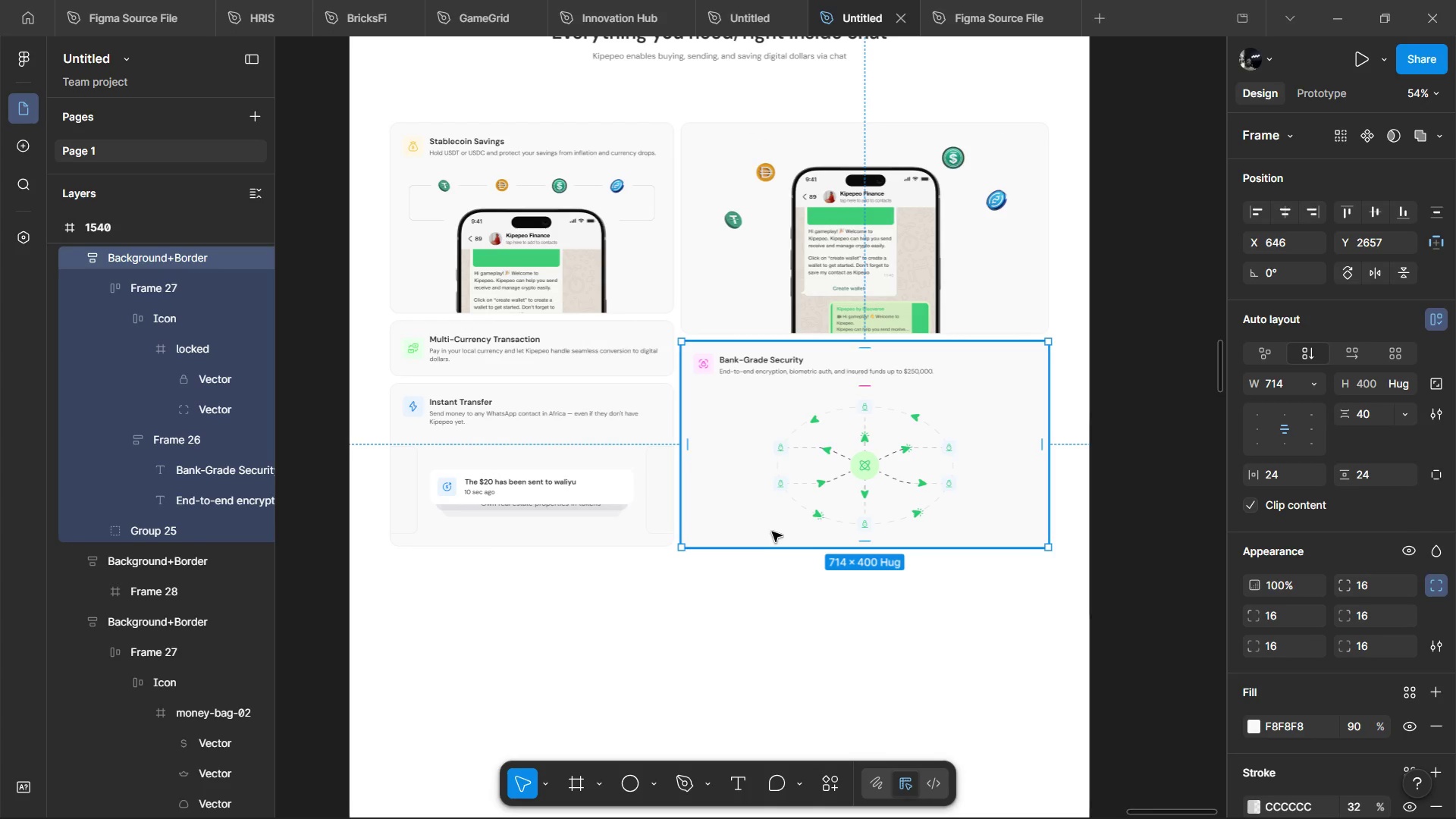 
left_click_drag(start_coordinate=[764, 551], to_coordinate=[767, 544])
 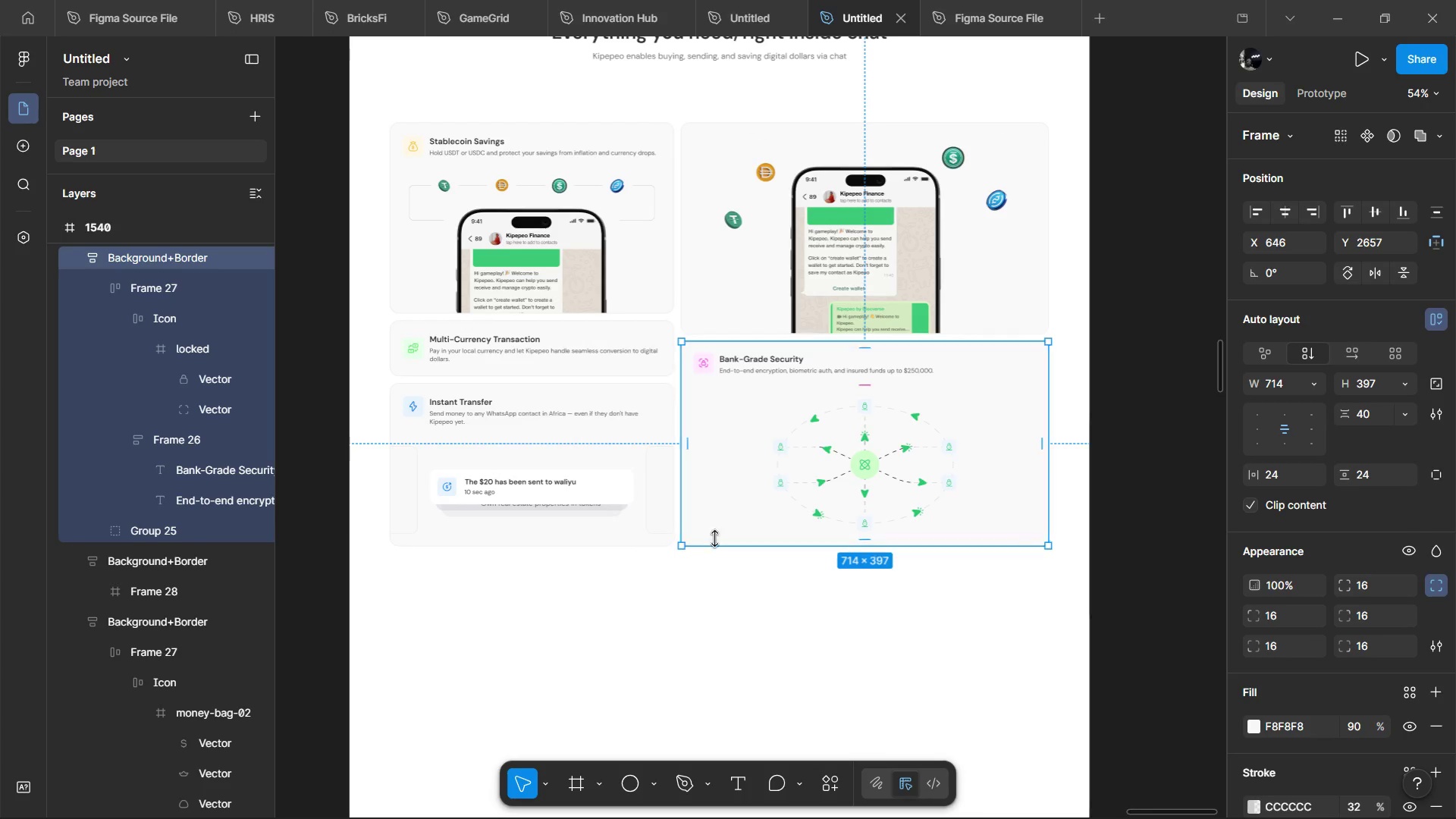 
hold_key(key=AltLeft, duration=0.52)
 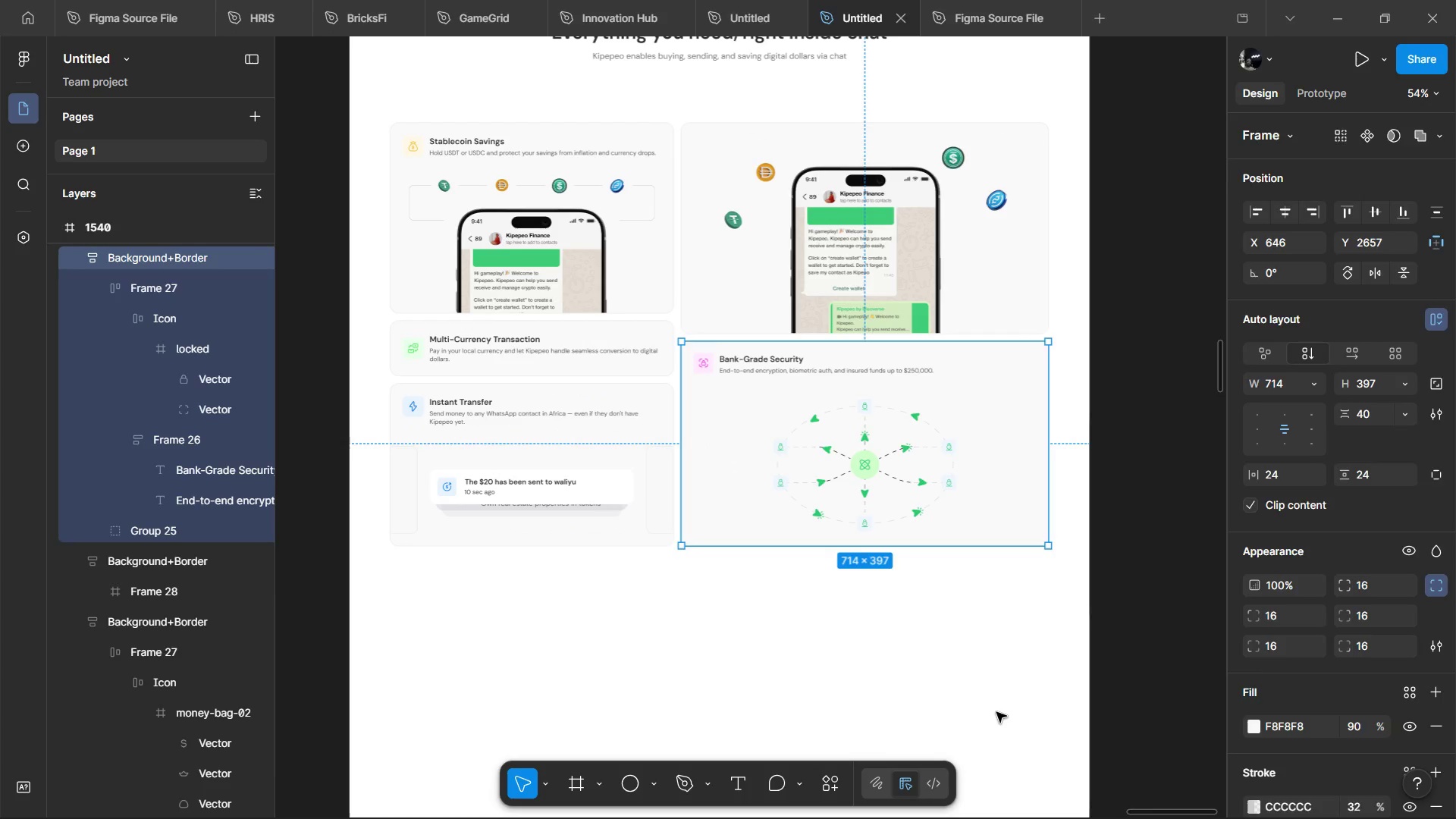 
hold_key(key=ControlLeft, duration=0.77)
scroll: coordinate [1013, 693], scroll_direction: down, amount: 2.0
 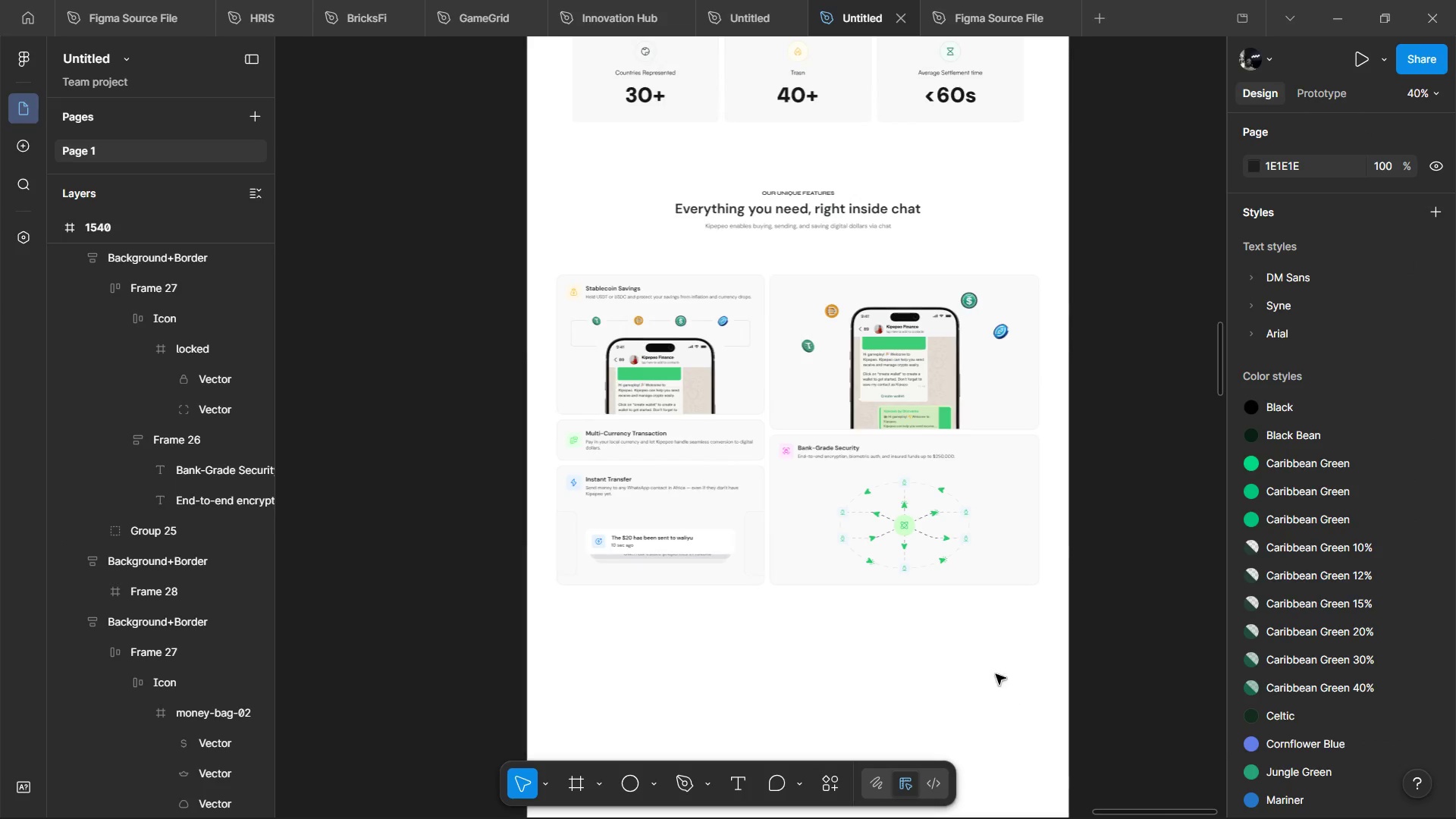 
hold_key(key=ControlLeft, duration=1.51)
scroll: coordinate [924, 504], scroll_direction: up, amount: 3.0
 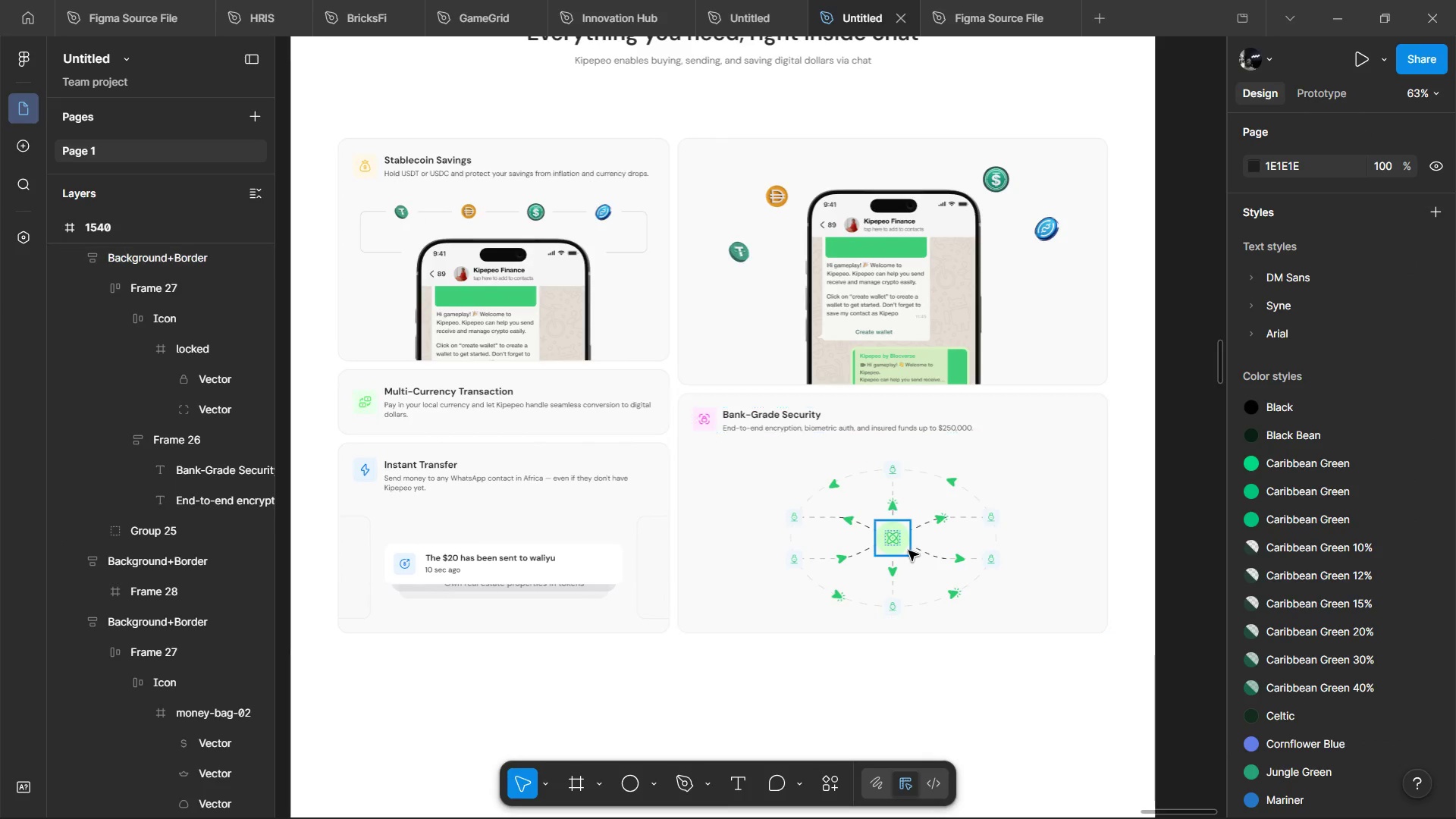 
hold_key(key=ControlLeft, duration=0.58)
 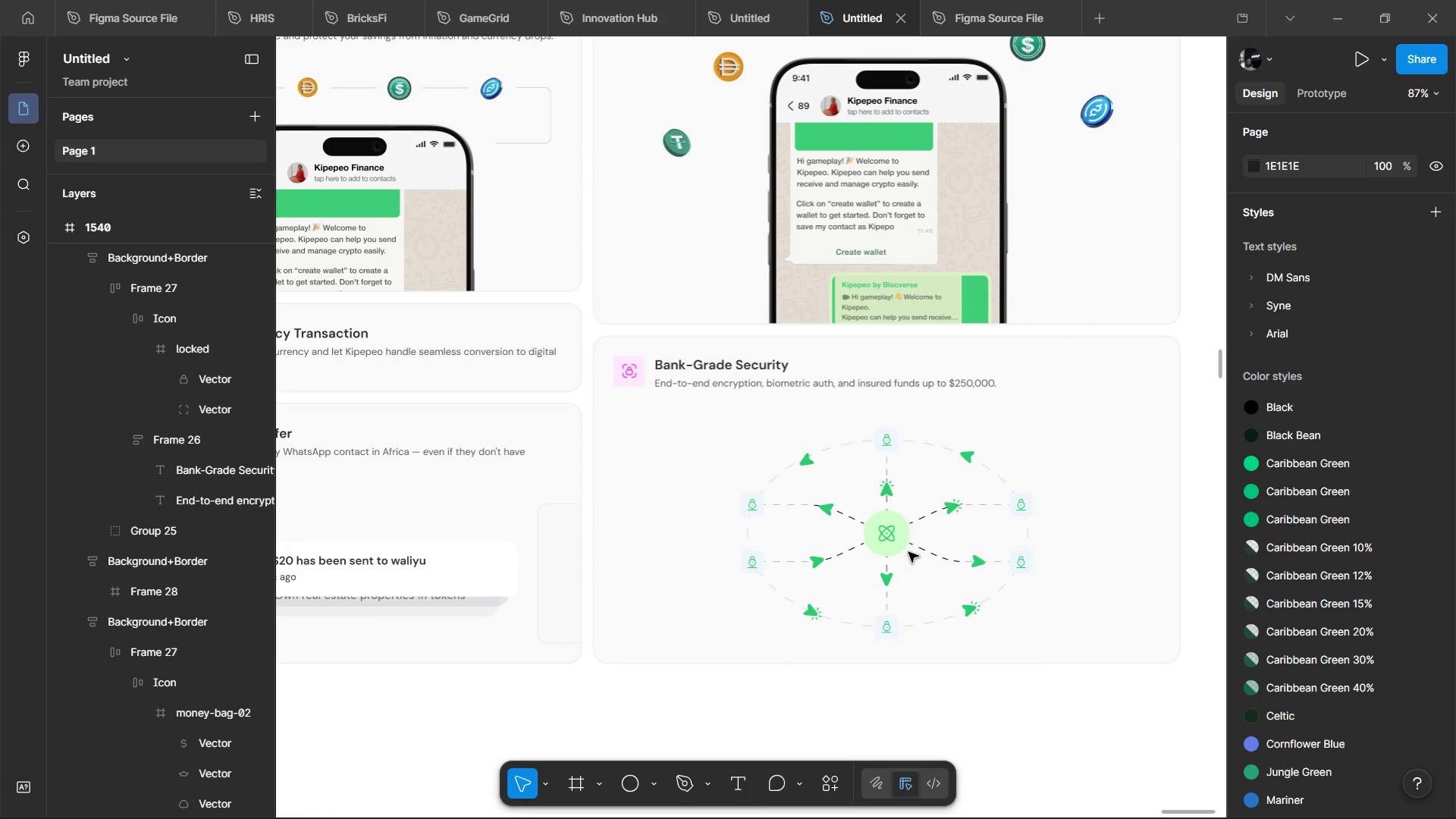 
scroll: coordinate [908, 551], scroll_direction: up, amount: 2.0
 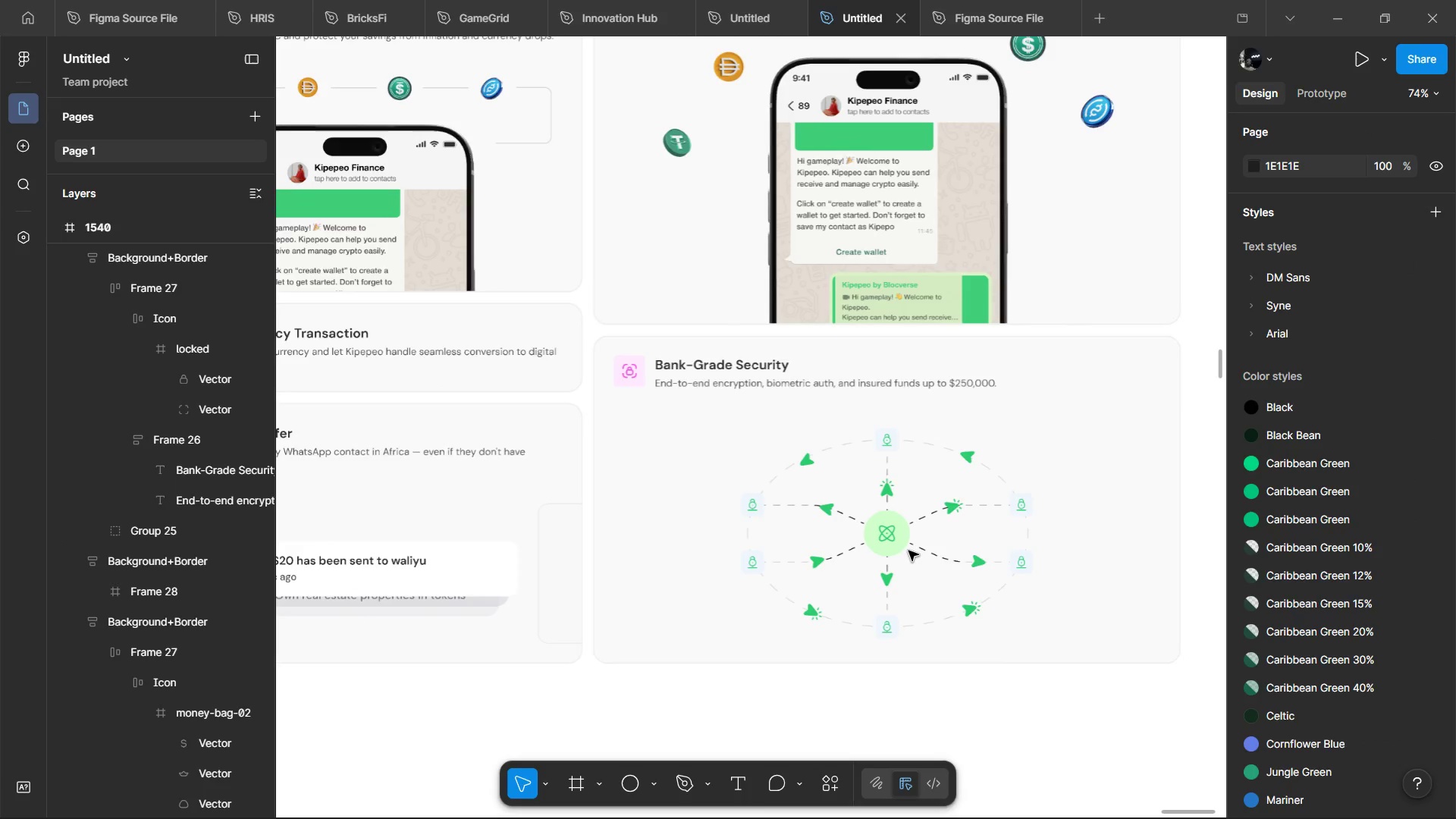 
hold_key(key=ShiftLeft, duration=1.0)
scroll: coordinate [908, 552], scroll_direction: down, amount: 2.0
 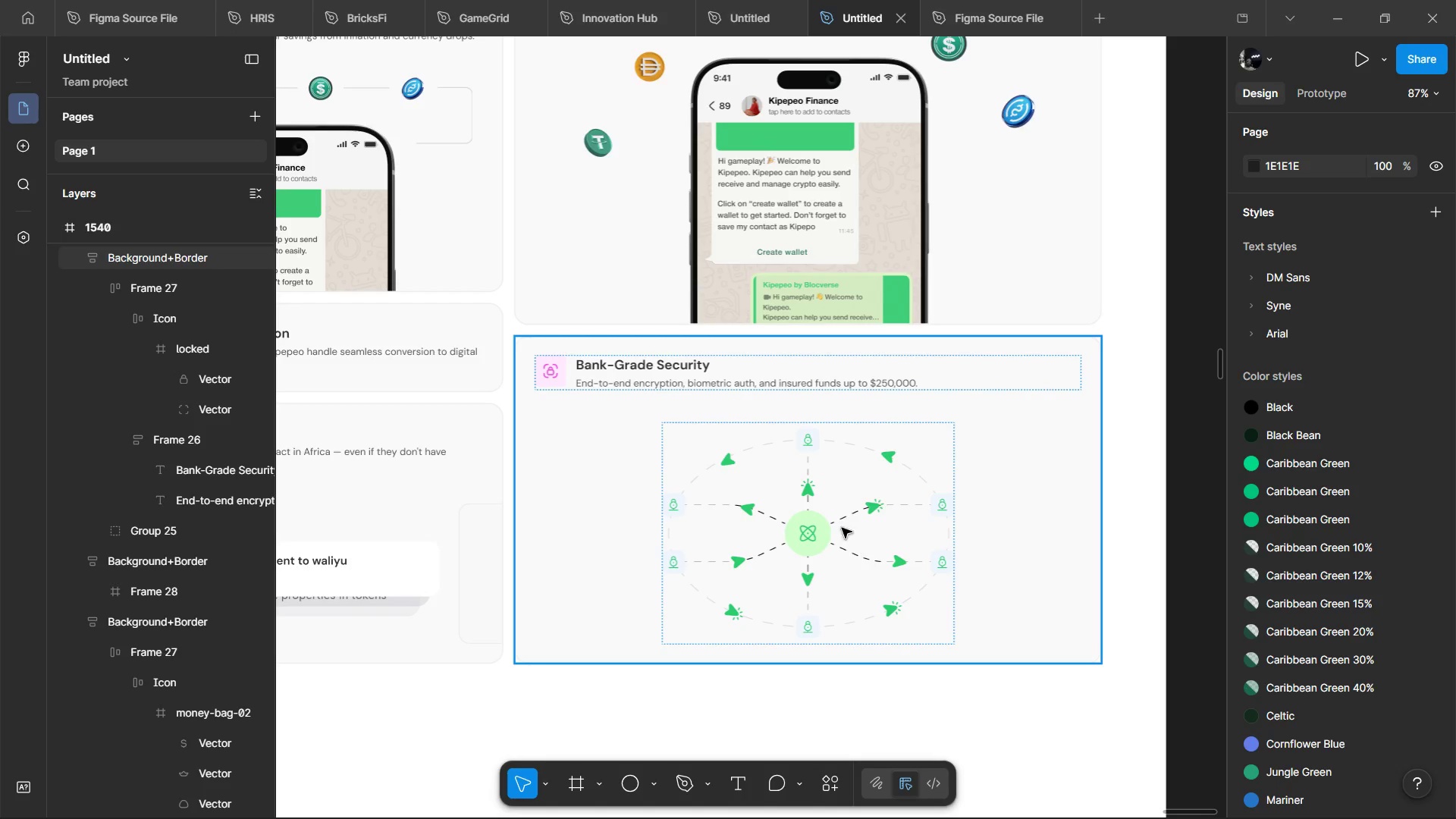 
hold_key(key=ControlLeft, duration=1.28)
 